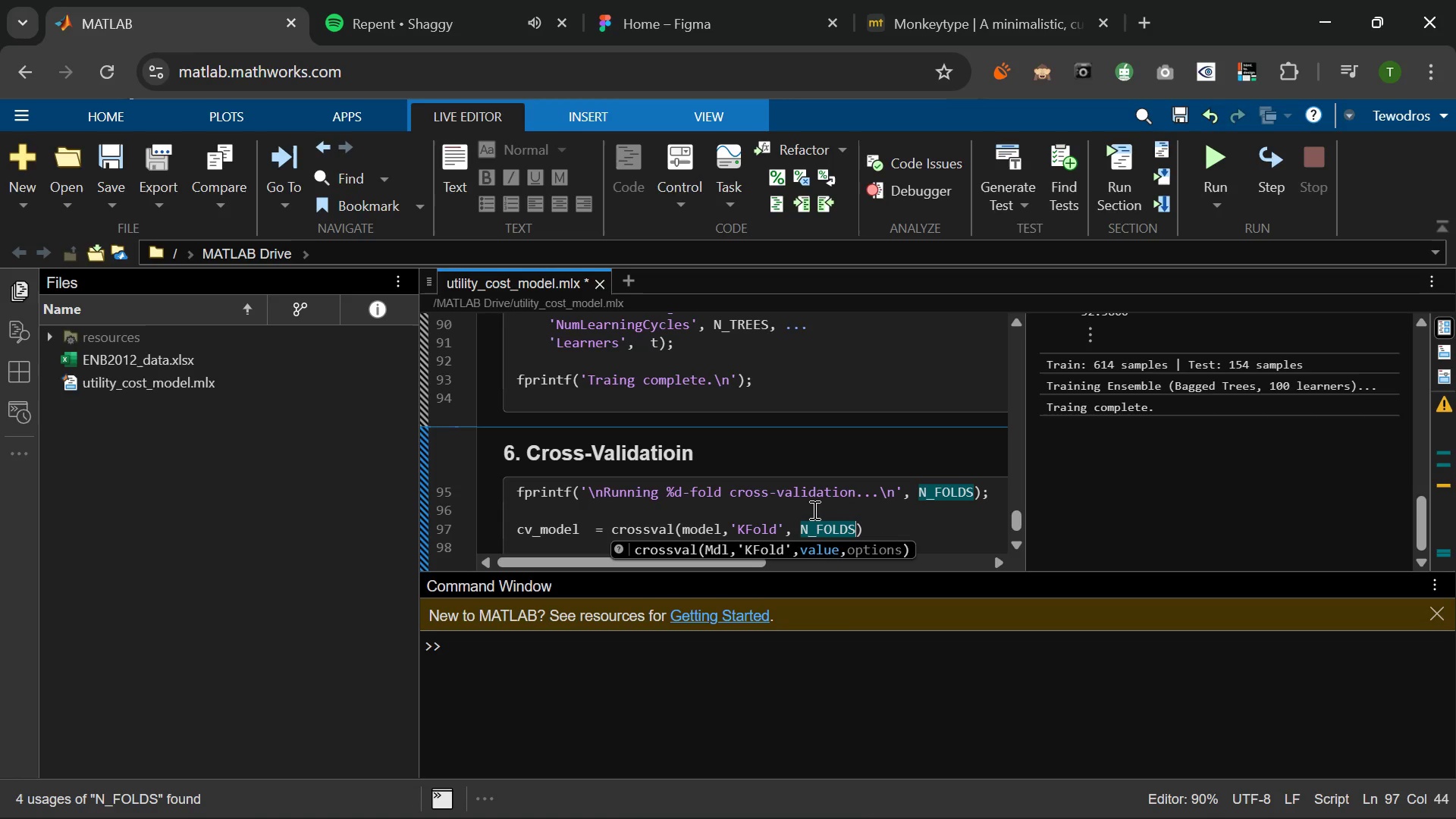 
key(ArrowRight)
 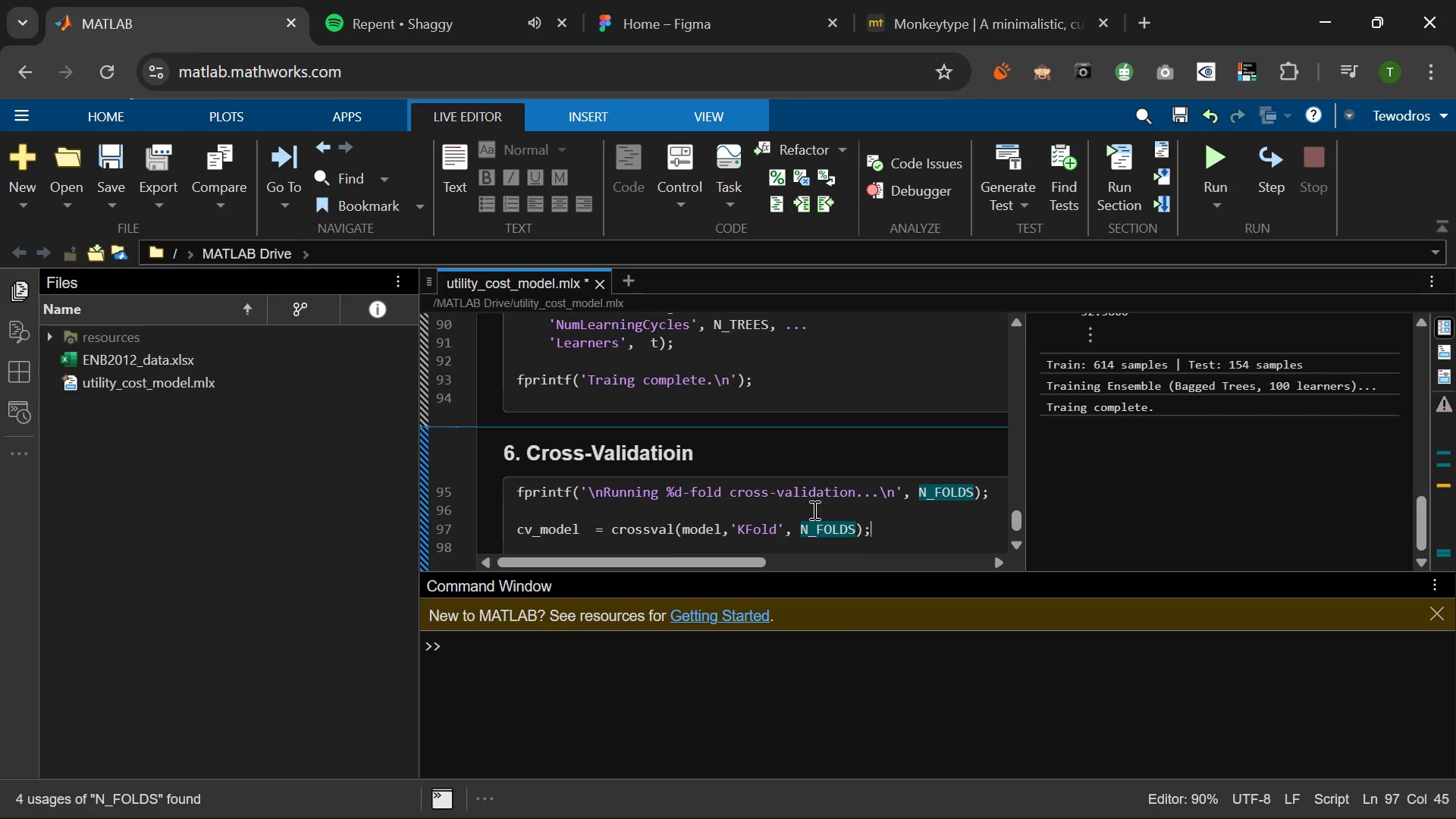 
key(Semicolon)
 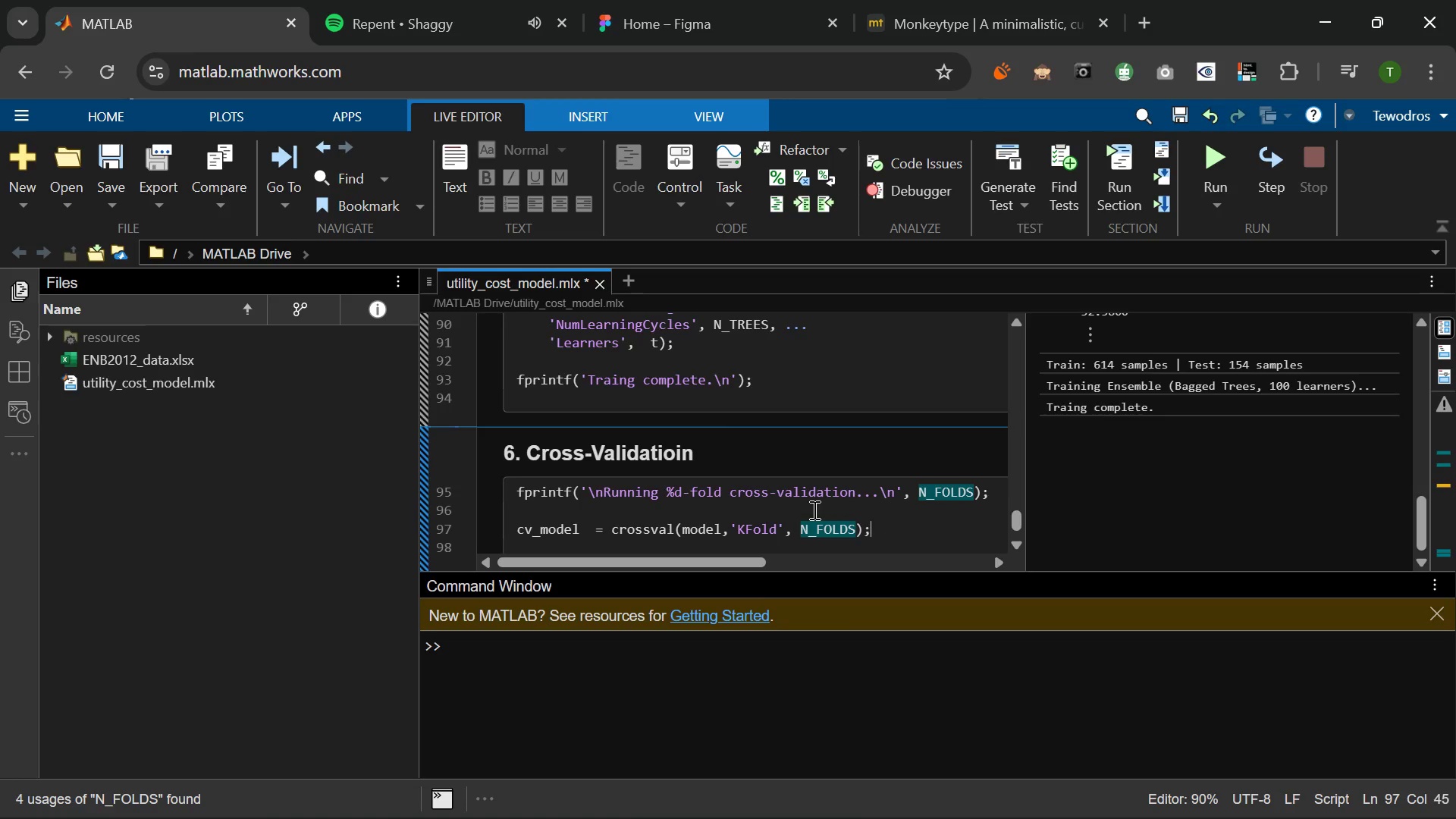 
key(Enter)
 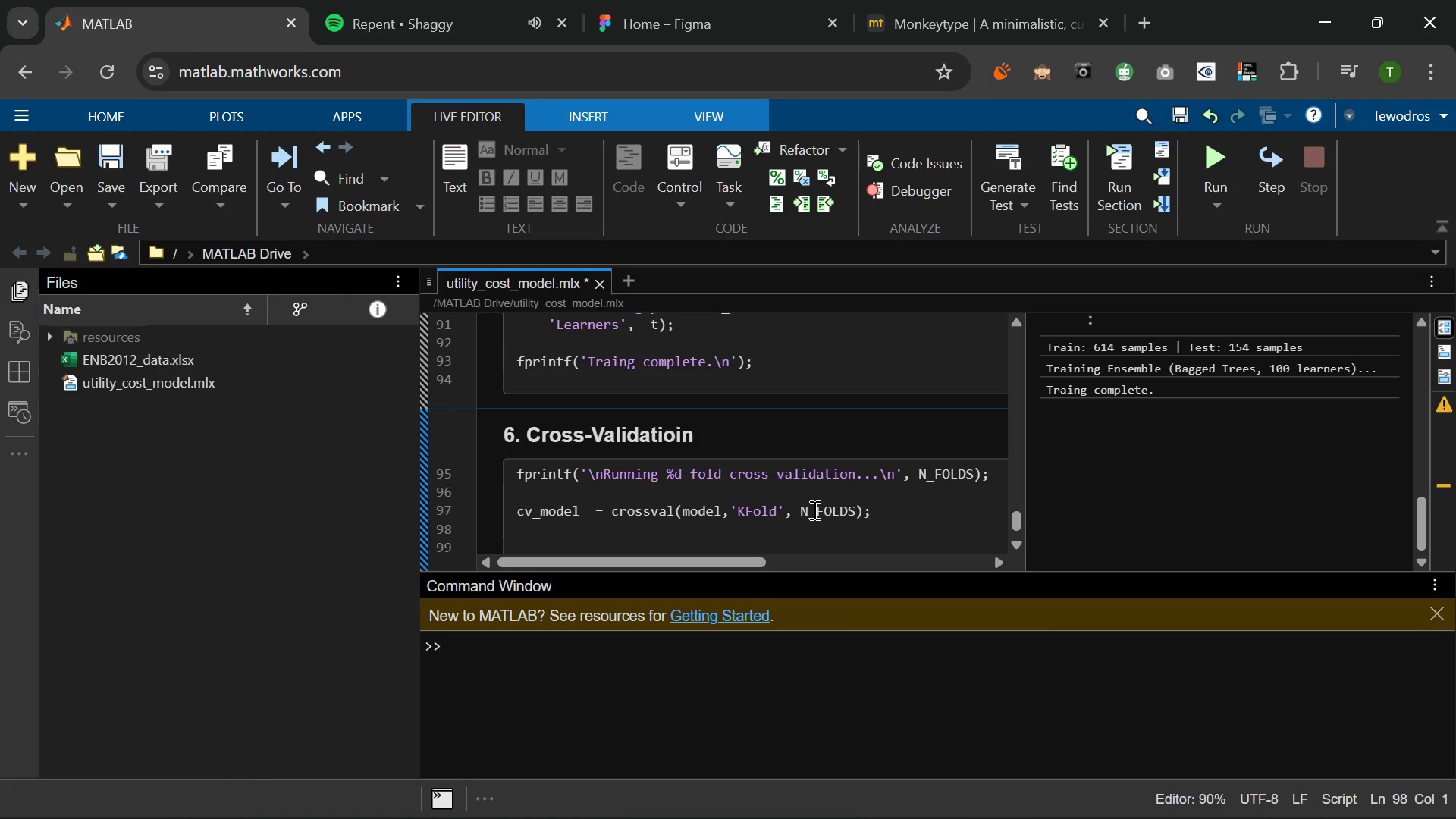 
type(cv_loss   + )
key(Backspace)
key(Backspace)
type(= kfoldLoss()
 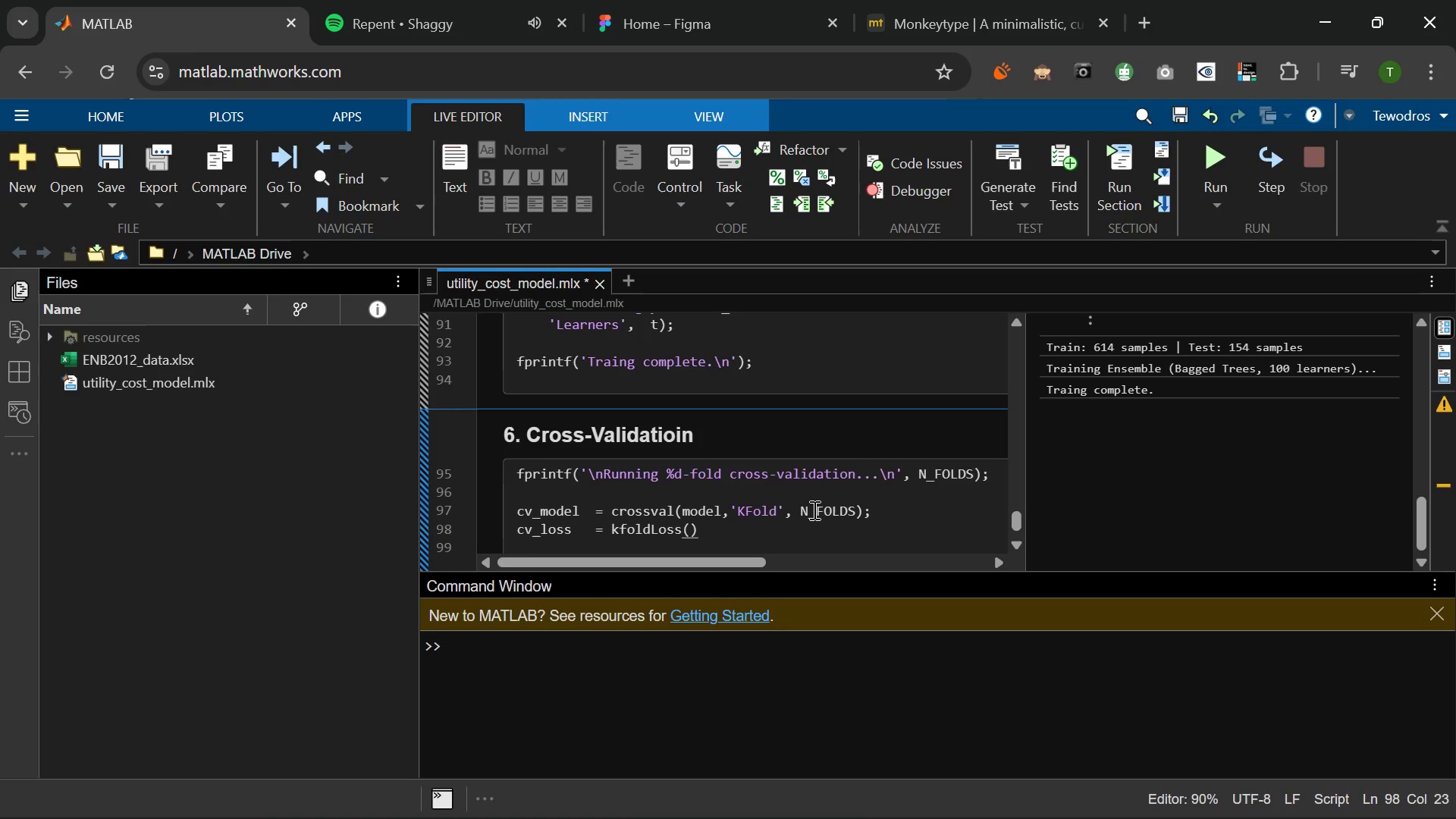 
wait(9.59)
 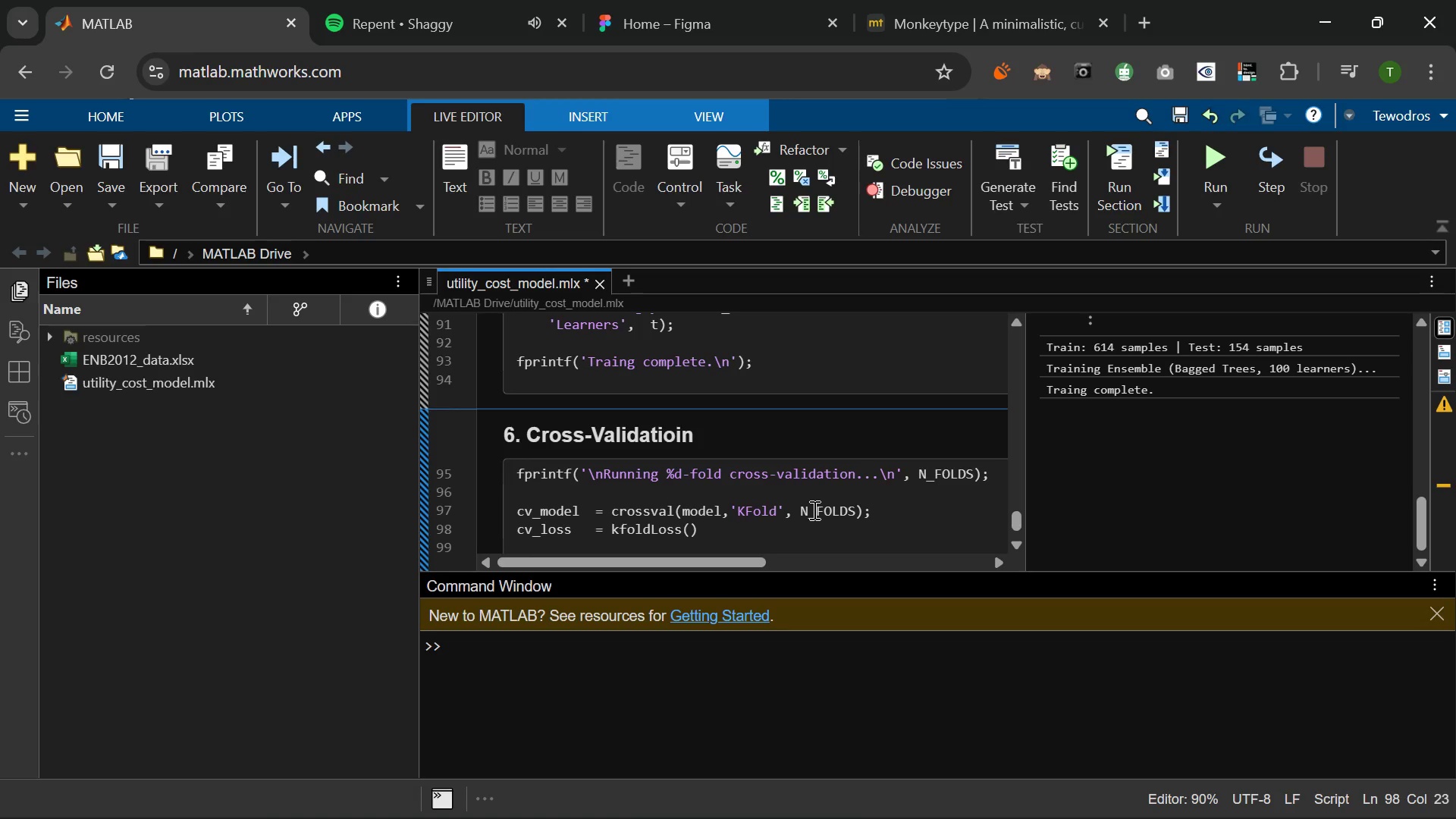 
type(cv_model)
 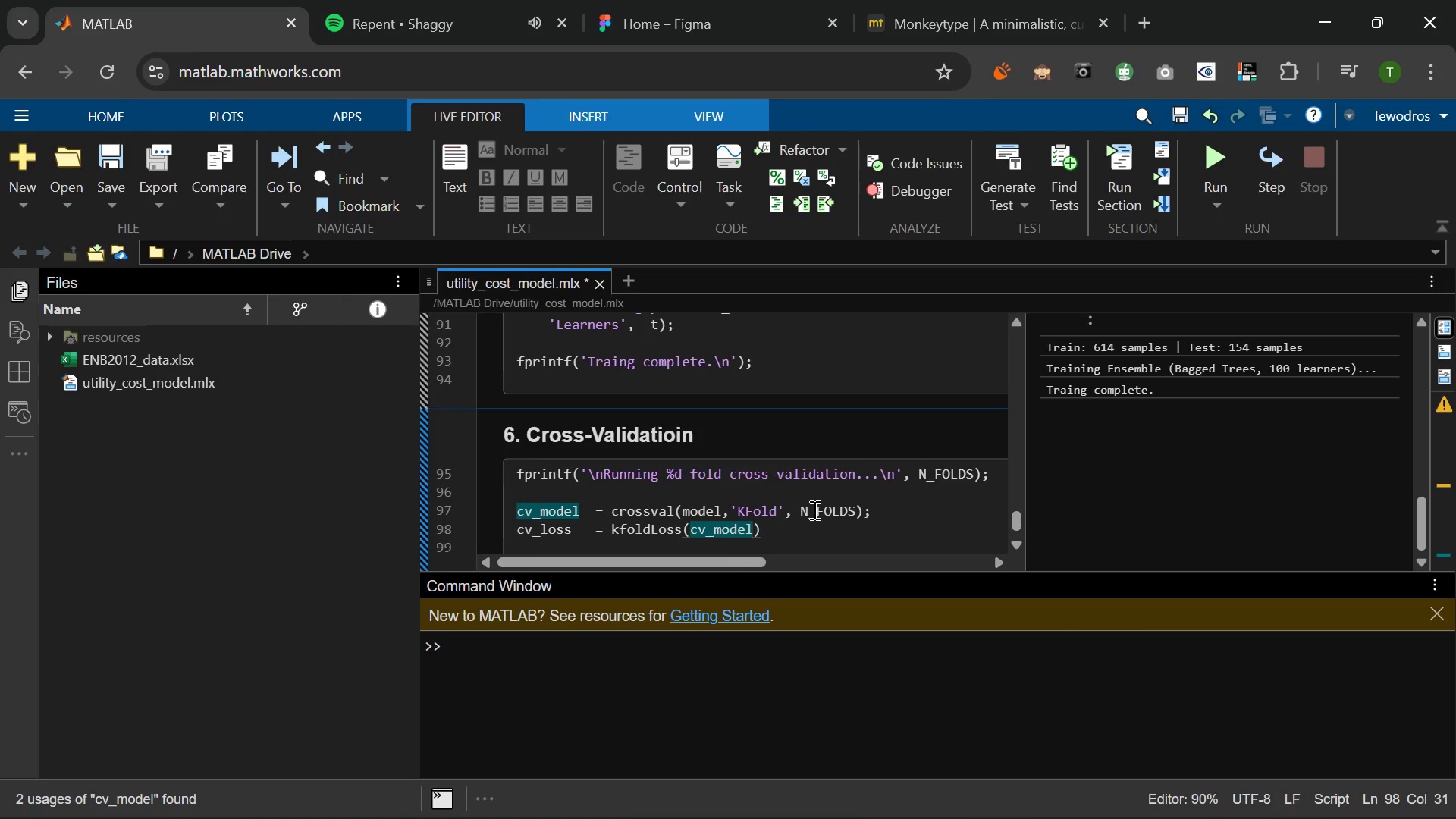 
key(ArrowRight)
 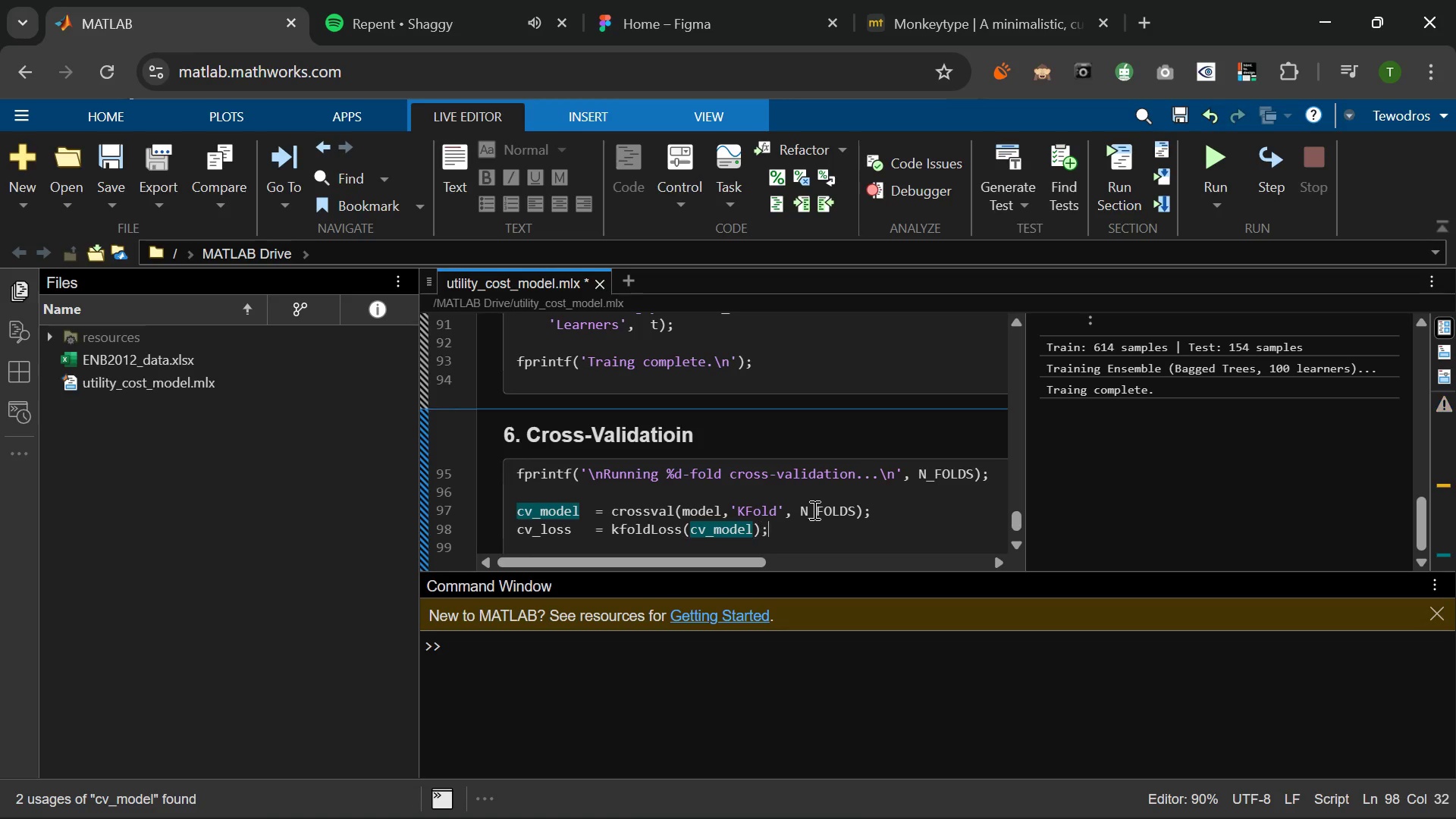 
type(;  % MSE)
 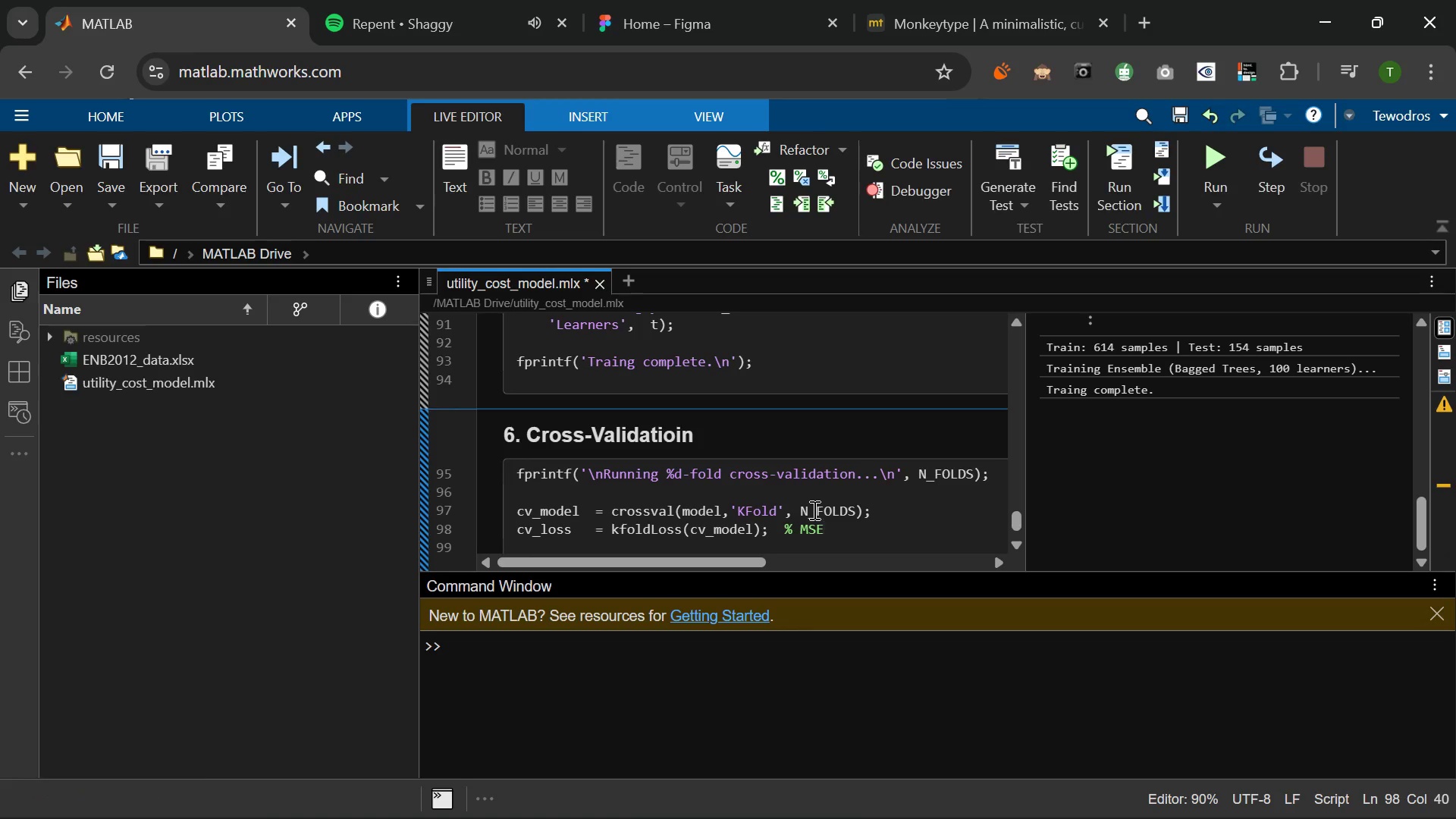 
key(Enter)
 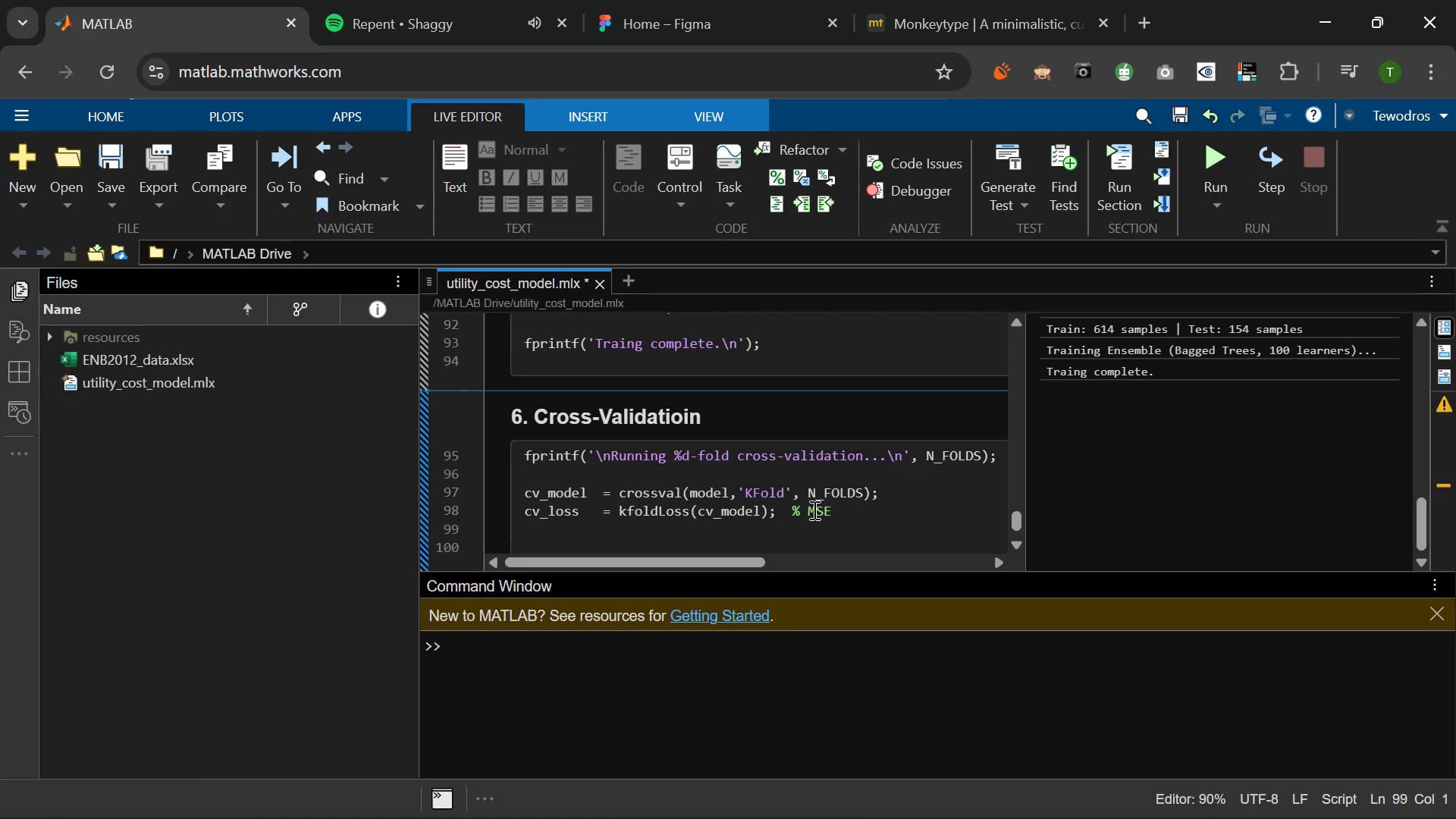 
key(Enter)
 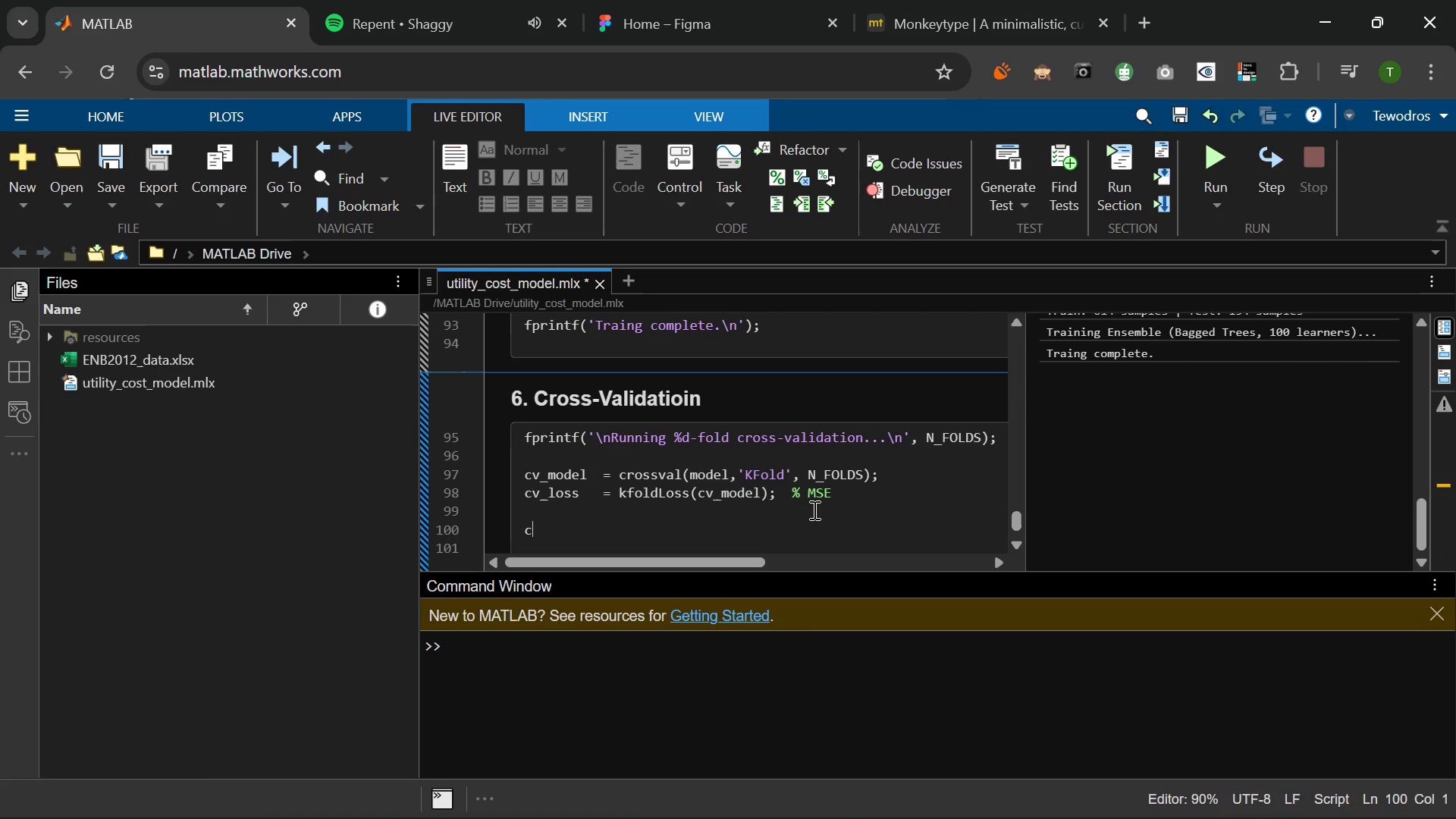 
type(cv preds  = df)
key(Backspace)
key(Backspace)
type(kdo)
key(Backspace)
key(Backspace)
type(foldPredict(cv)
 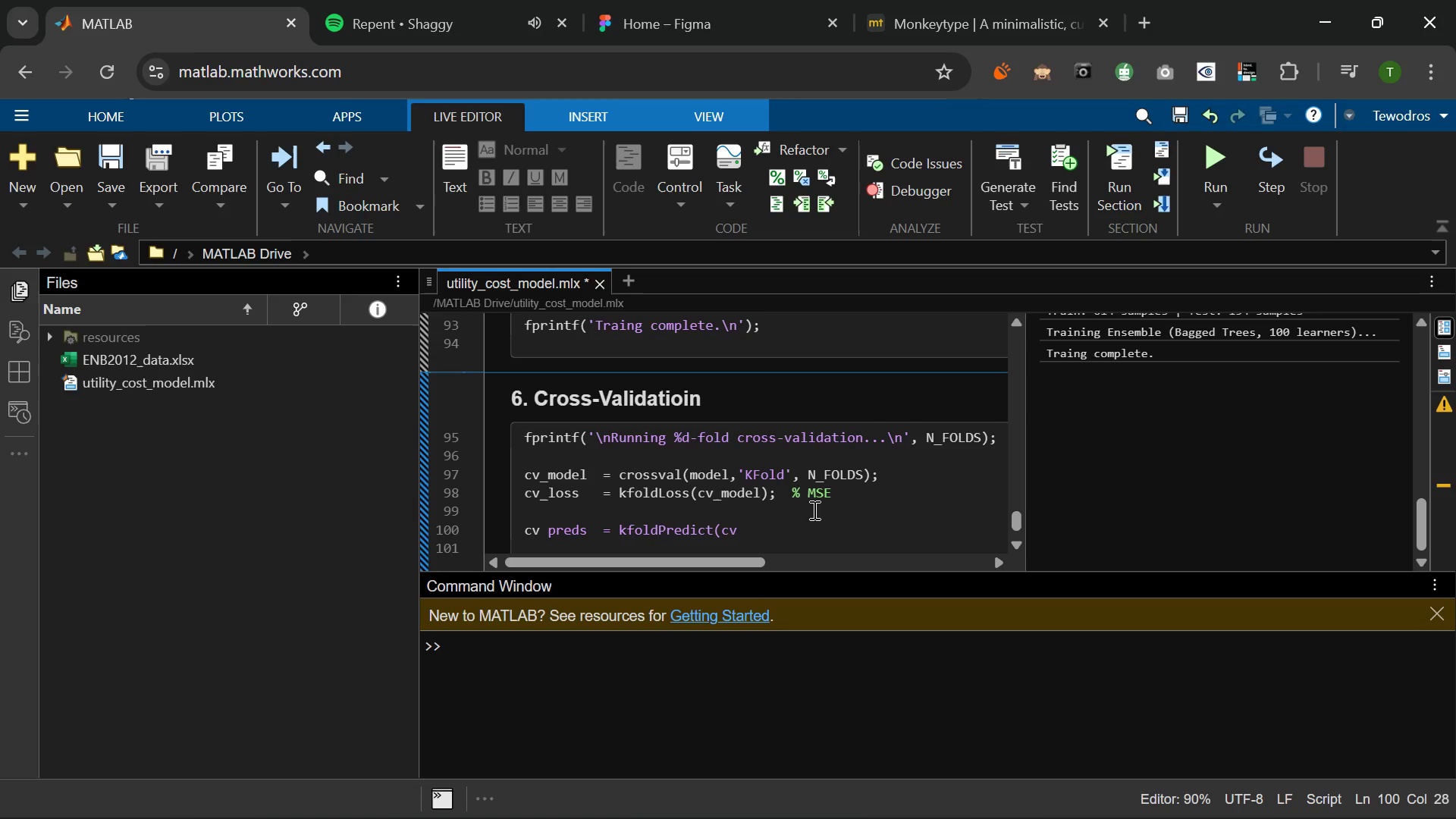 
type(_model)
 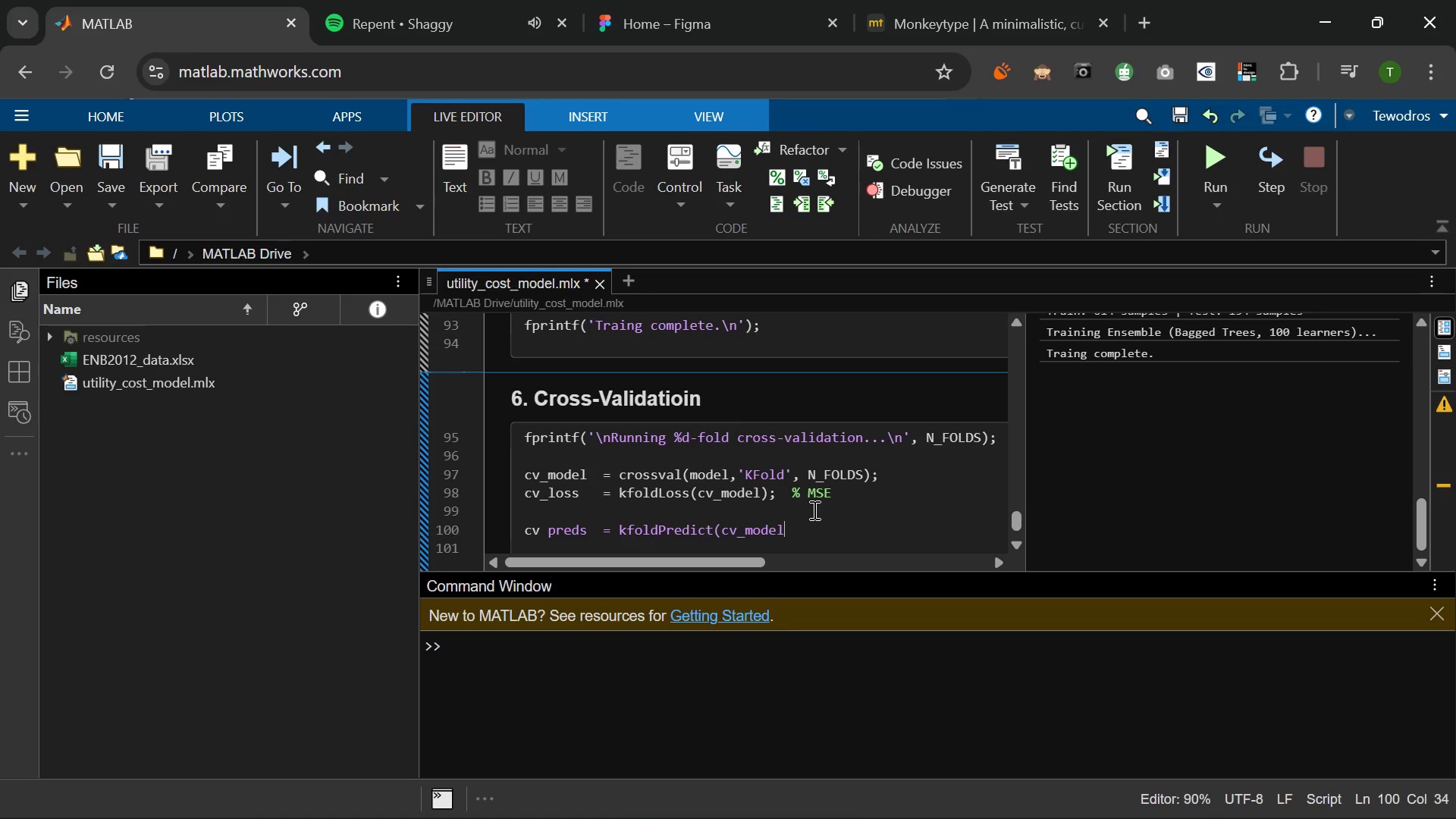 
wait(6.99)
 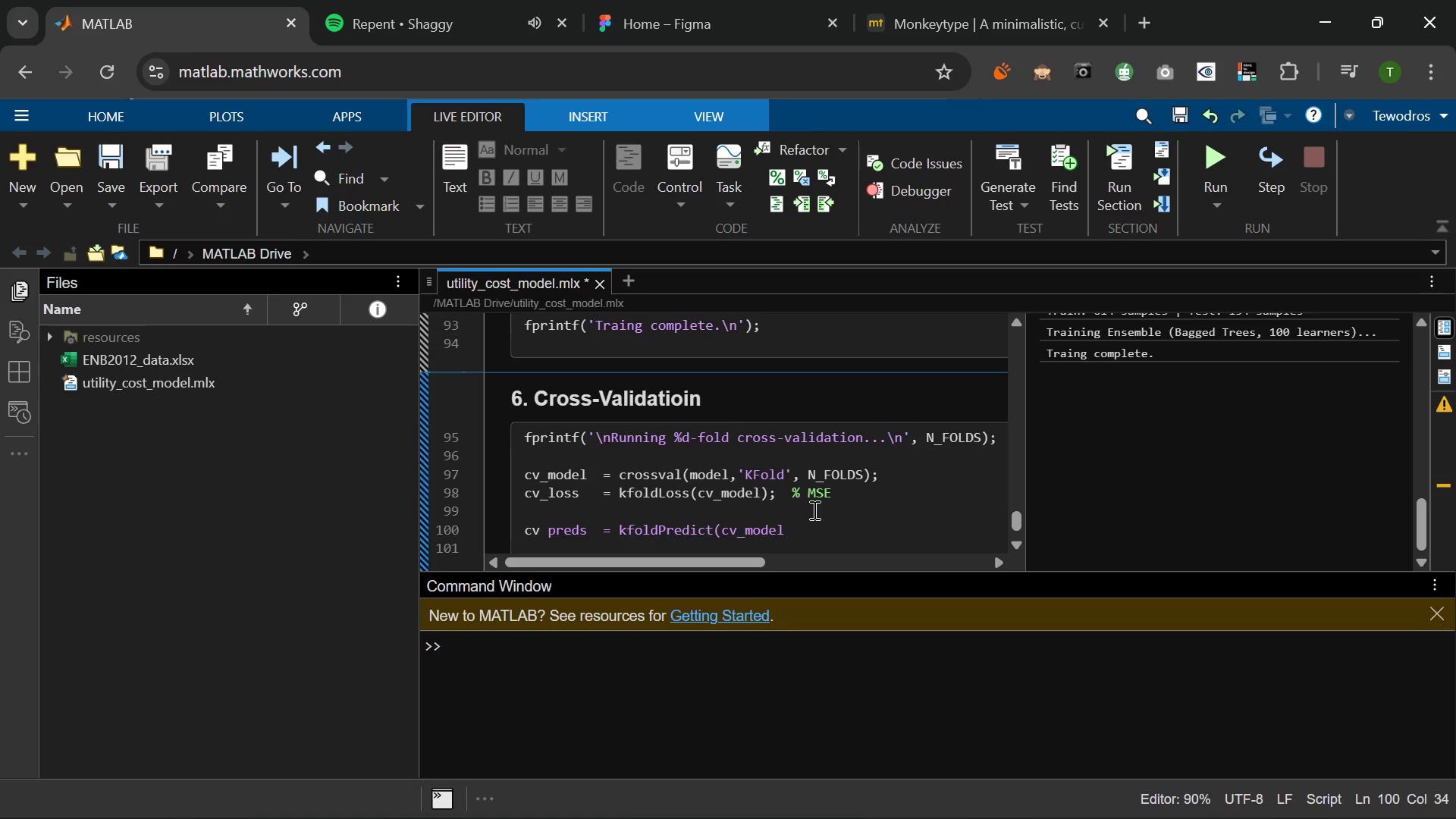 
key(Shift+0)
 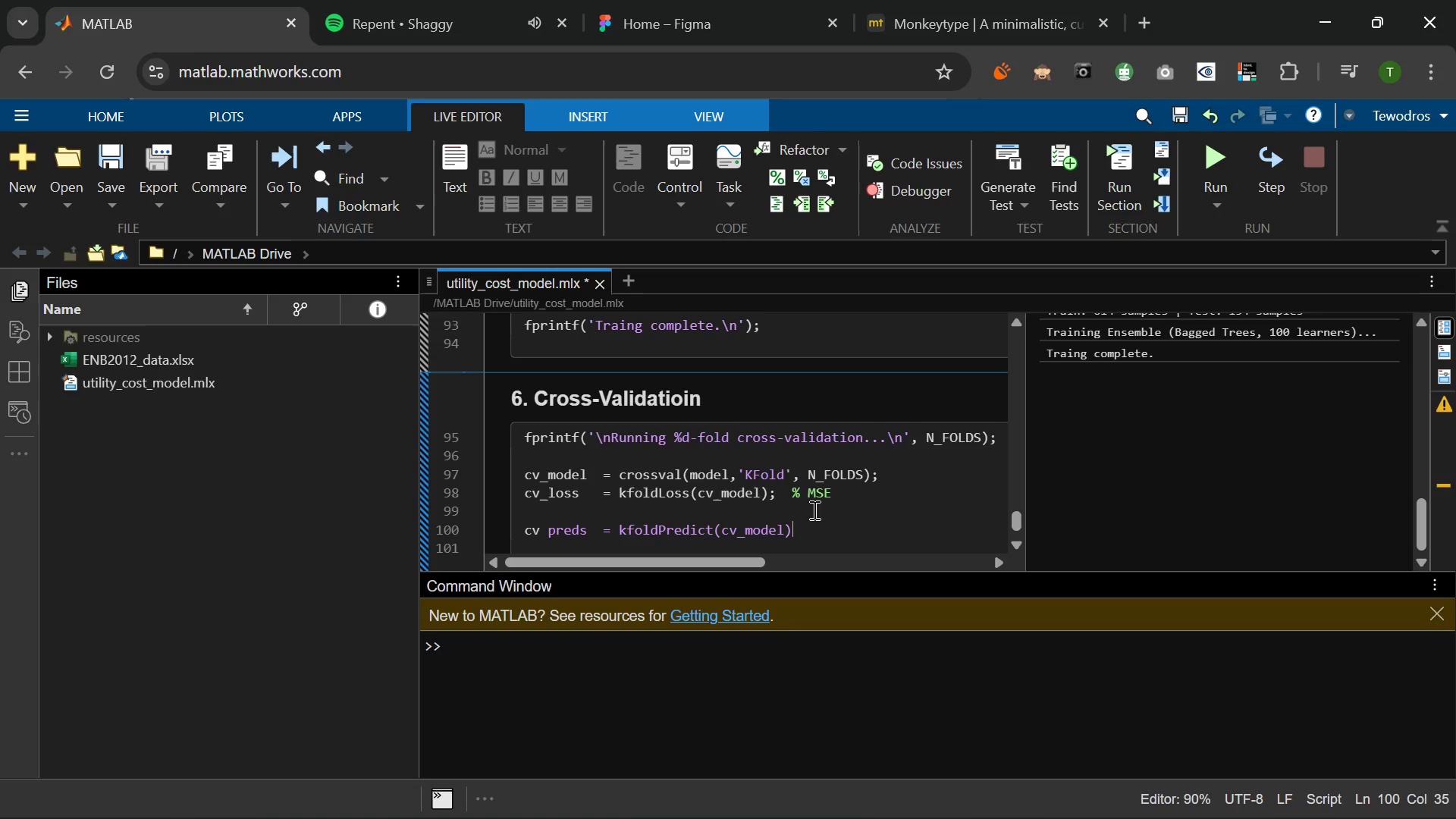 
key(Semicolon)
 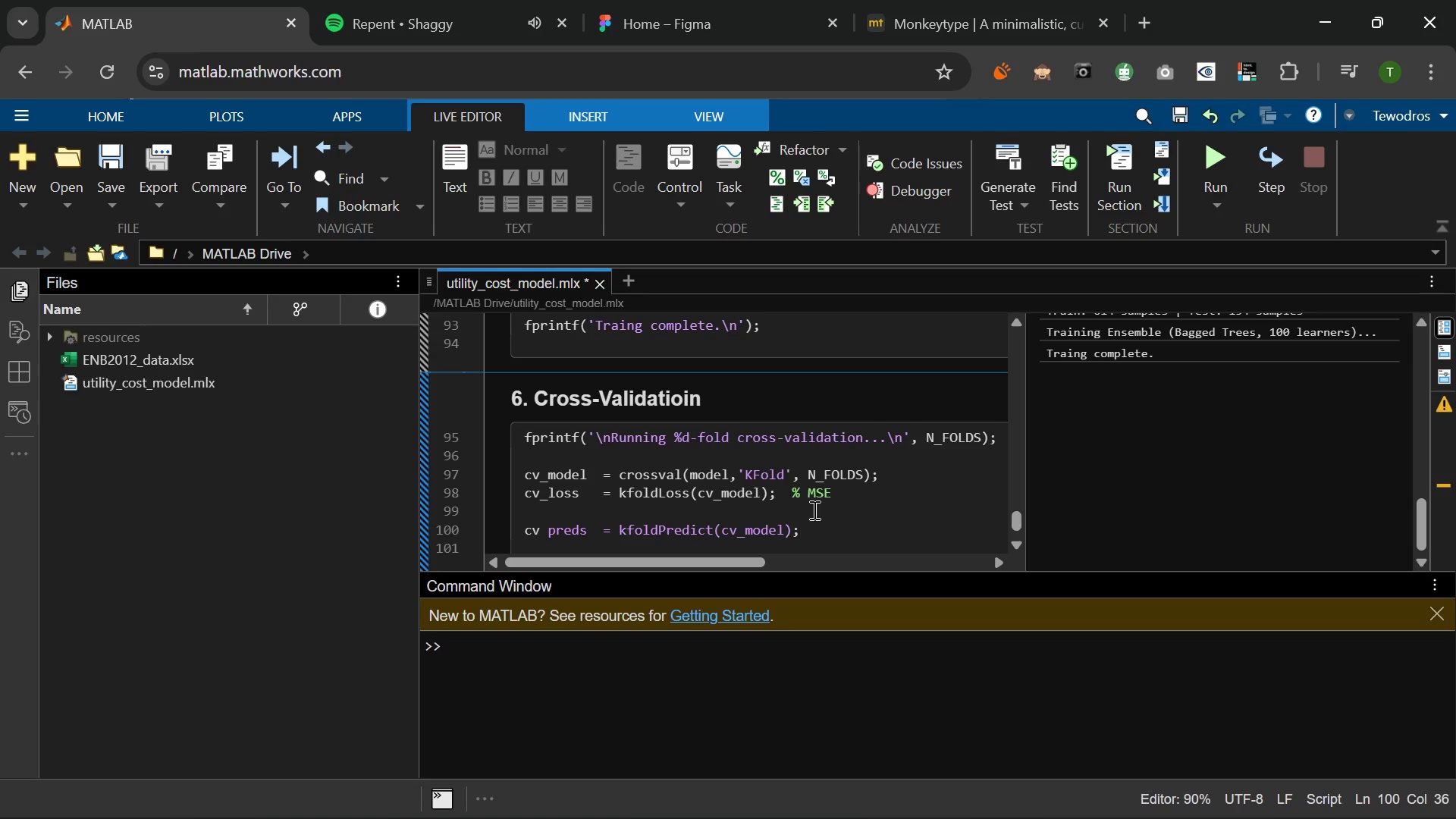 
key(Enter)
 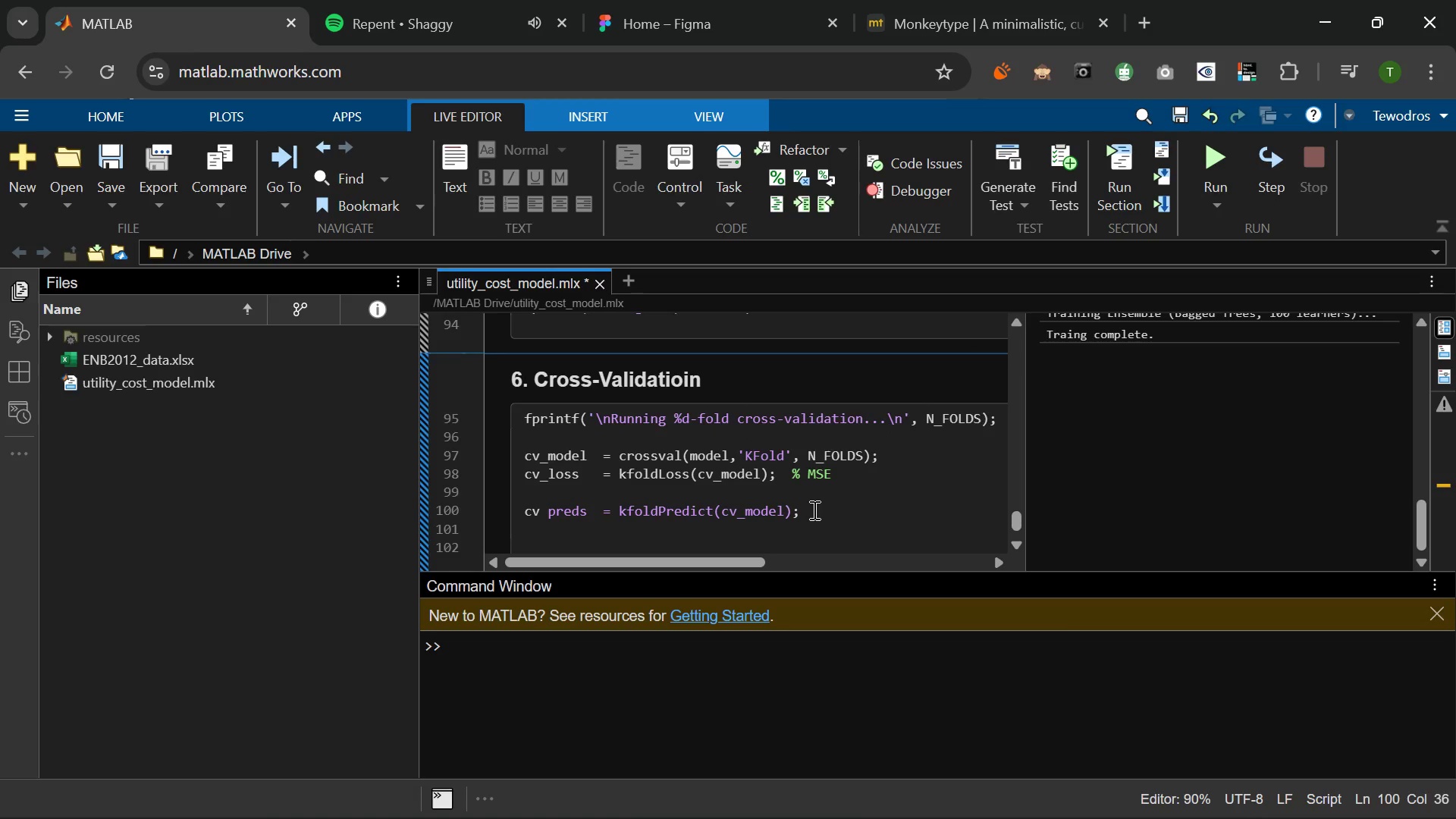 
type(cv )
 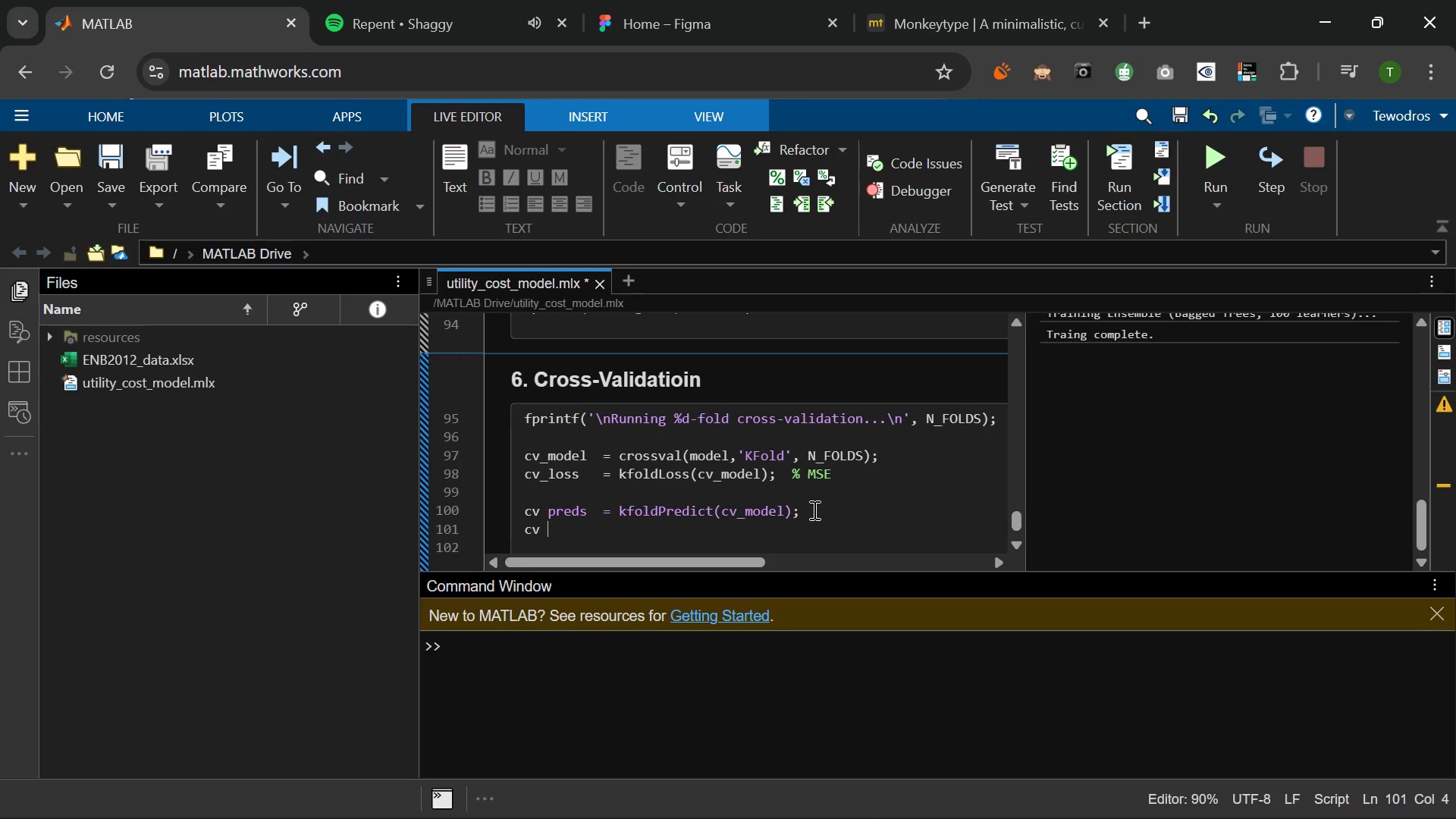 
type(re)
 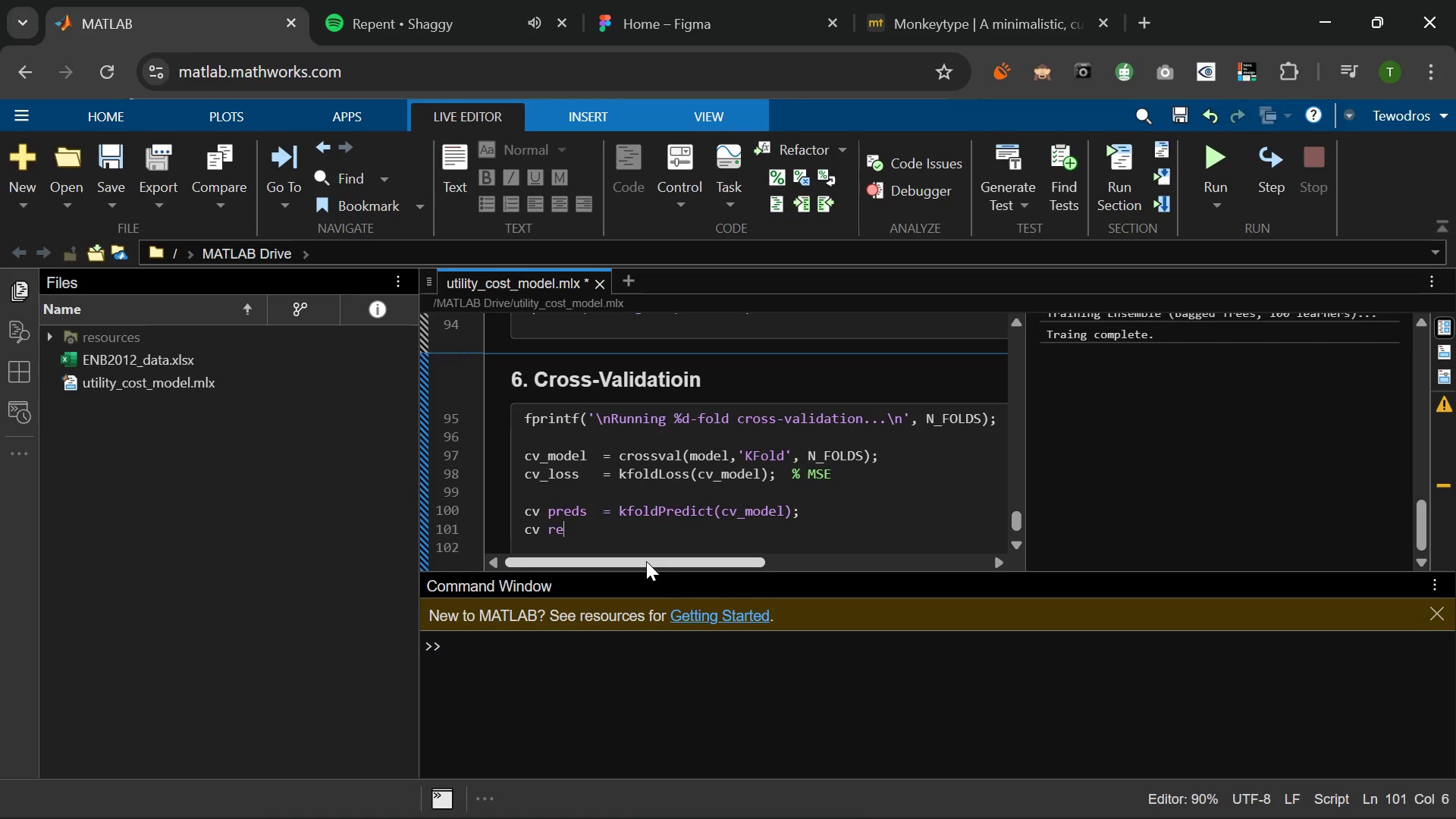 
left_click([551, 511])
 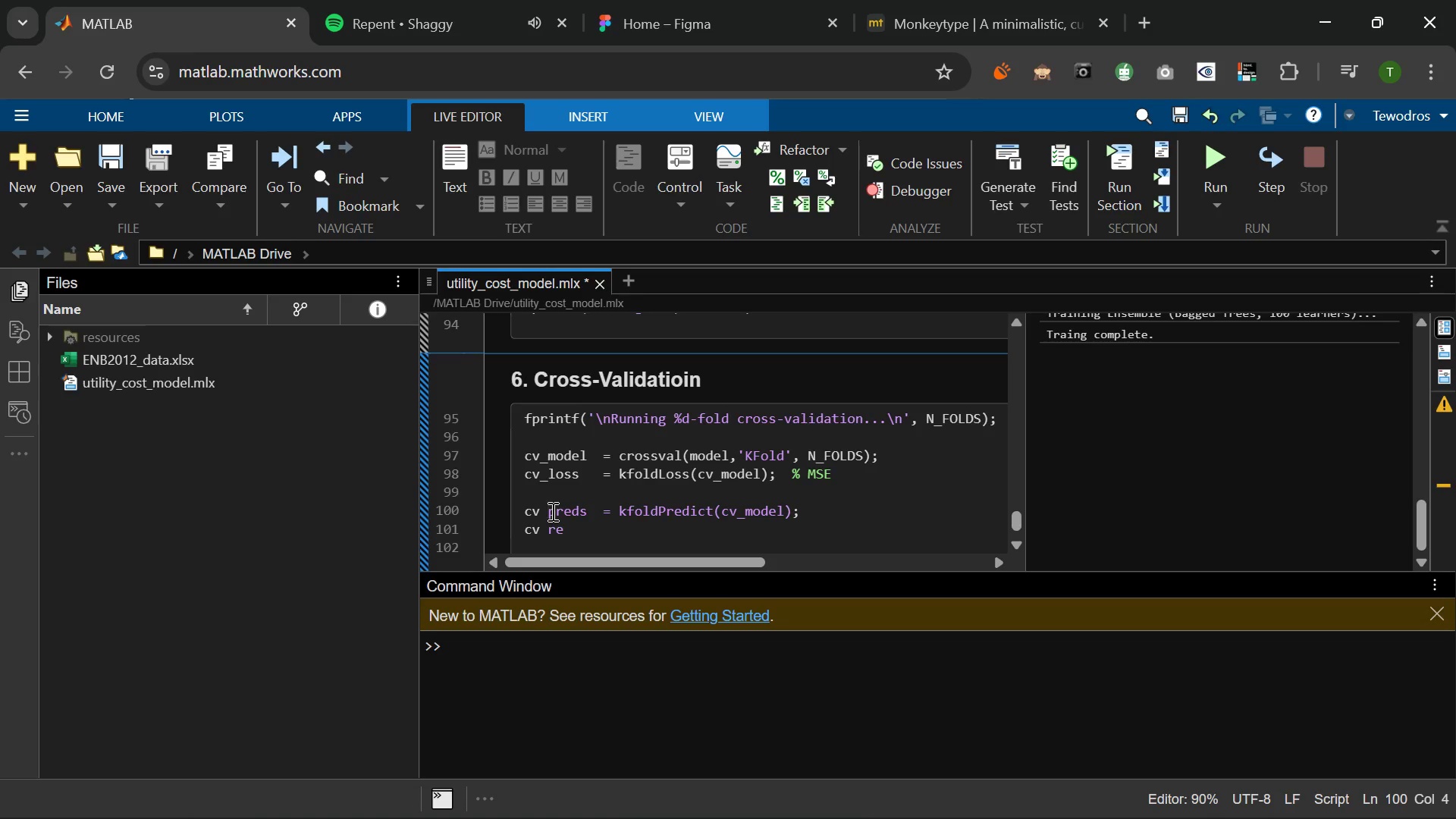 
key(Backspace)
 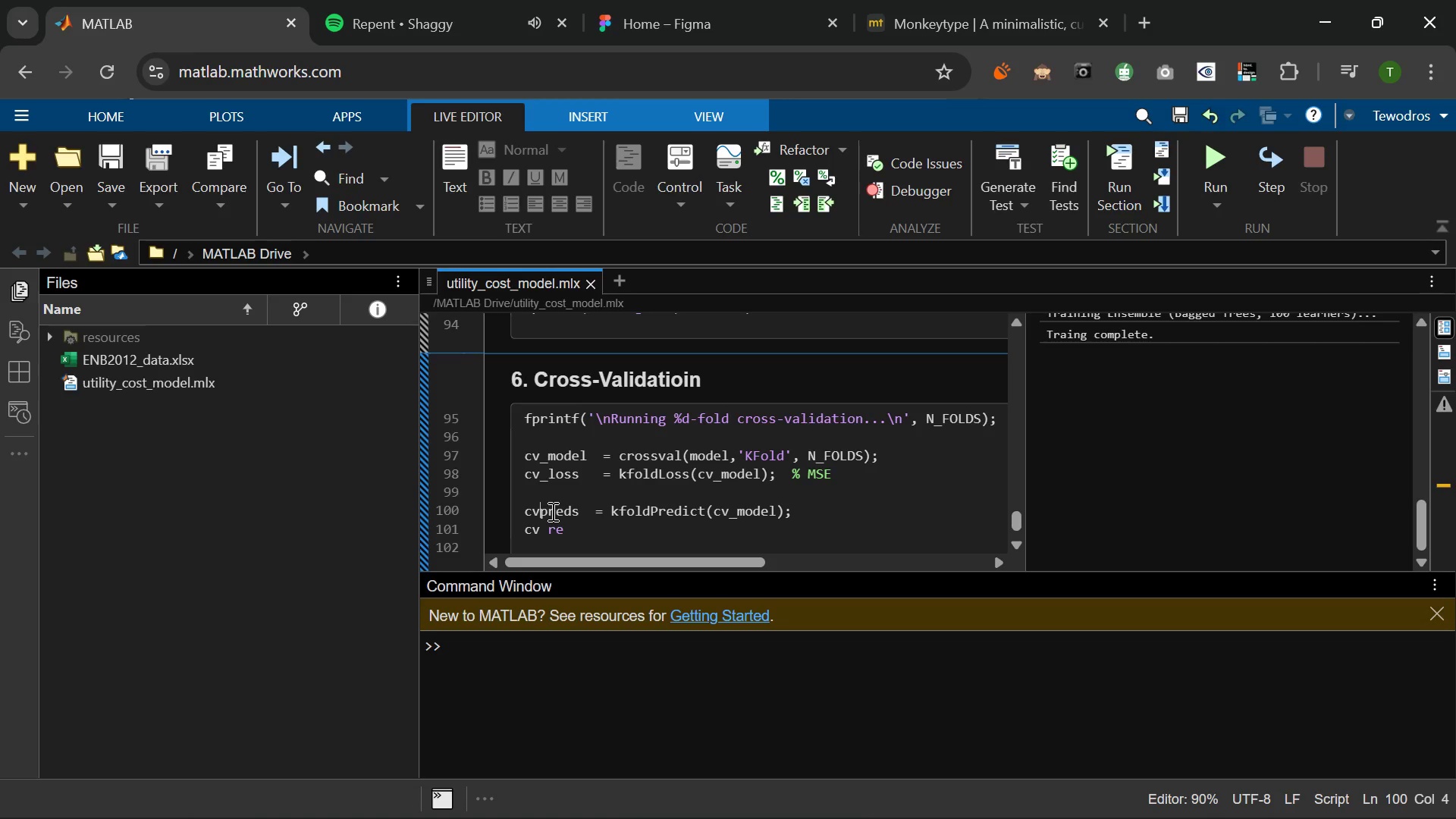 
key(Shift+Minus)
 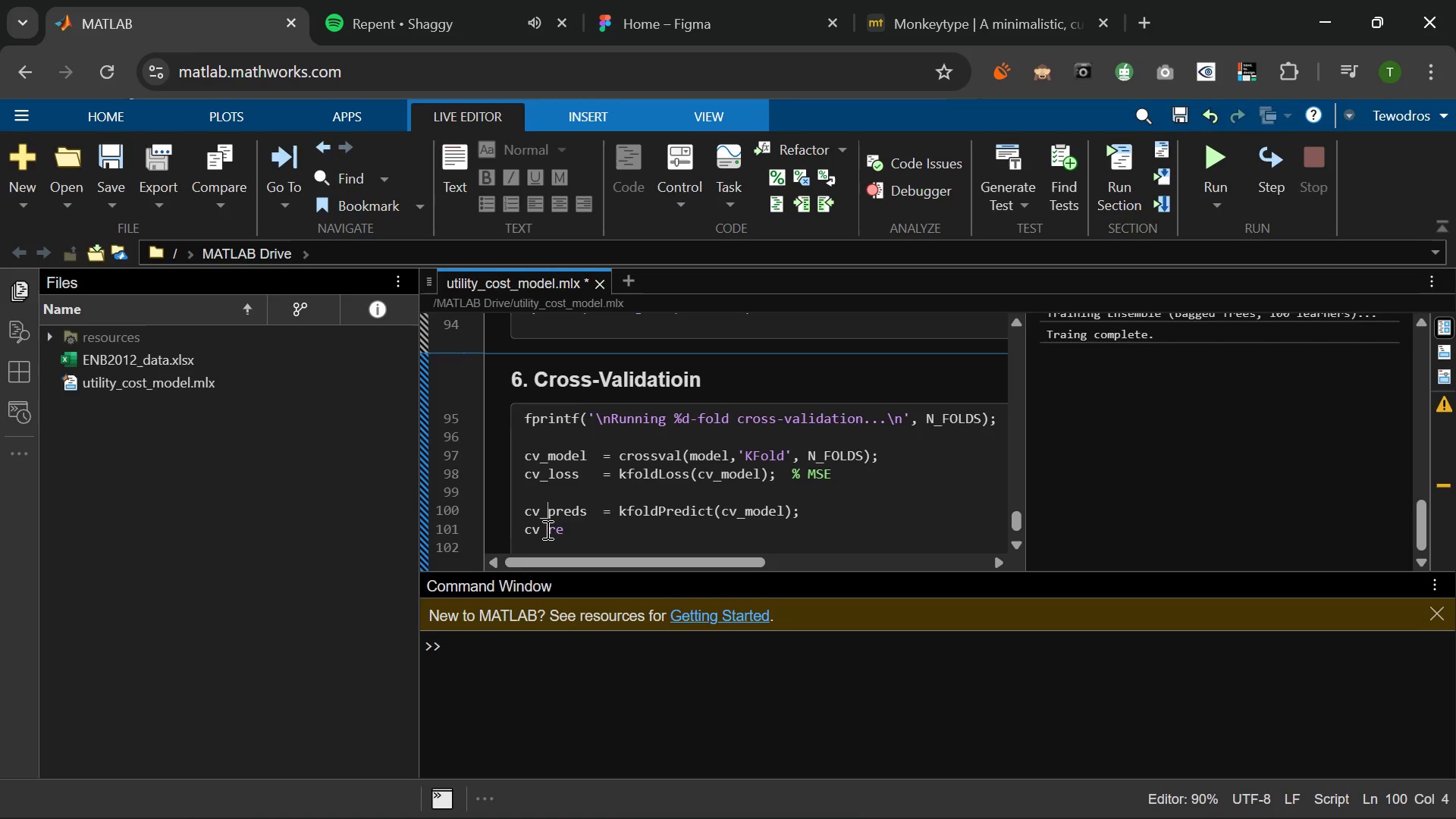 
left_click([546, 529])
 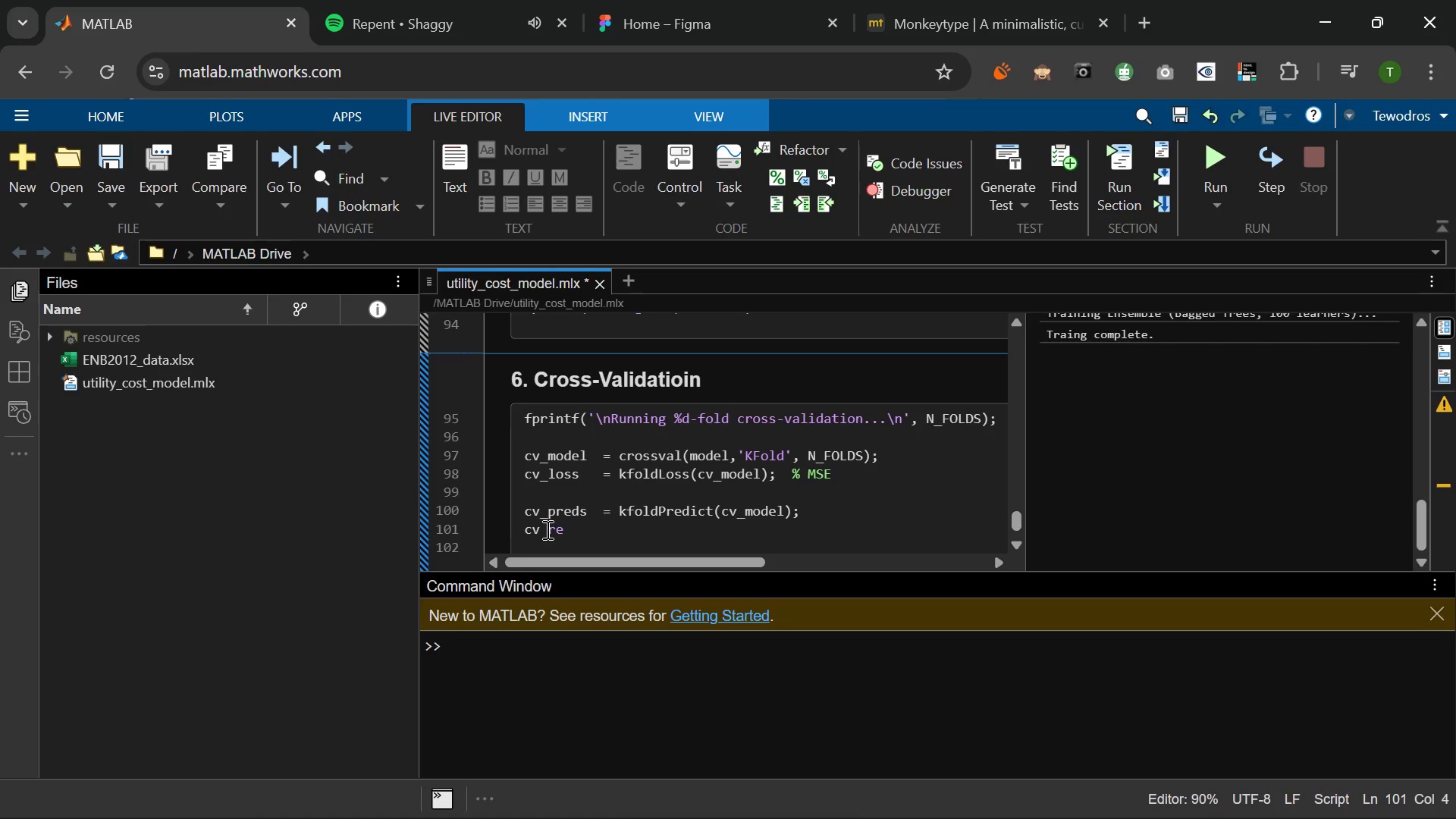 
key(Backspace)
 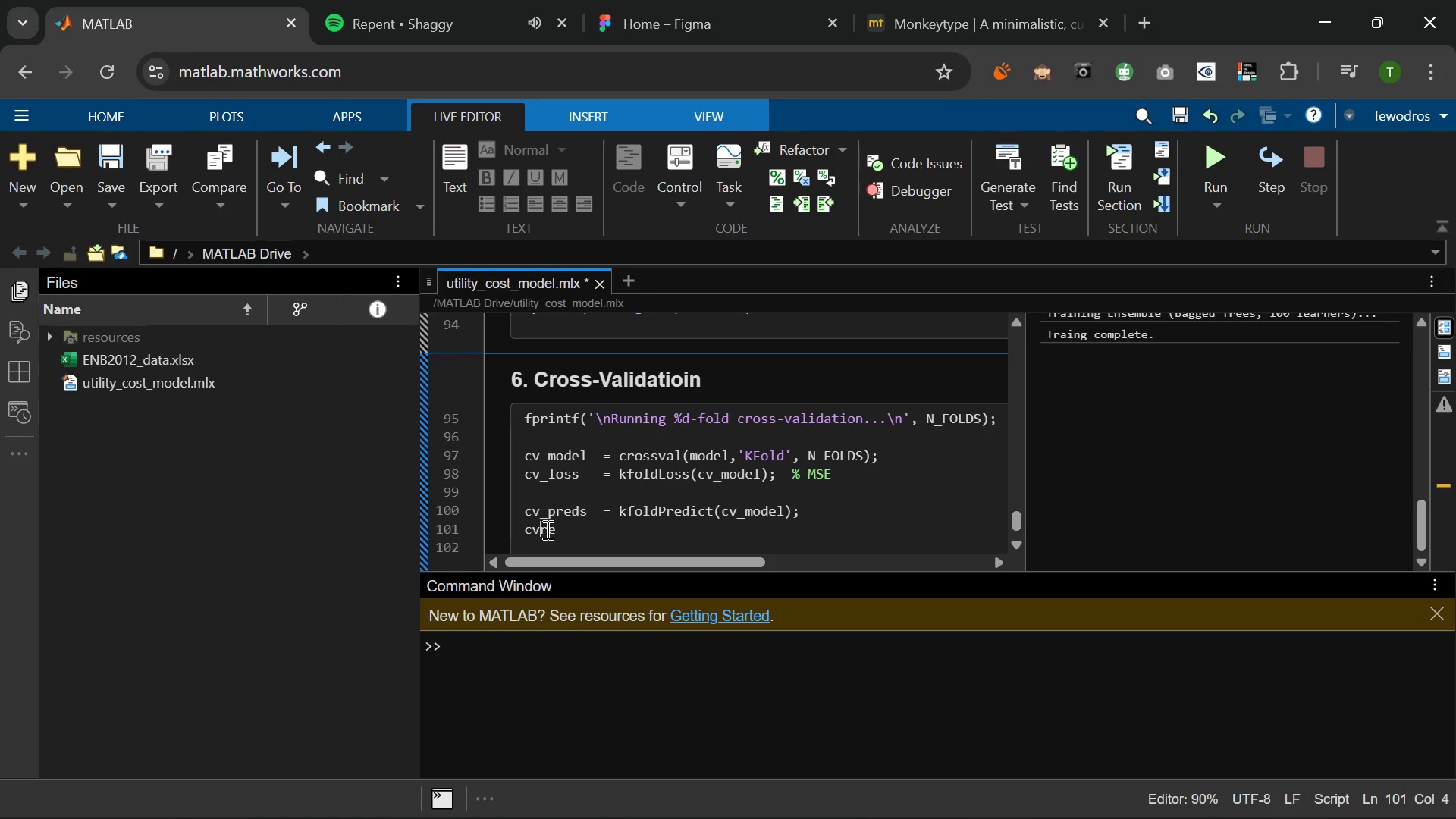 
key(Shift+Minus)
 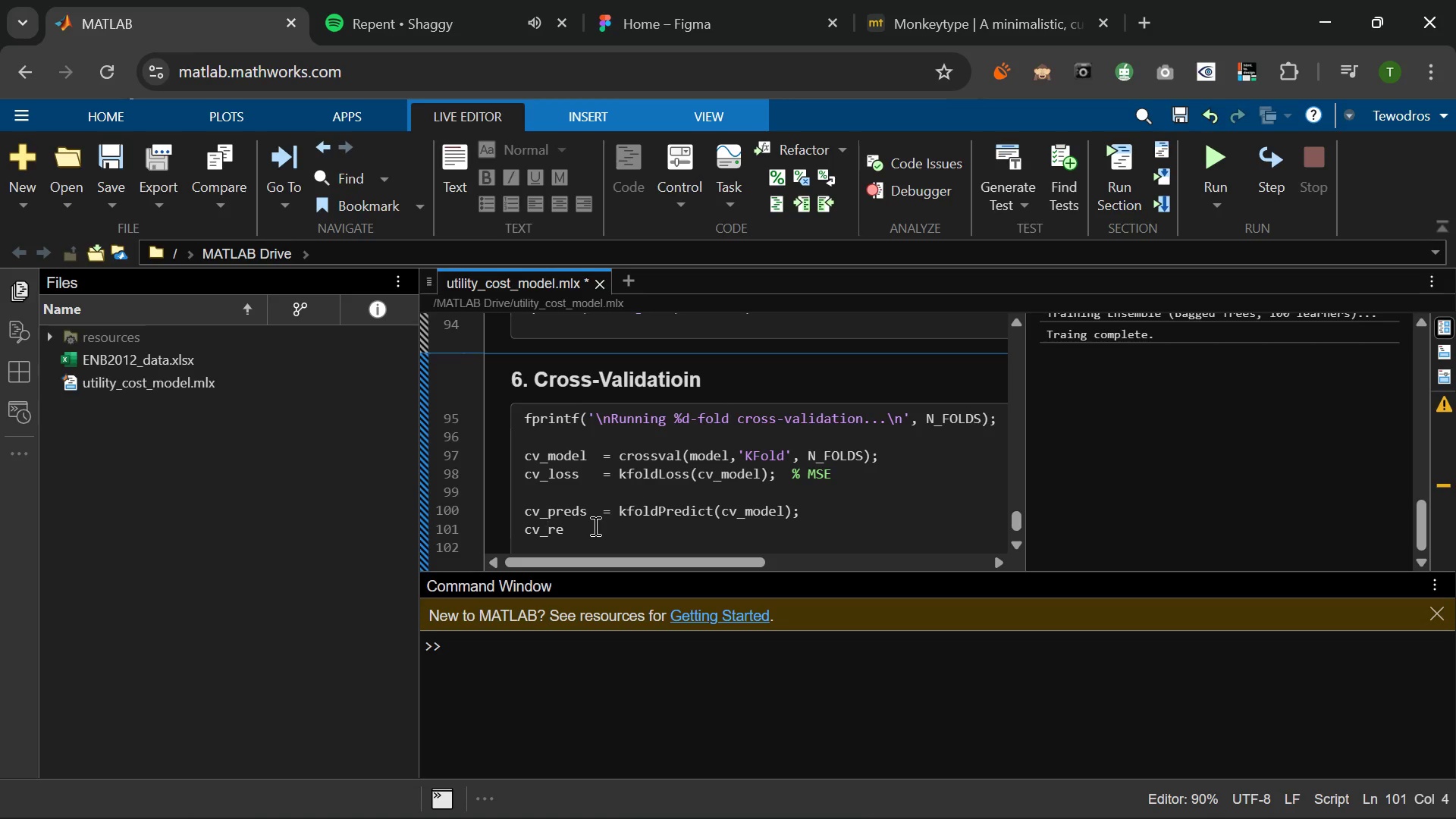 
wait(5.55)
 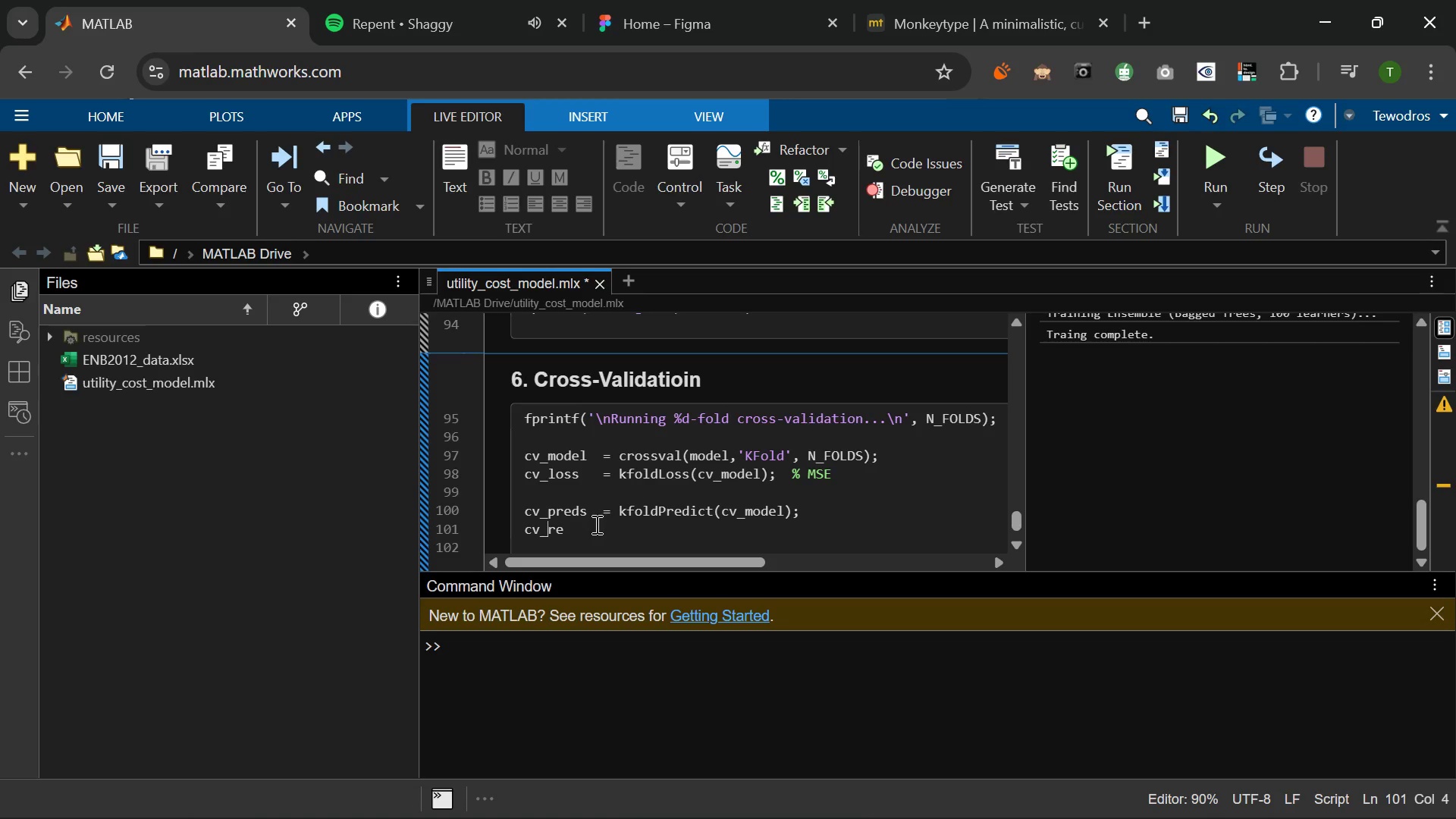 
key(ArrowRight)
 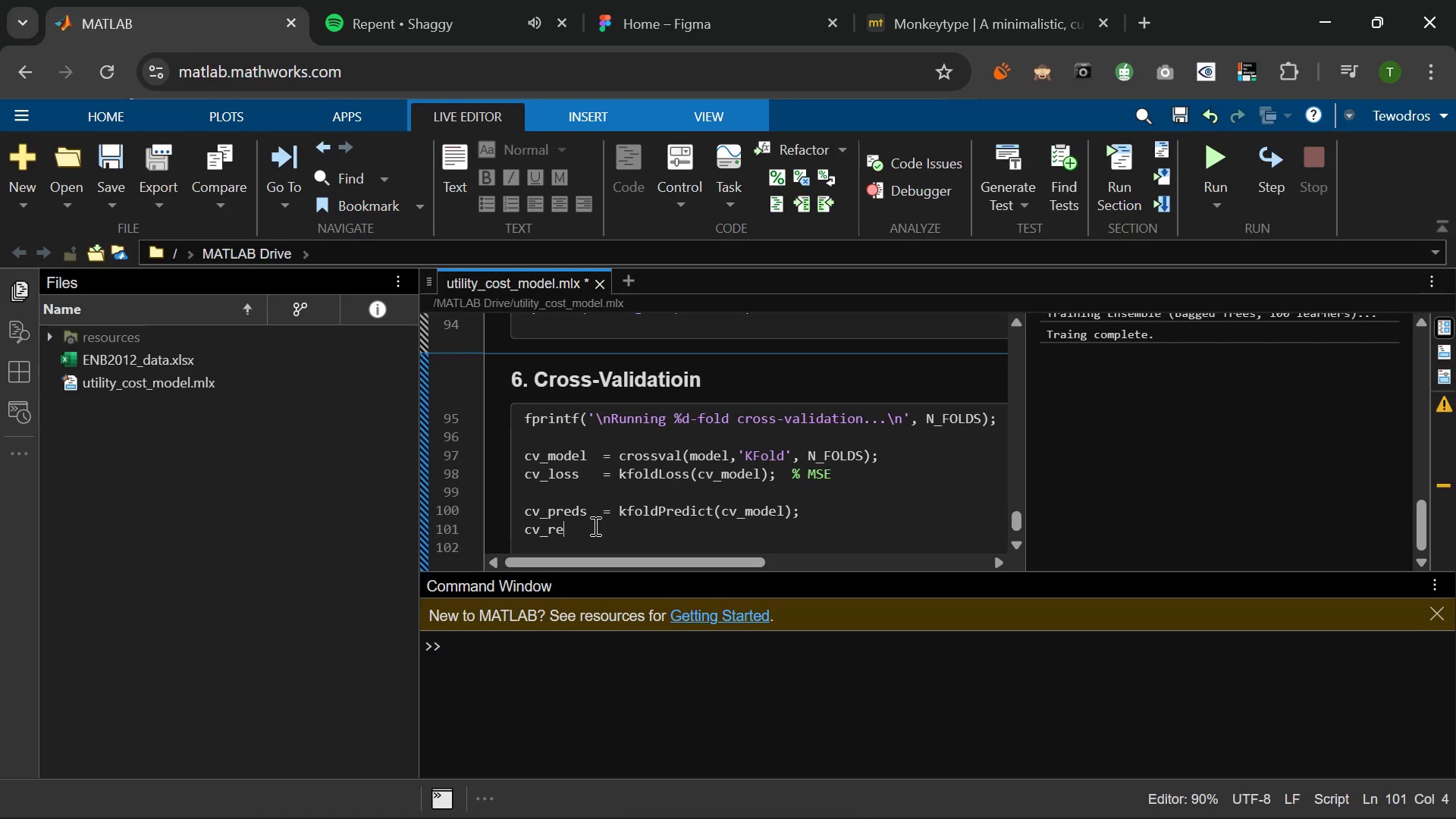 
key(ArrowRight)
 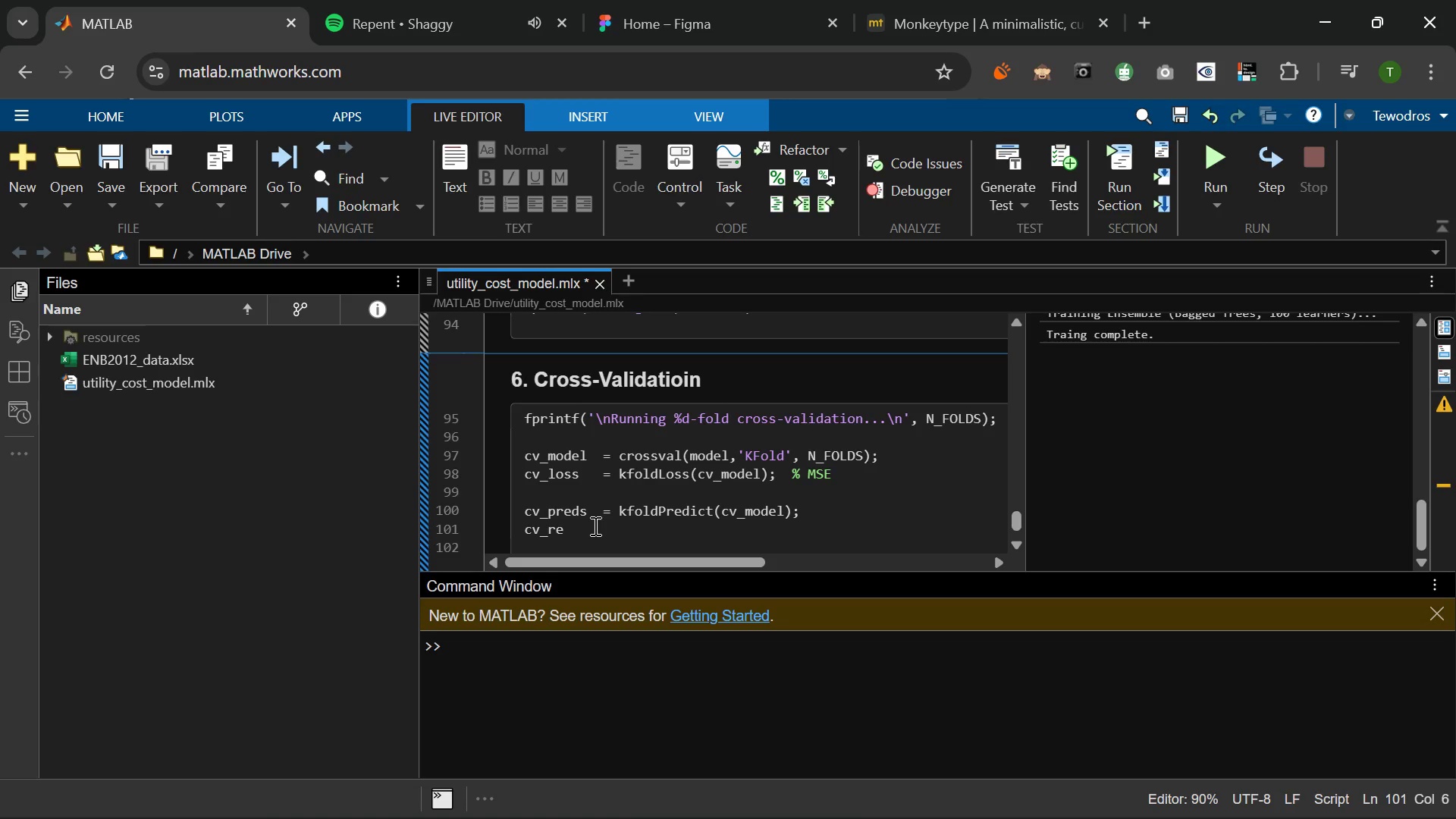 
type(sid  = )
 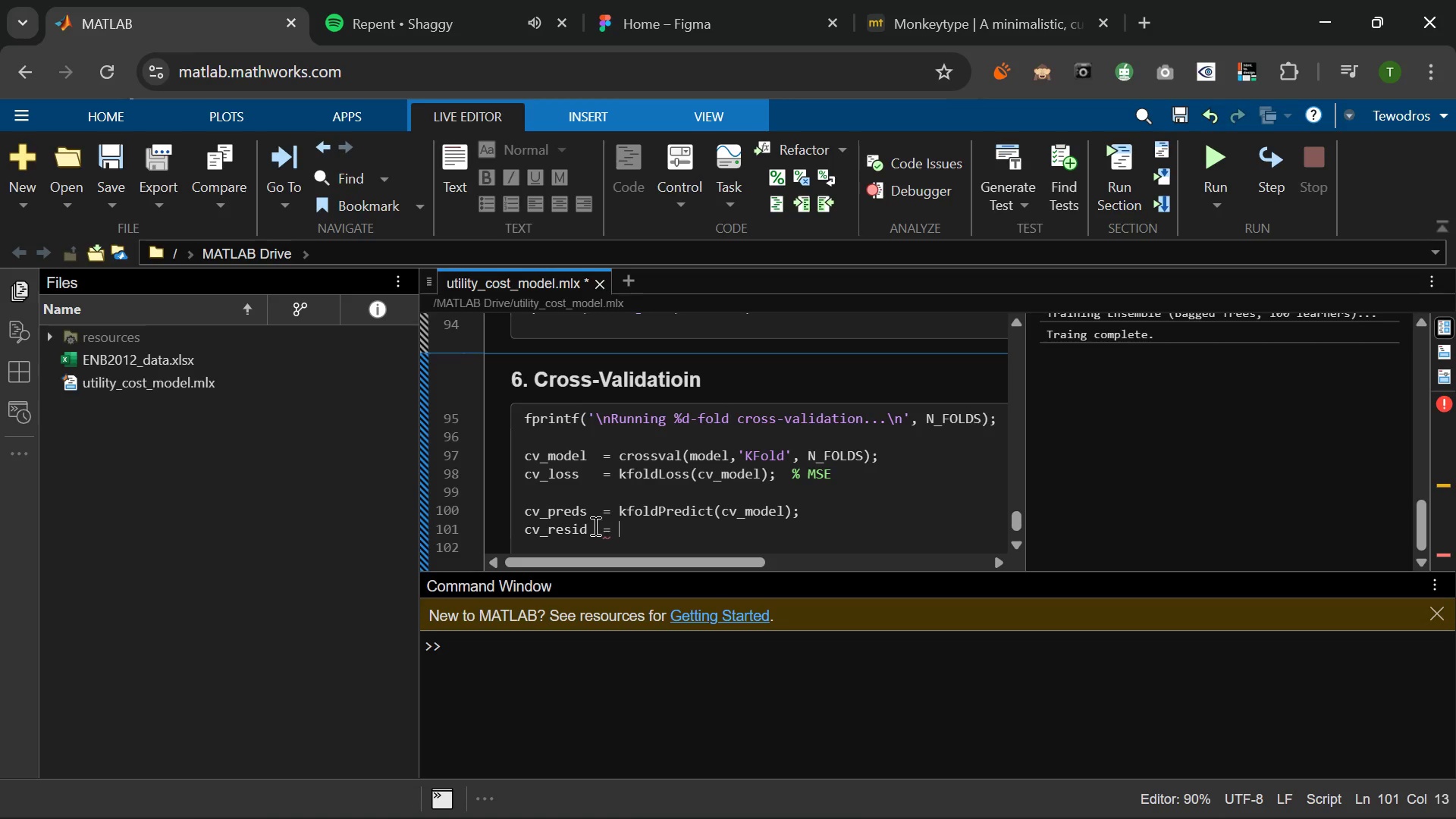 
wait(5.03)
 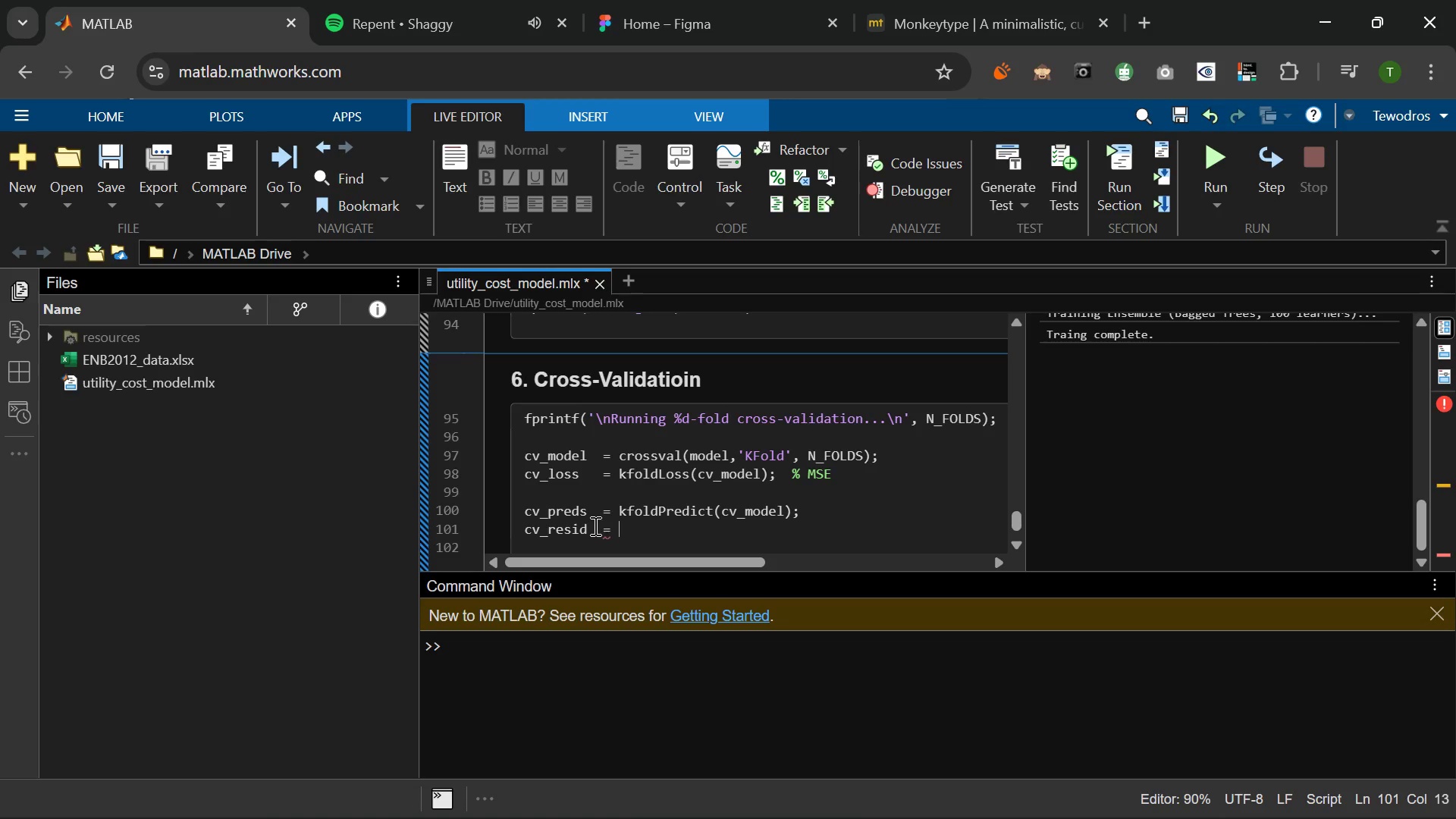 
type(Y-train - cv_pre)
key(Tab)
type(;)
 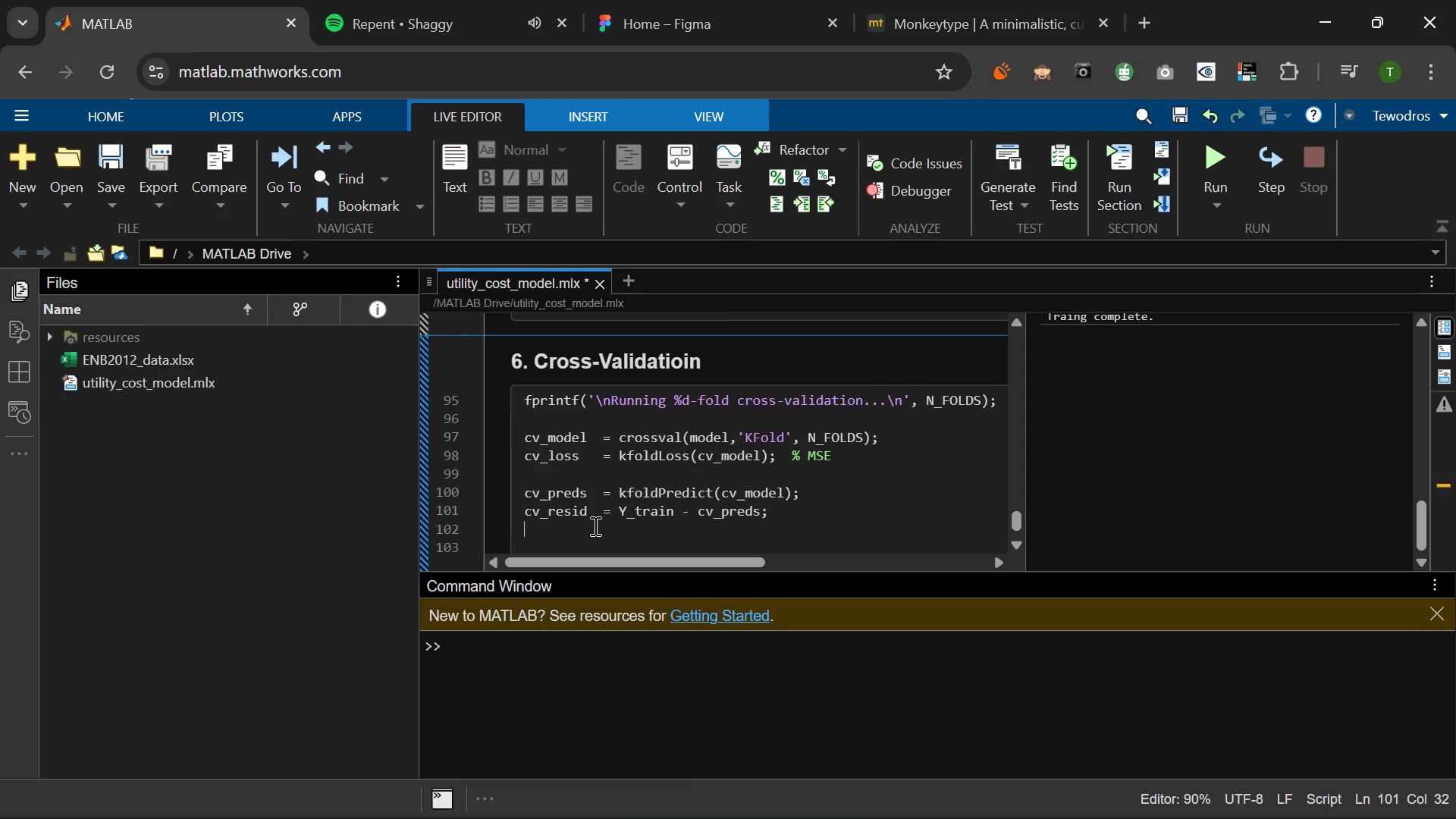 
 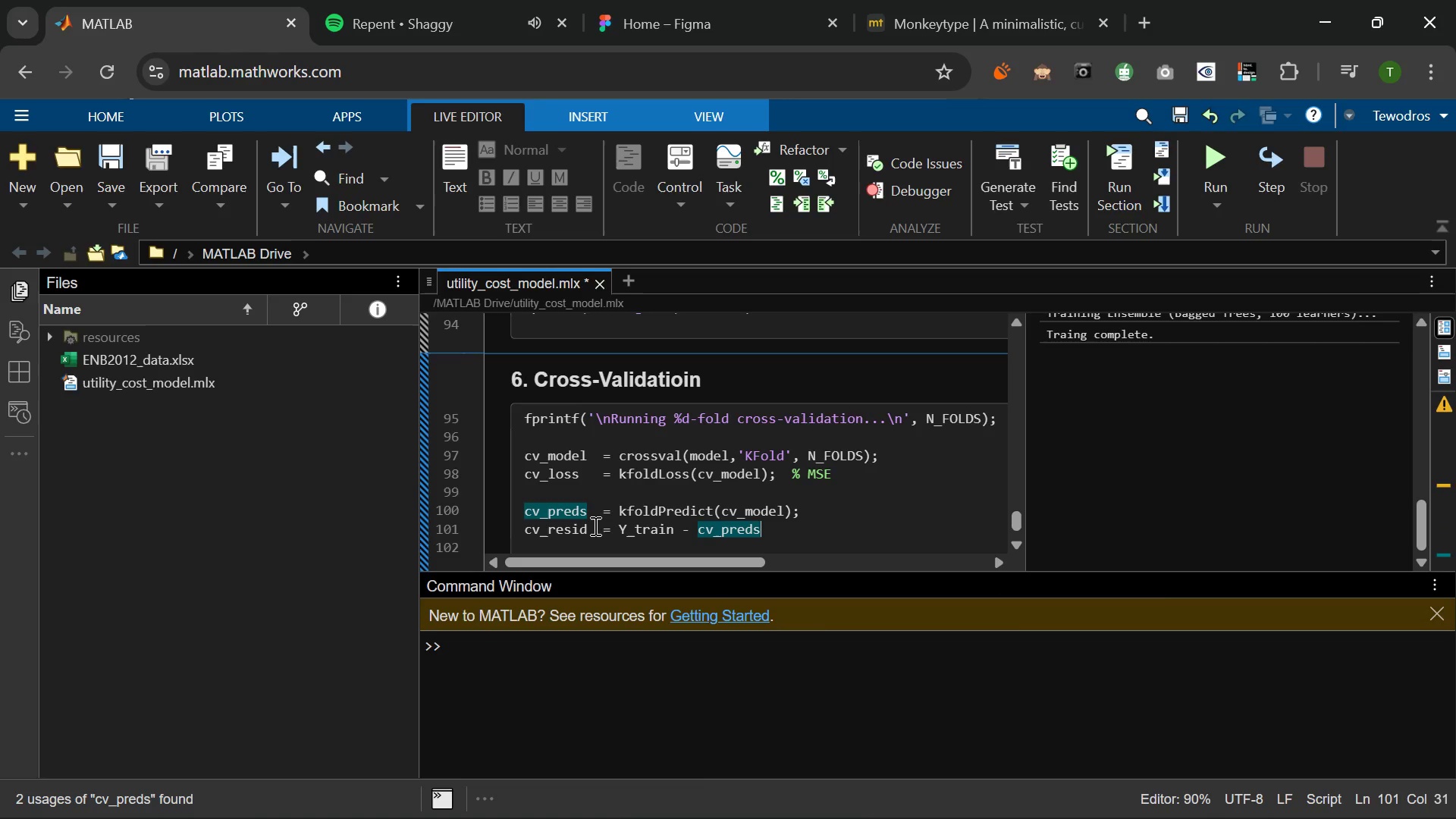 
key(Enter)
 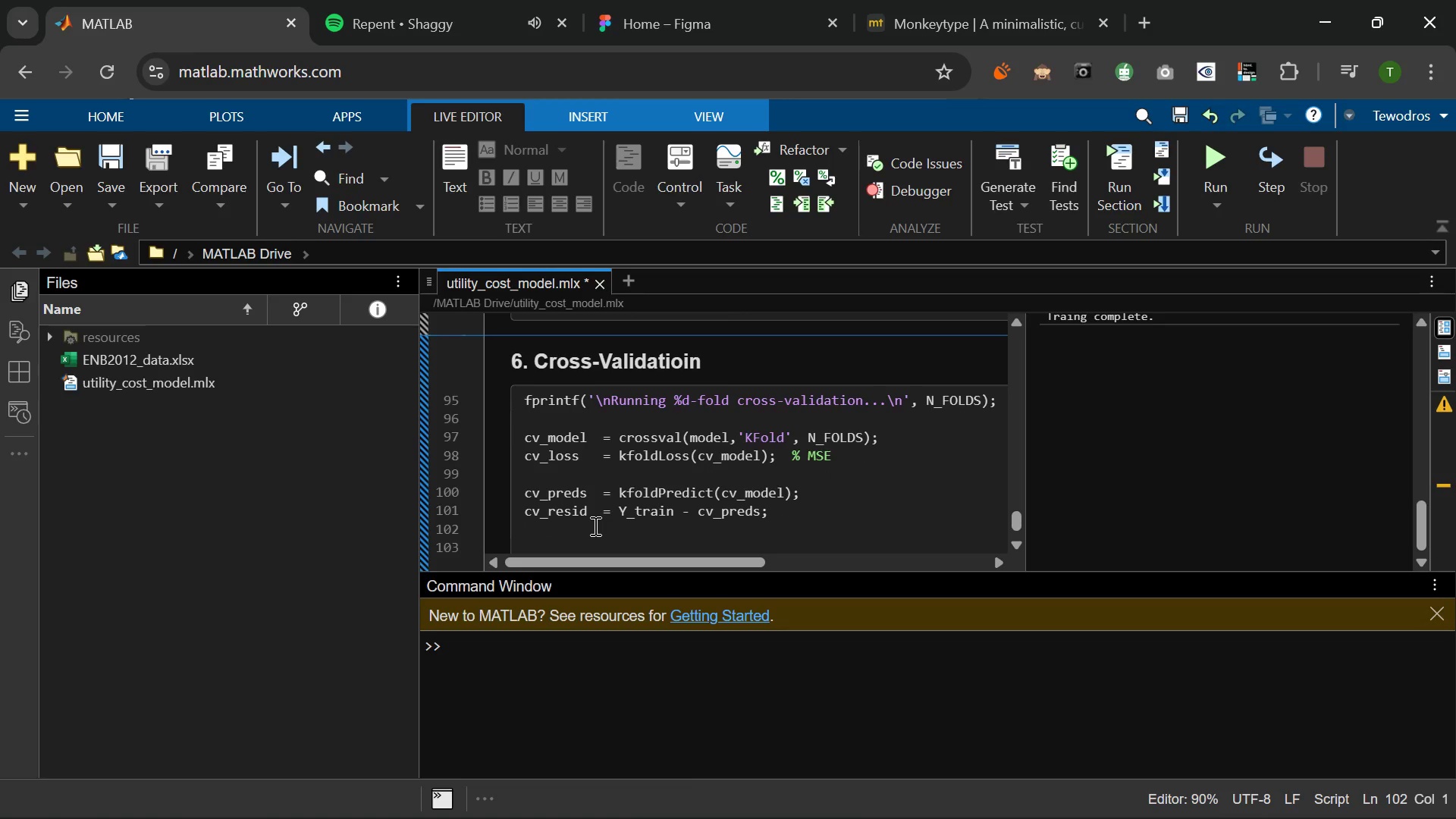 
key(Enter)
 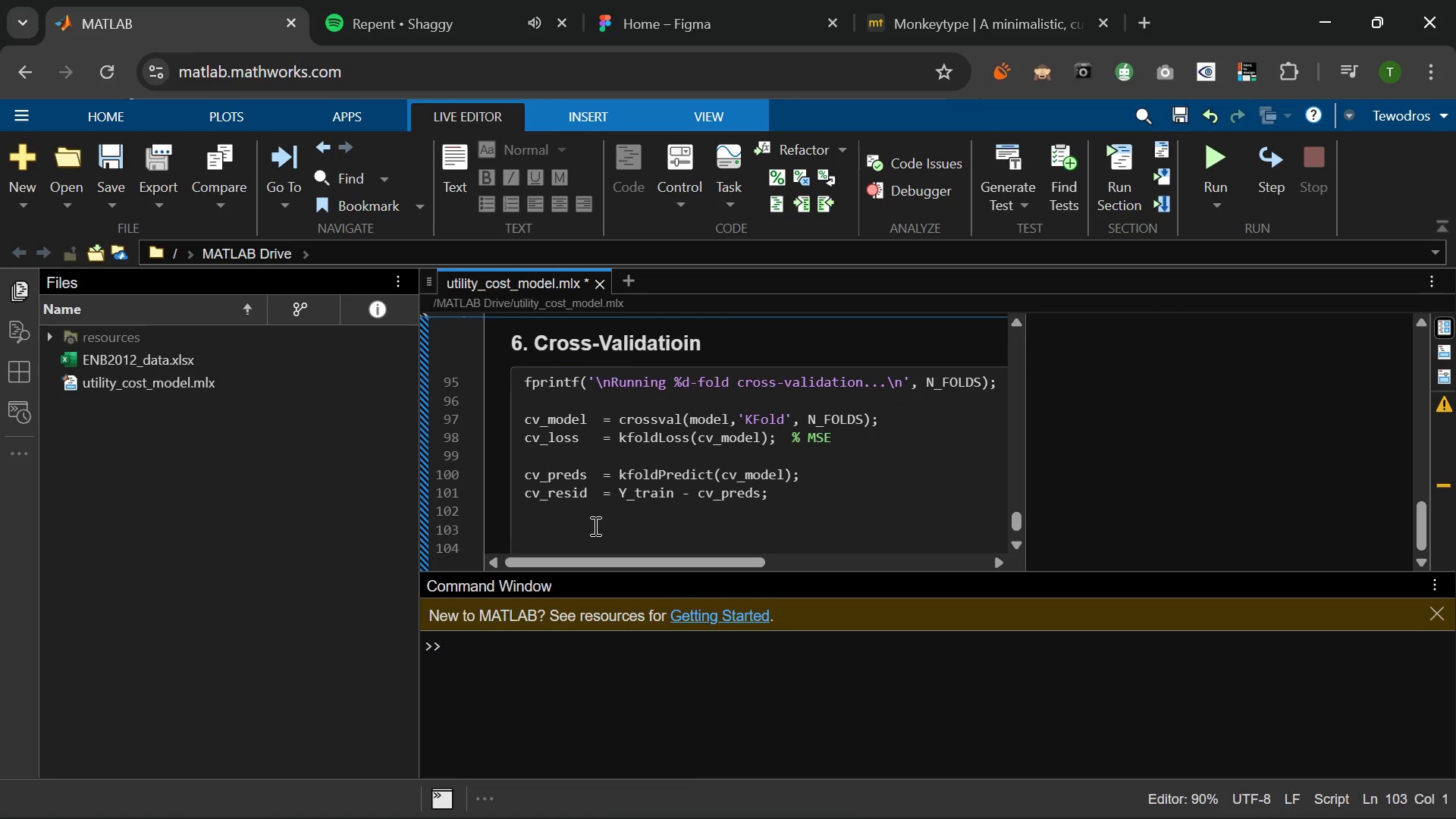 
type(cv )
key(Backspace)
type(_mea)
key(Backspace)
key(Backspace)
type(ae    = mean(avs)
key(Backspace)
key(Backspace)
type(bs(cv_resid)
 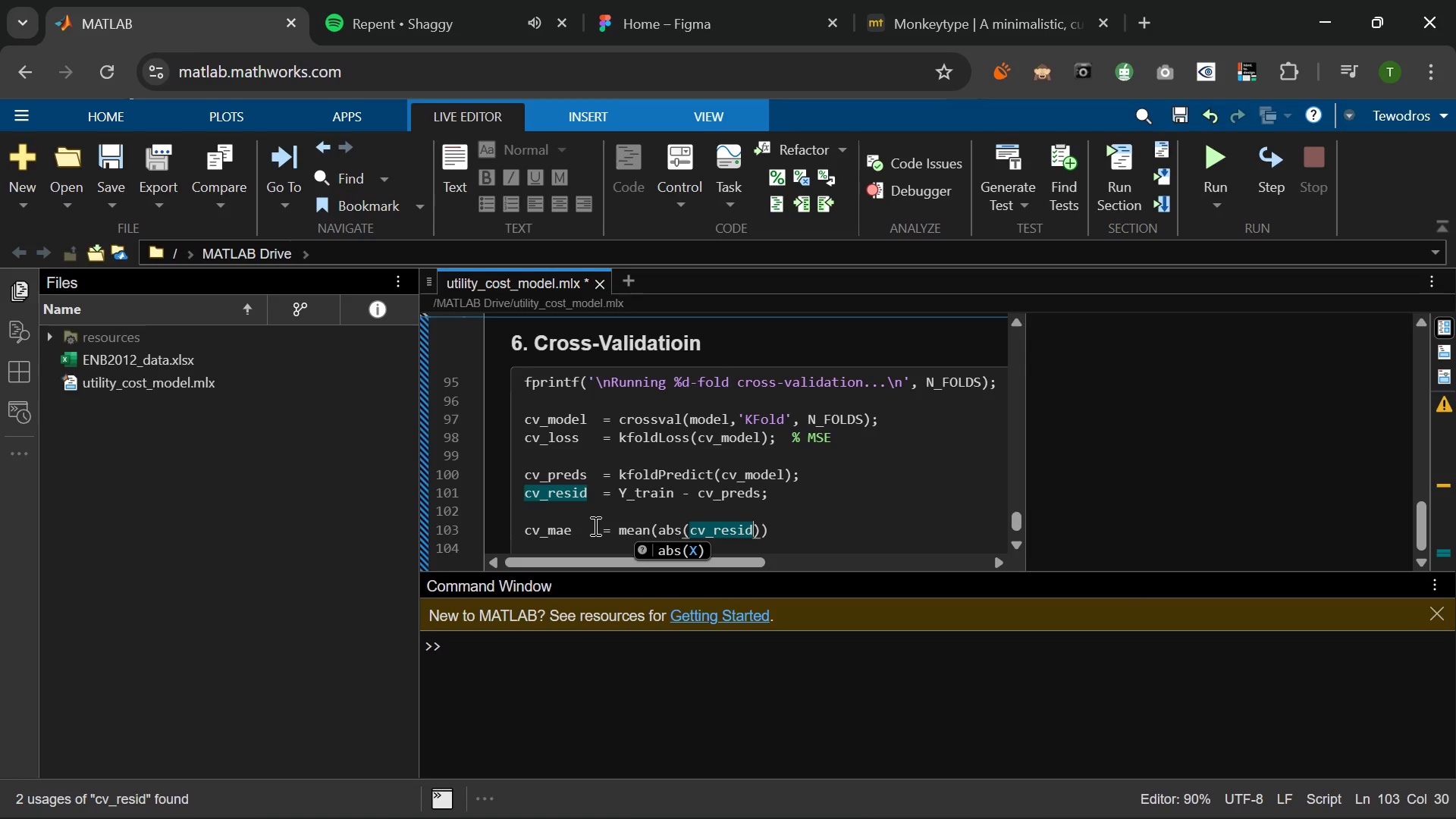 
key(ArrowRight)
 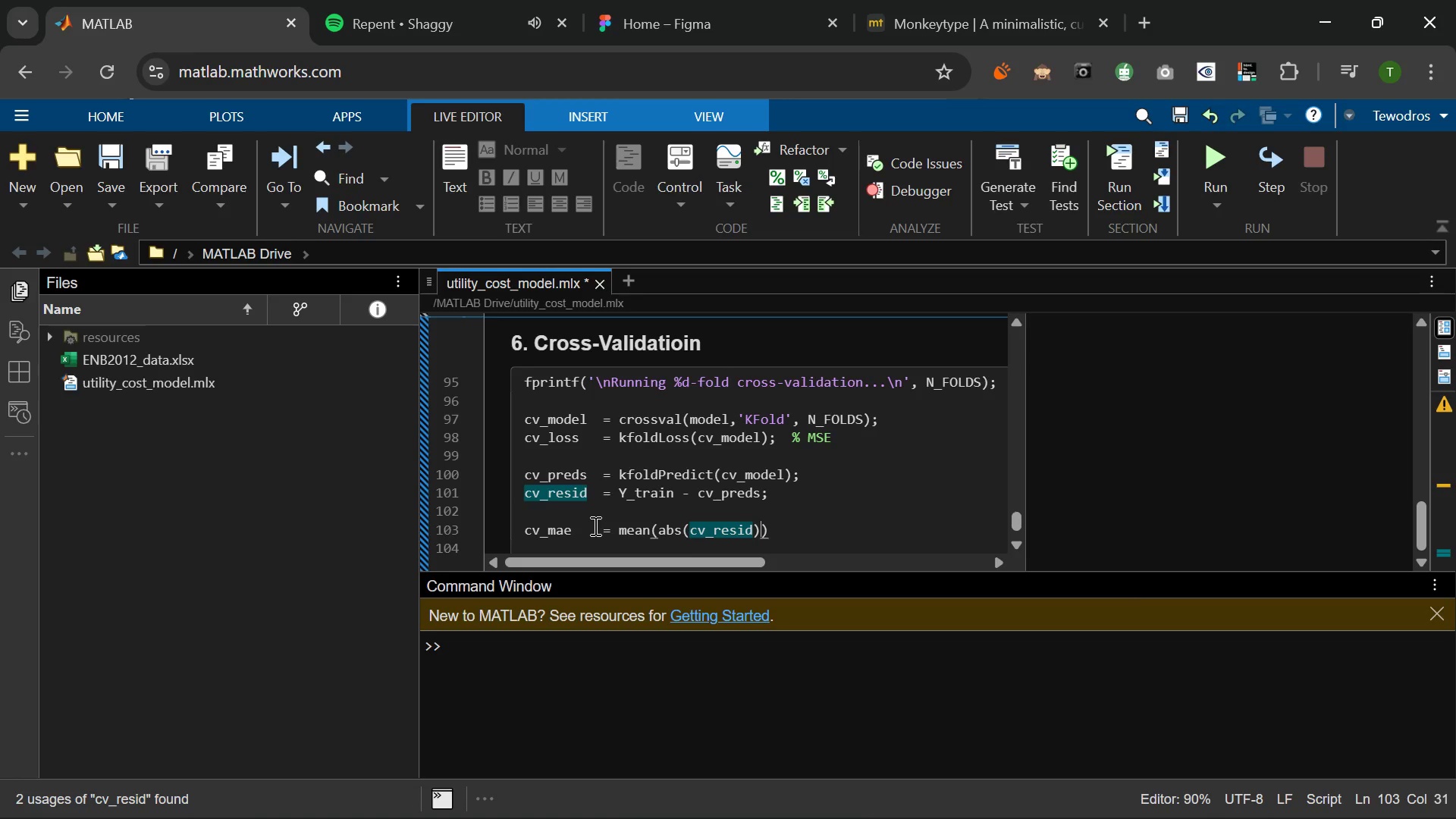 
key(ArrowRight)
 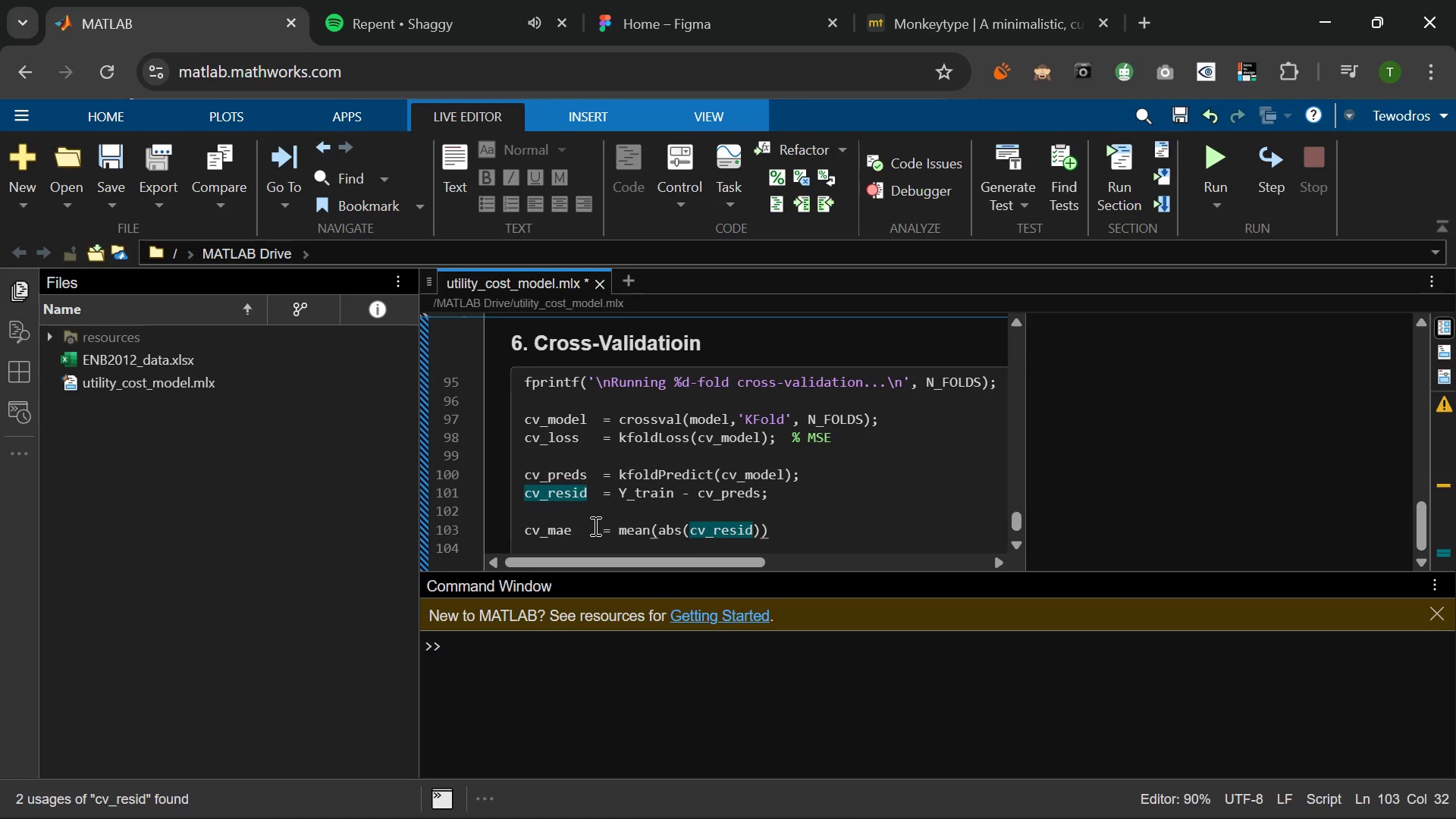 
key(Semicolon)
 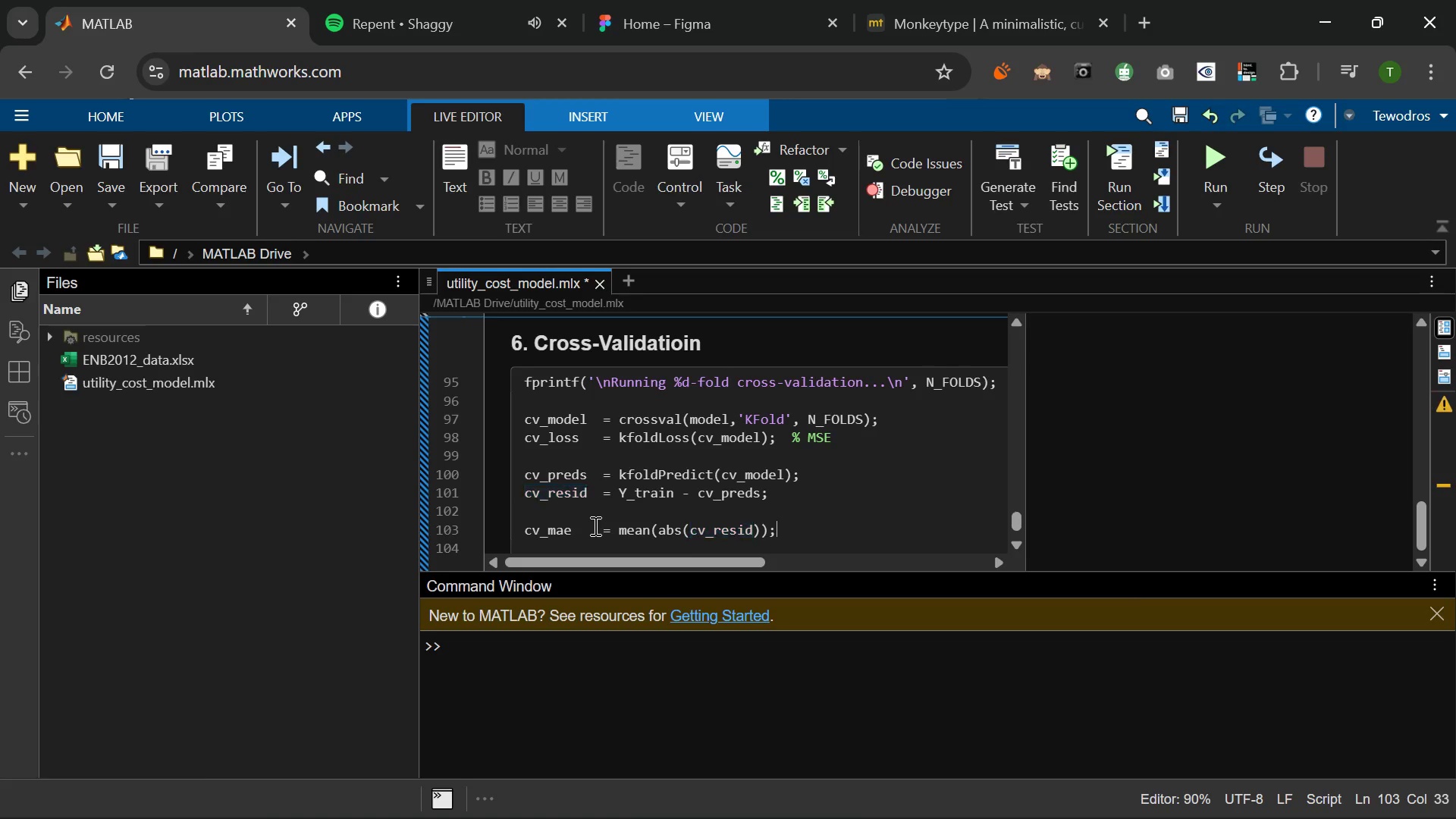 
key(Enter)
 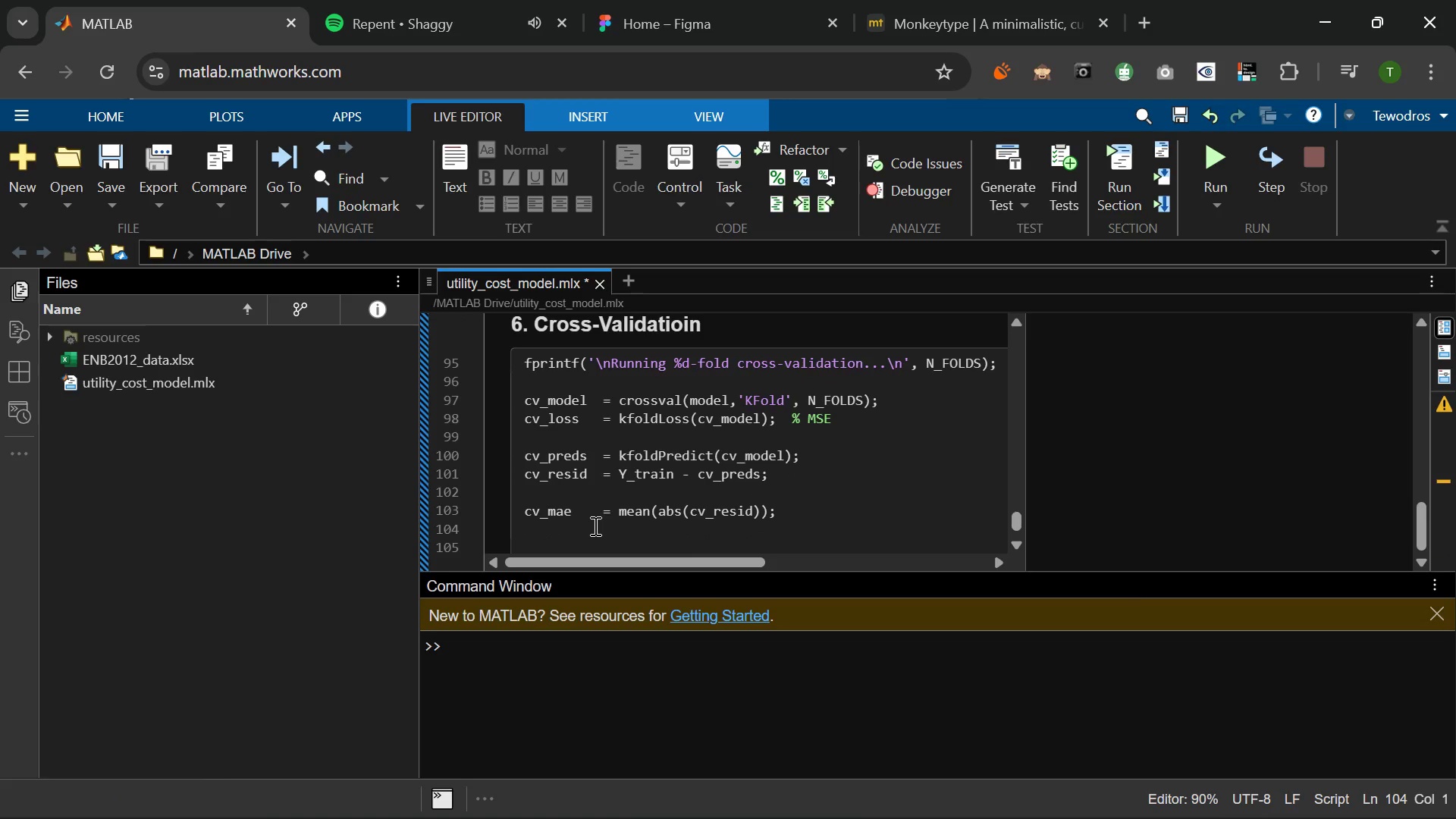 
type(cv_Rmse   = sqrt(mean(cv_resid.^)
 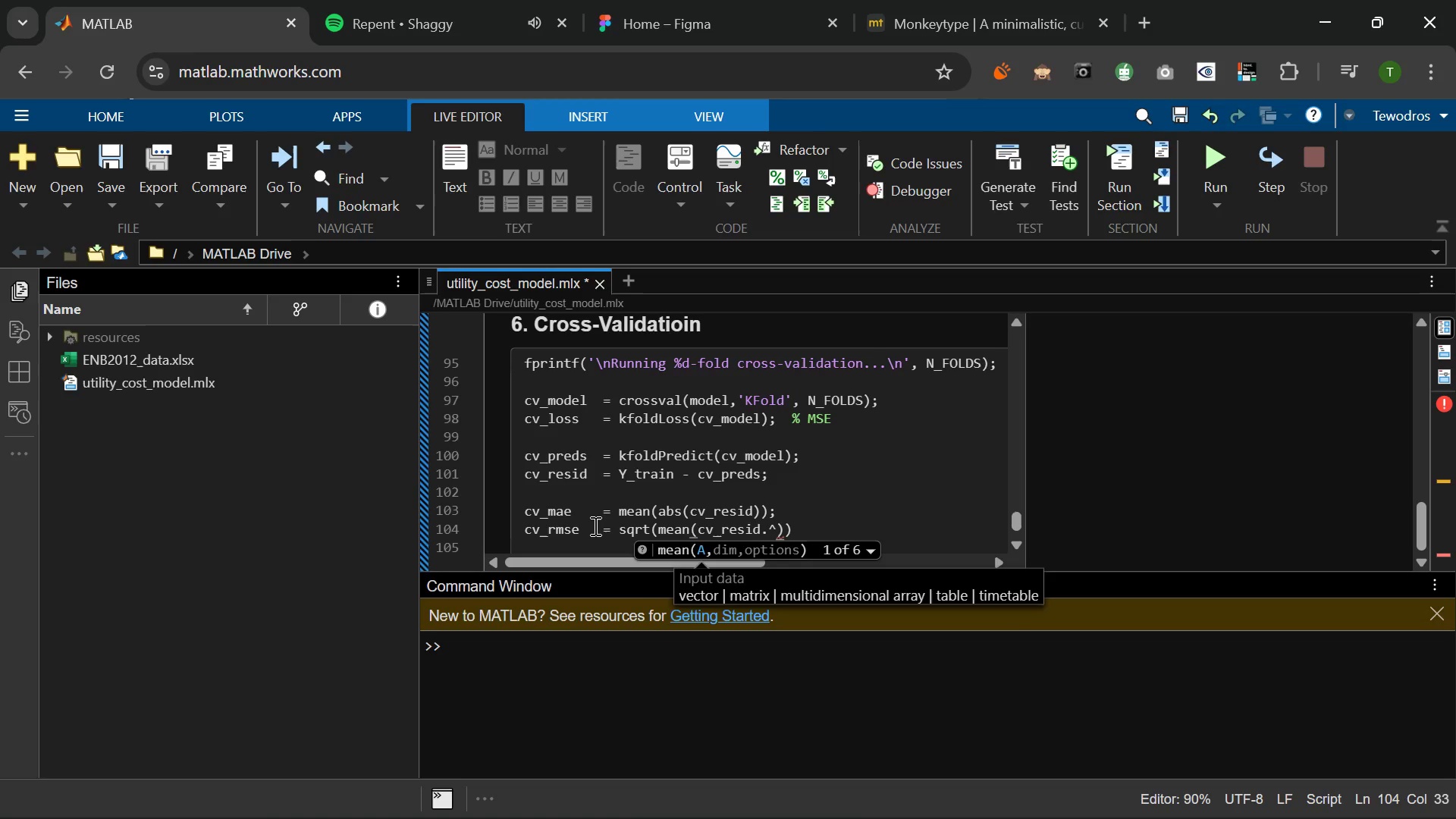 
key(2)
 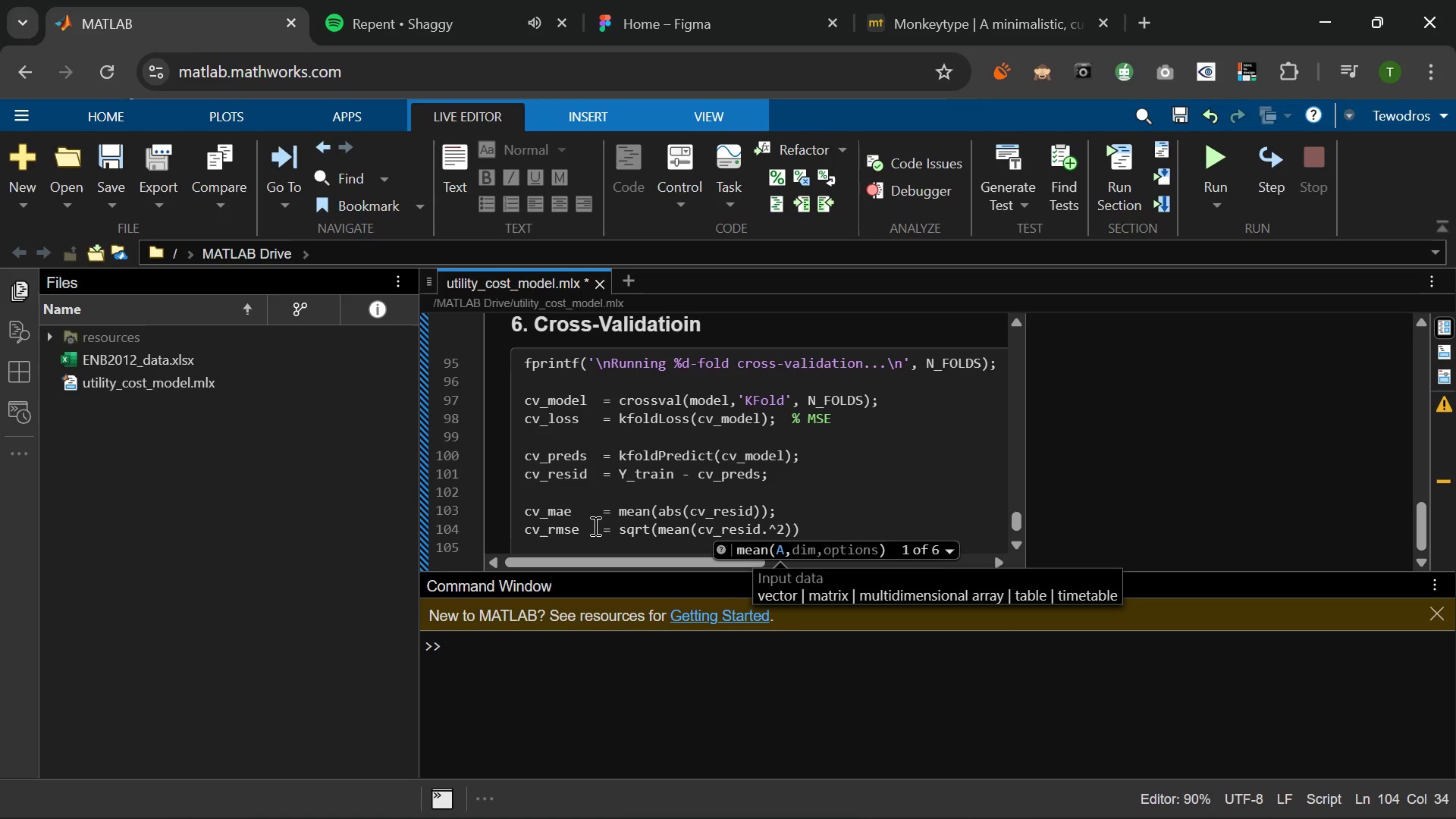 
wait(19.19)
 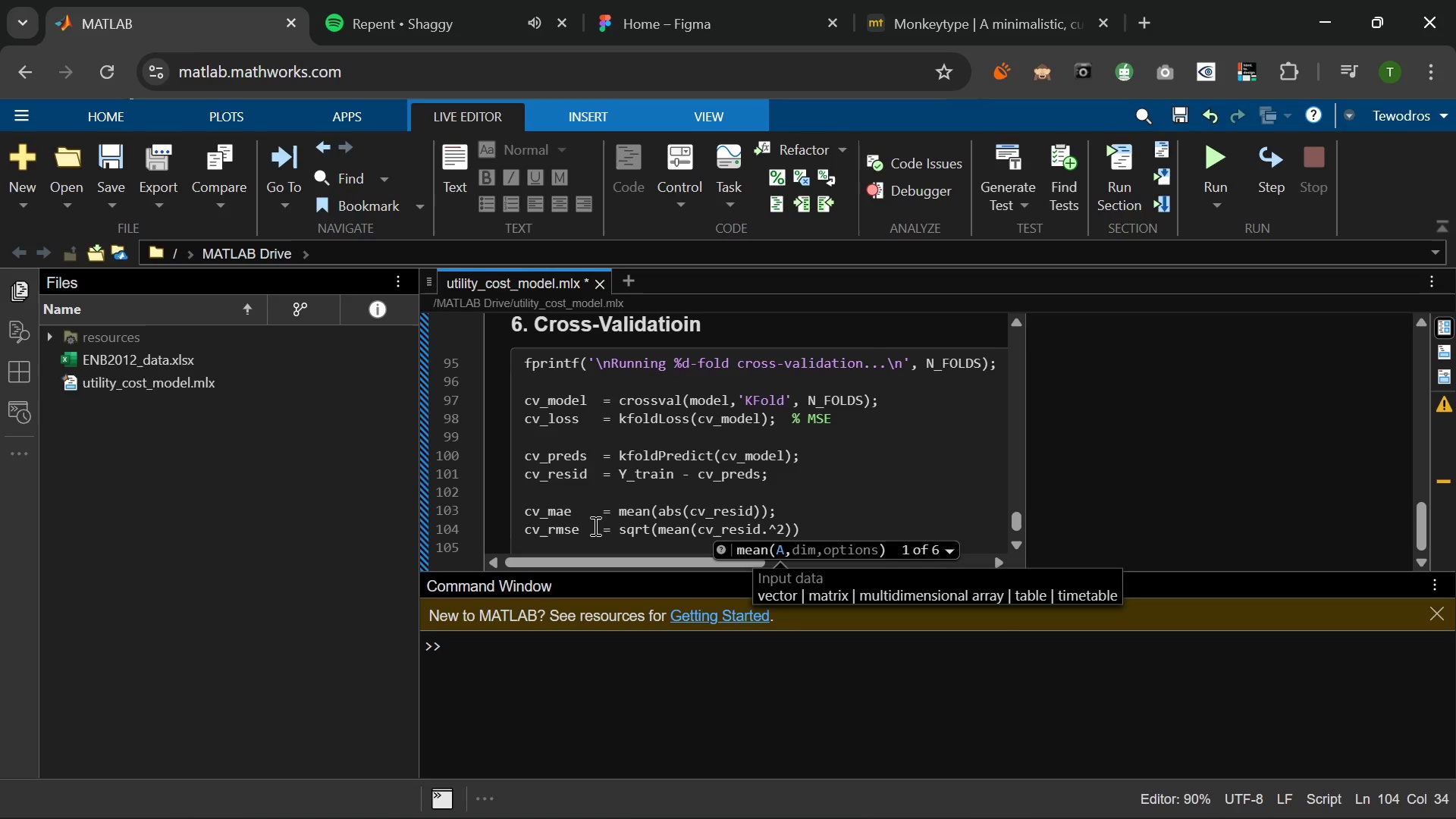 
key(ArrowRight)
 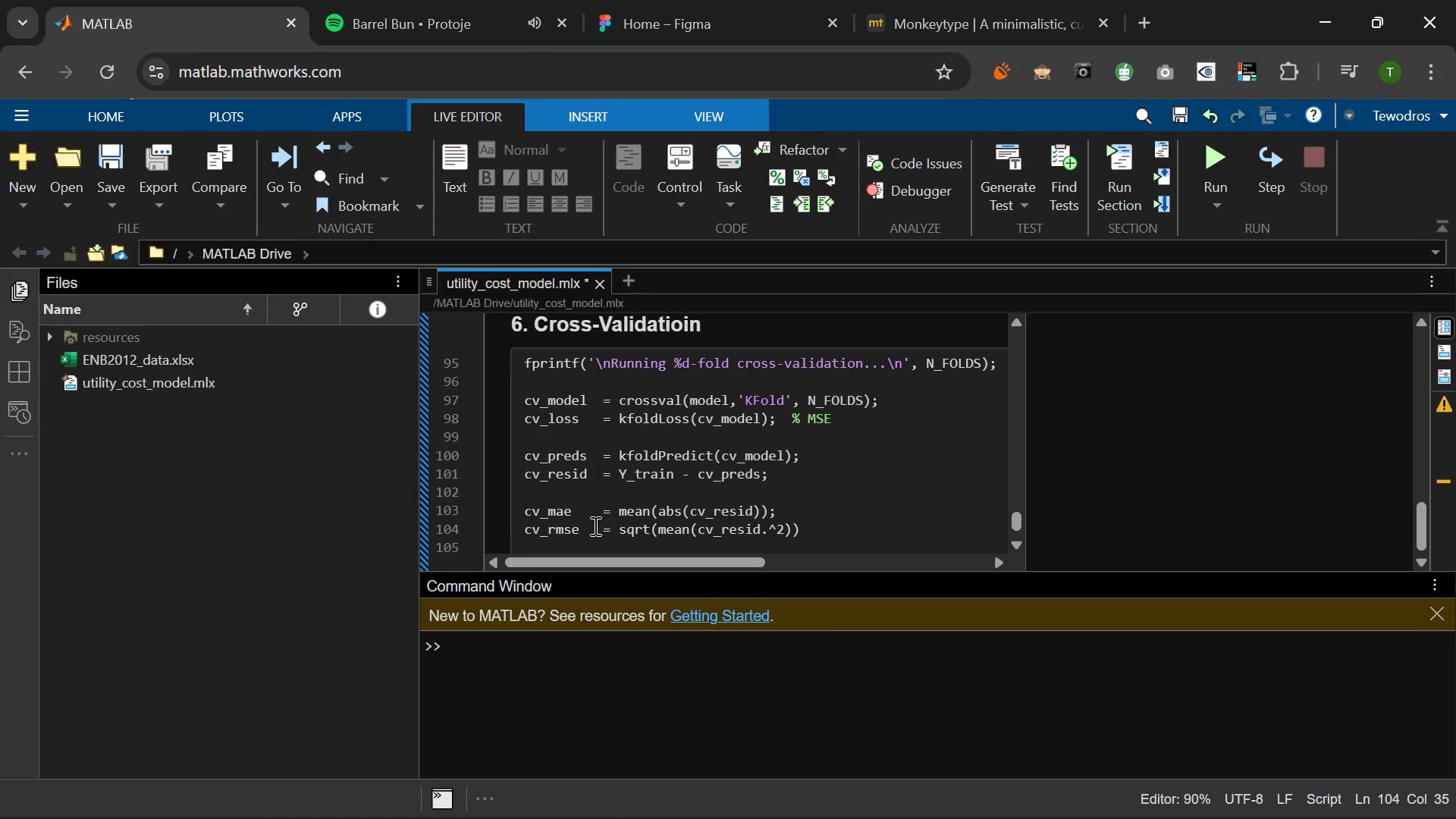 
key(ArrowRight)
 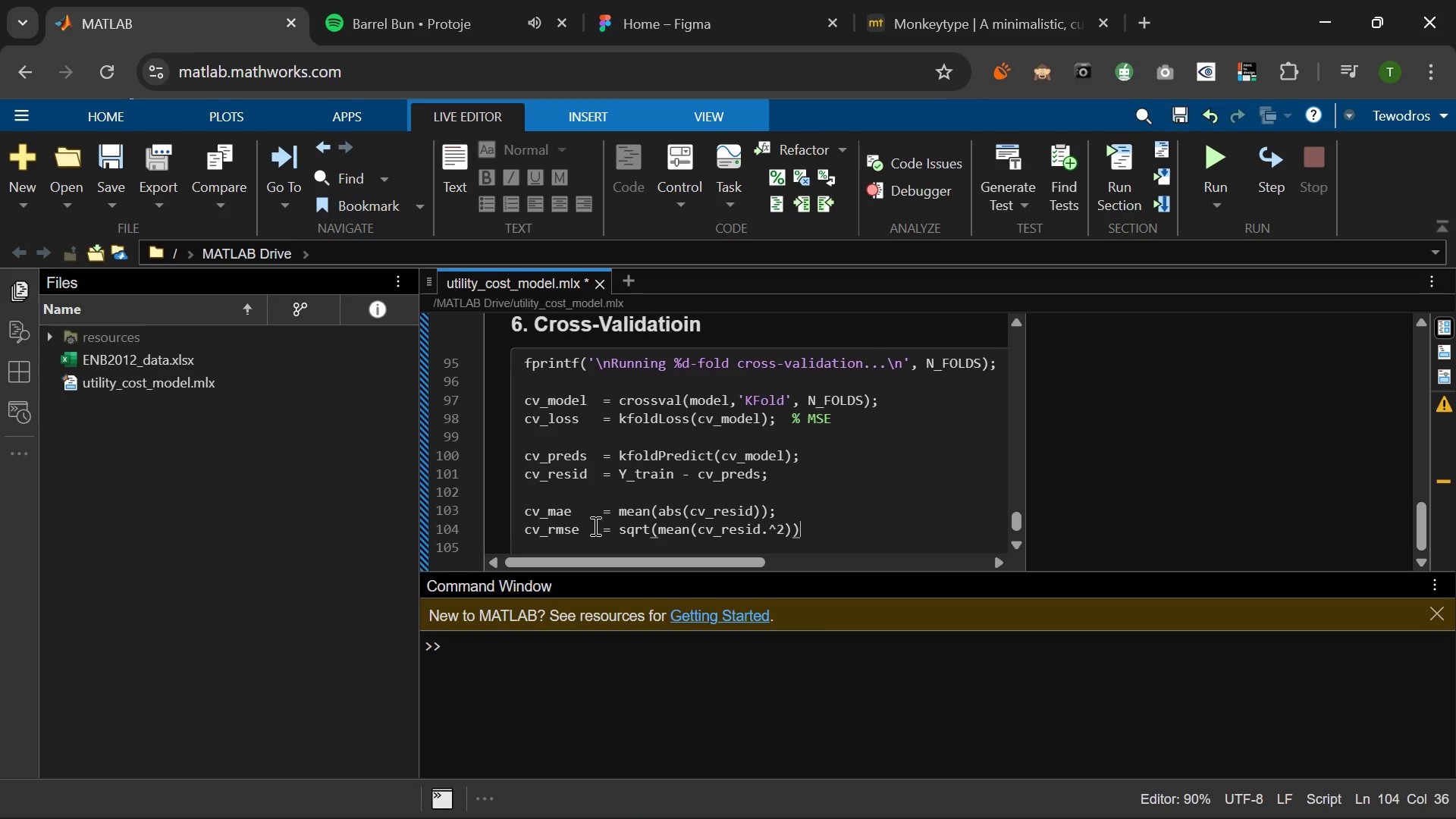 
key(Semicolon)
 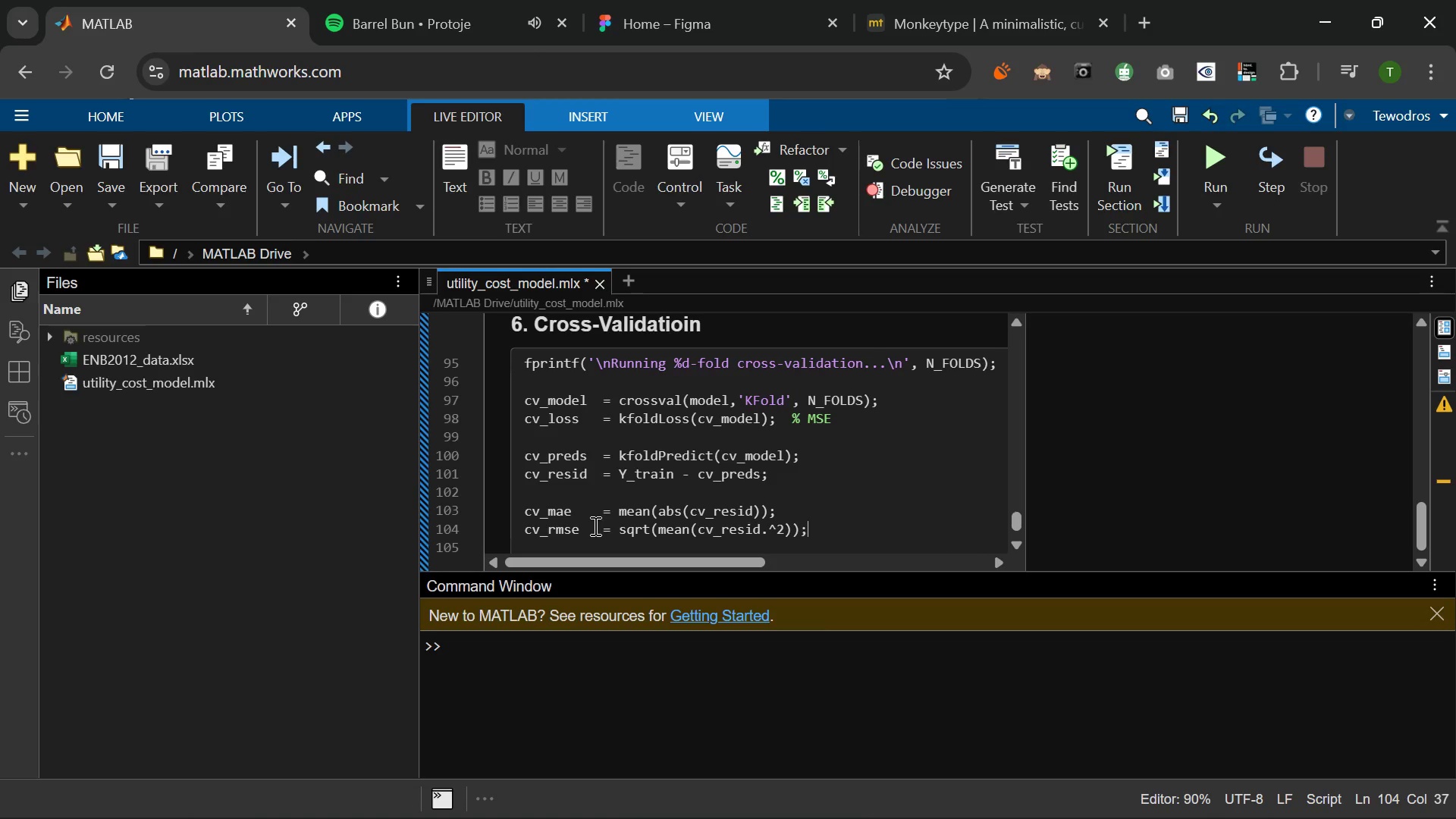 
wait(7.02)
 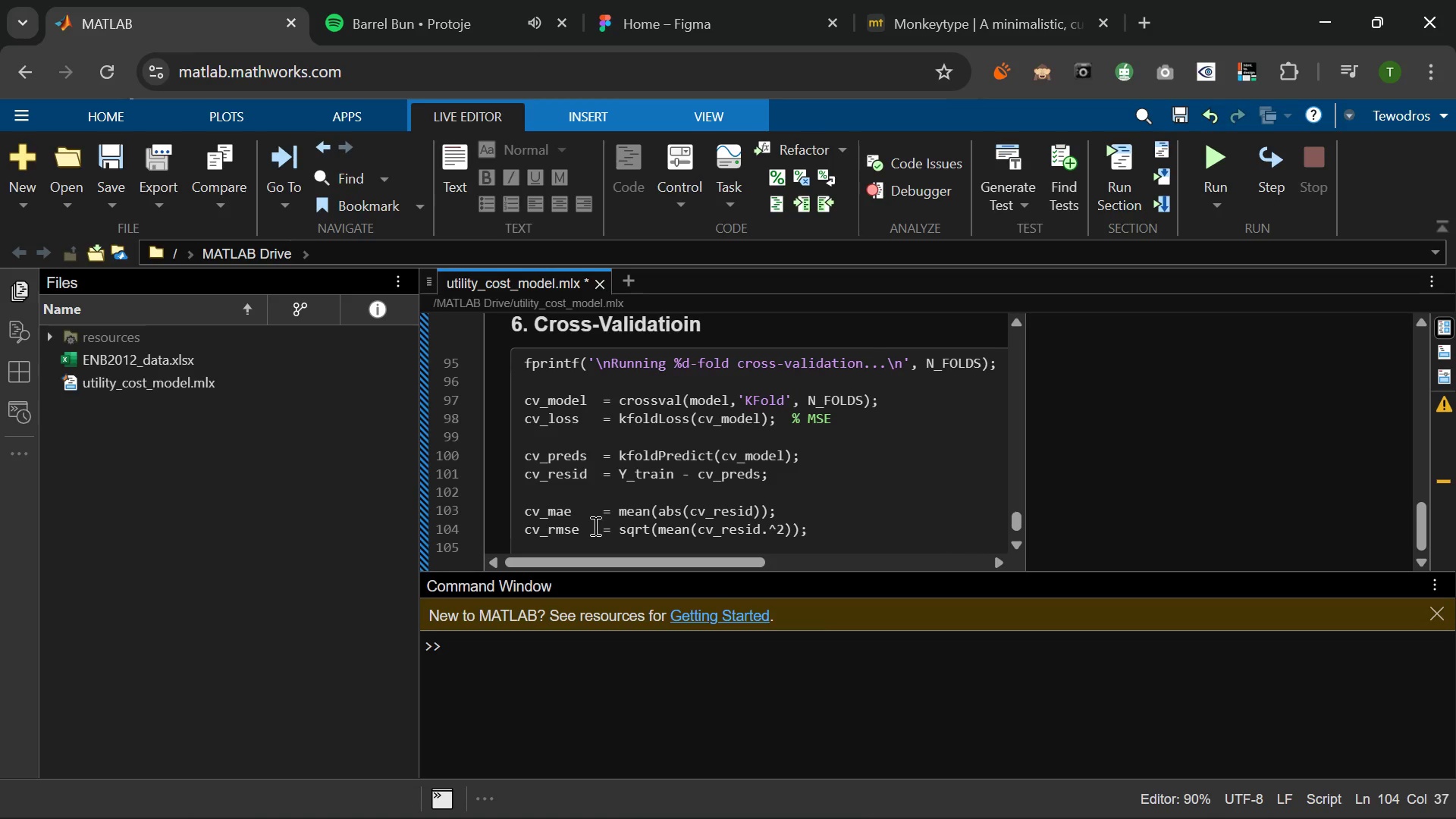 
key(Enter)
 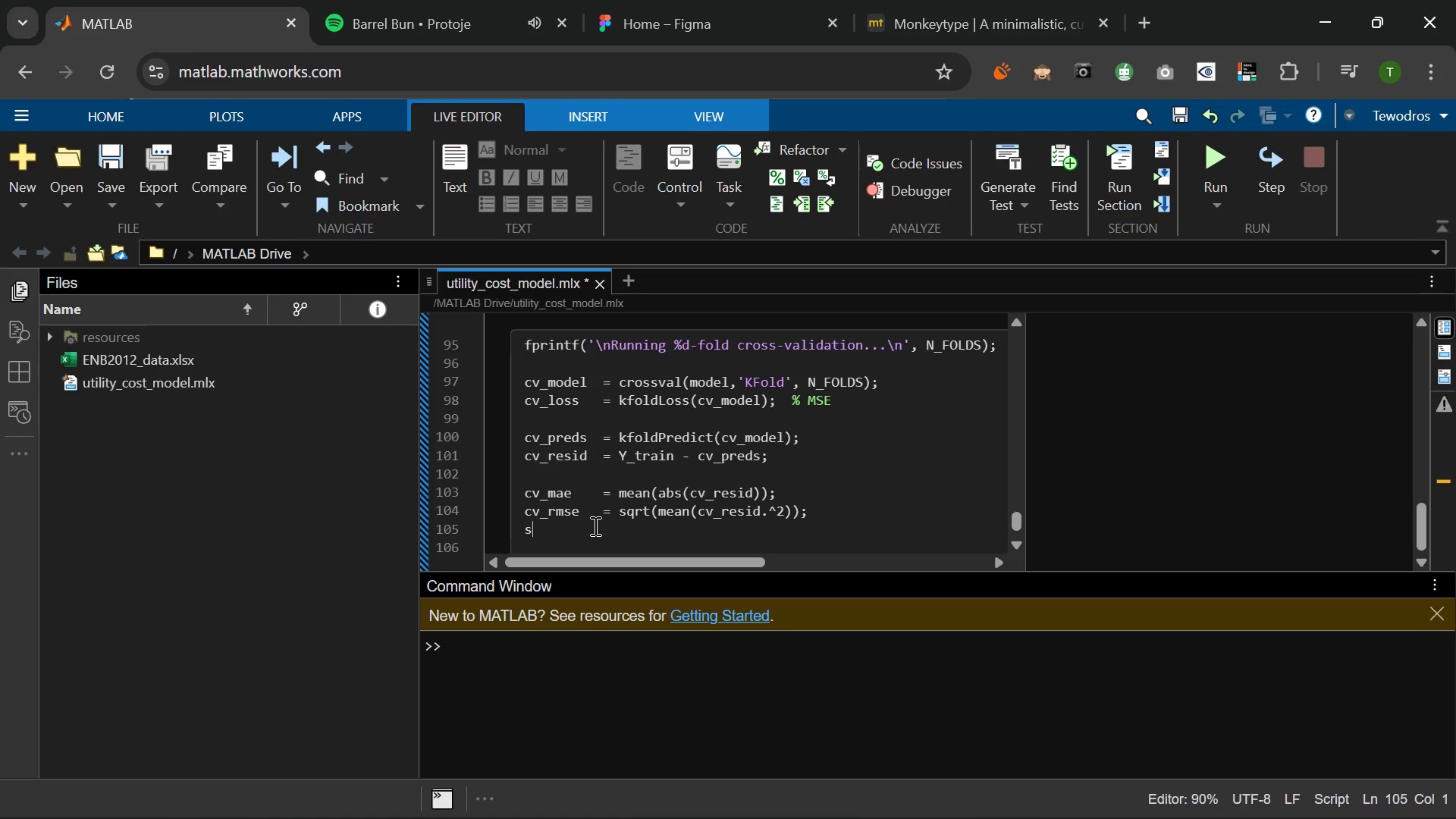 
type(ss_res_cv = sum(cv_resid.6)
key(Backspace)
type(^)
 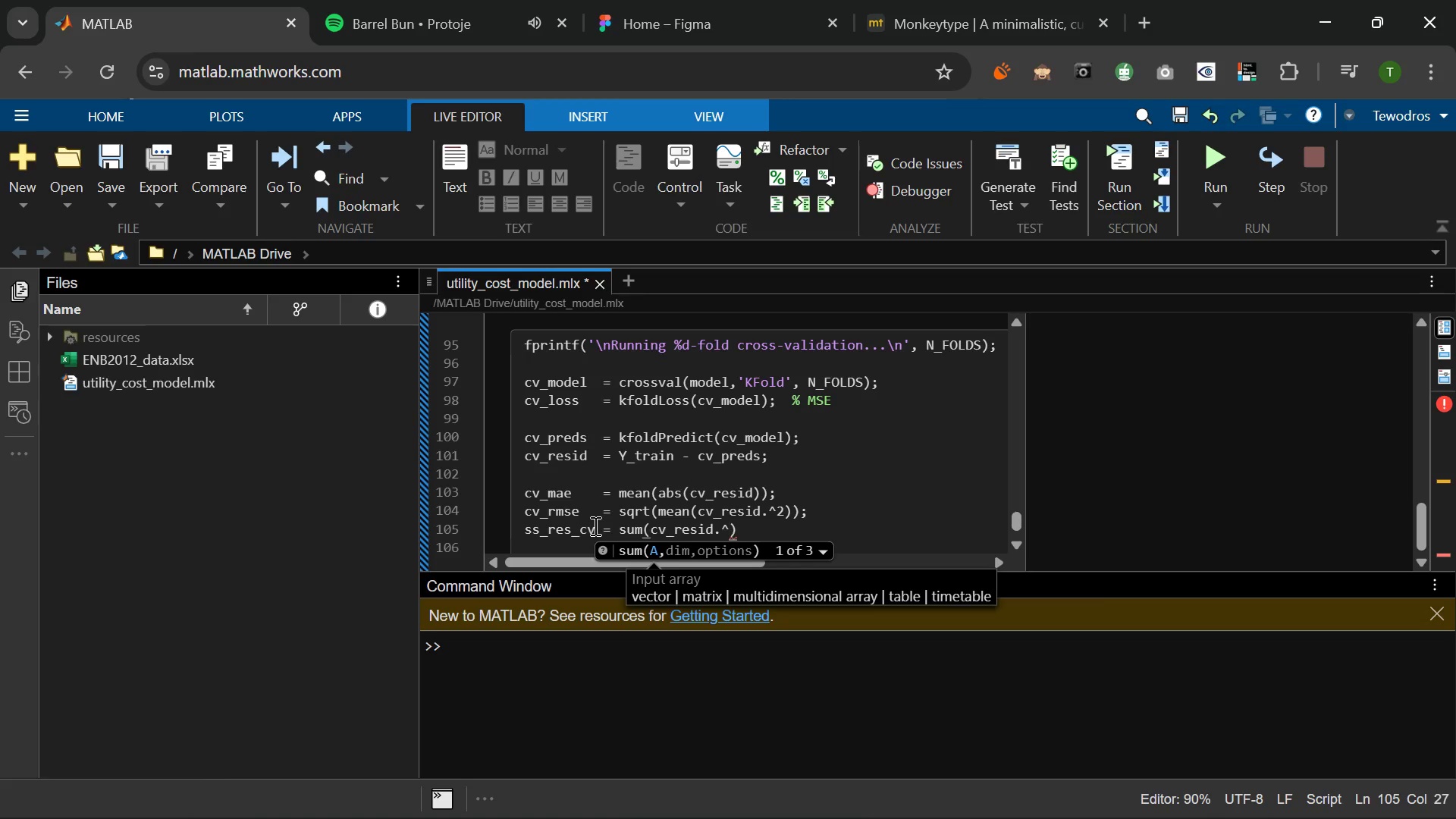 
wait(10.53)
 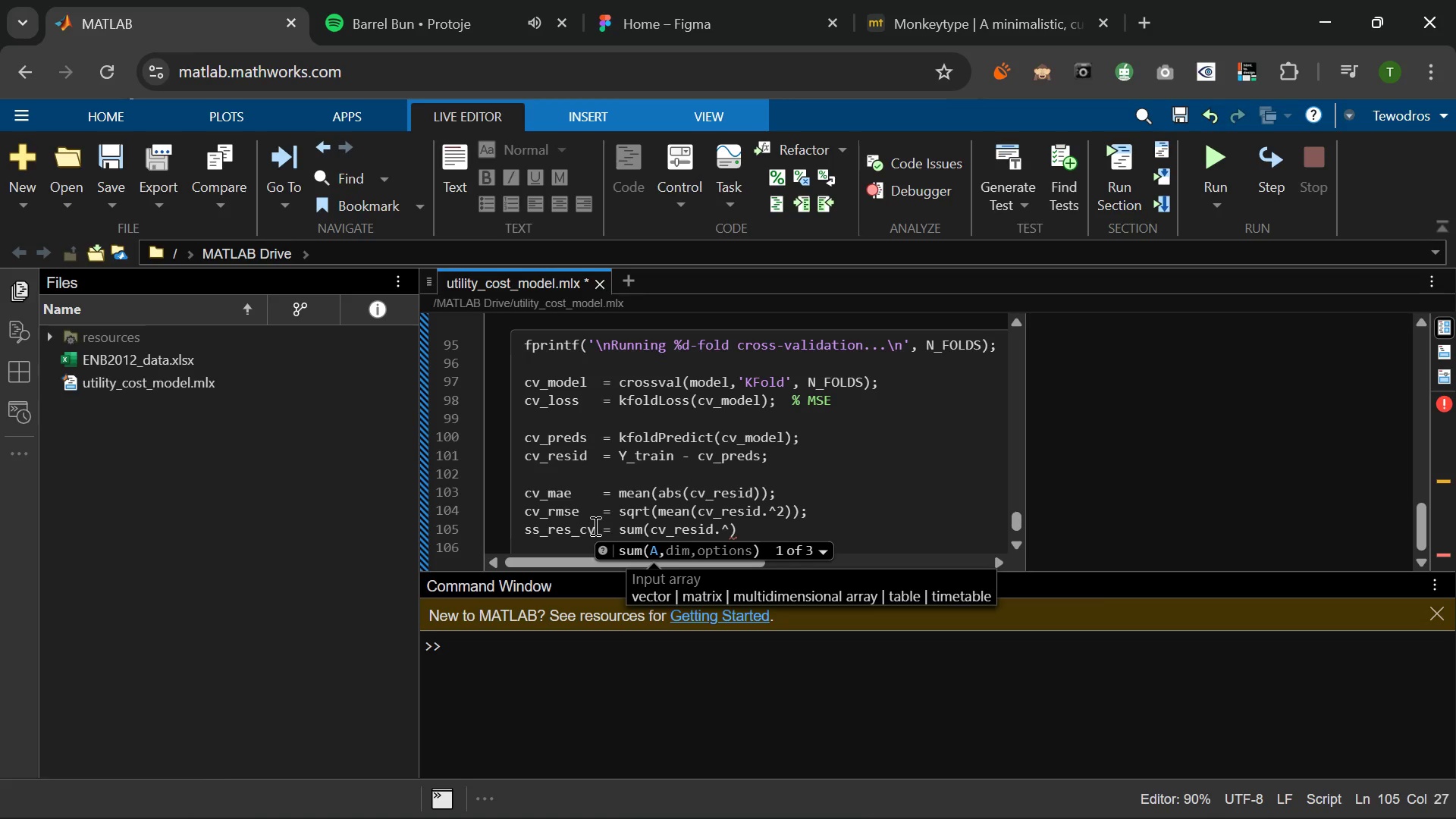 
key(2)
 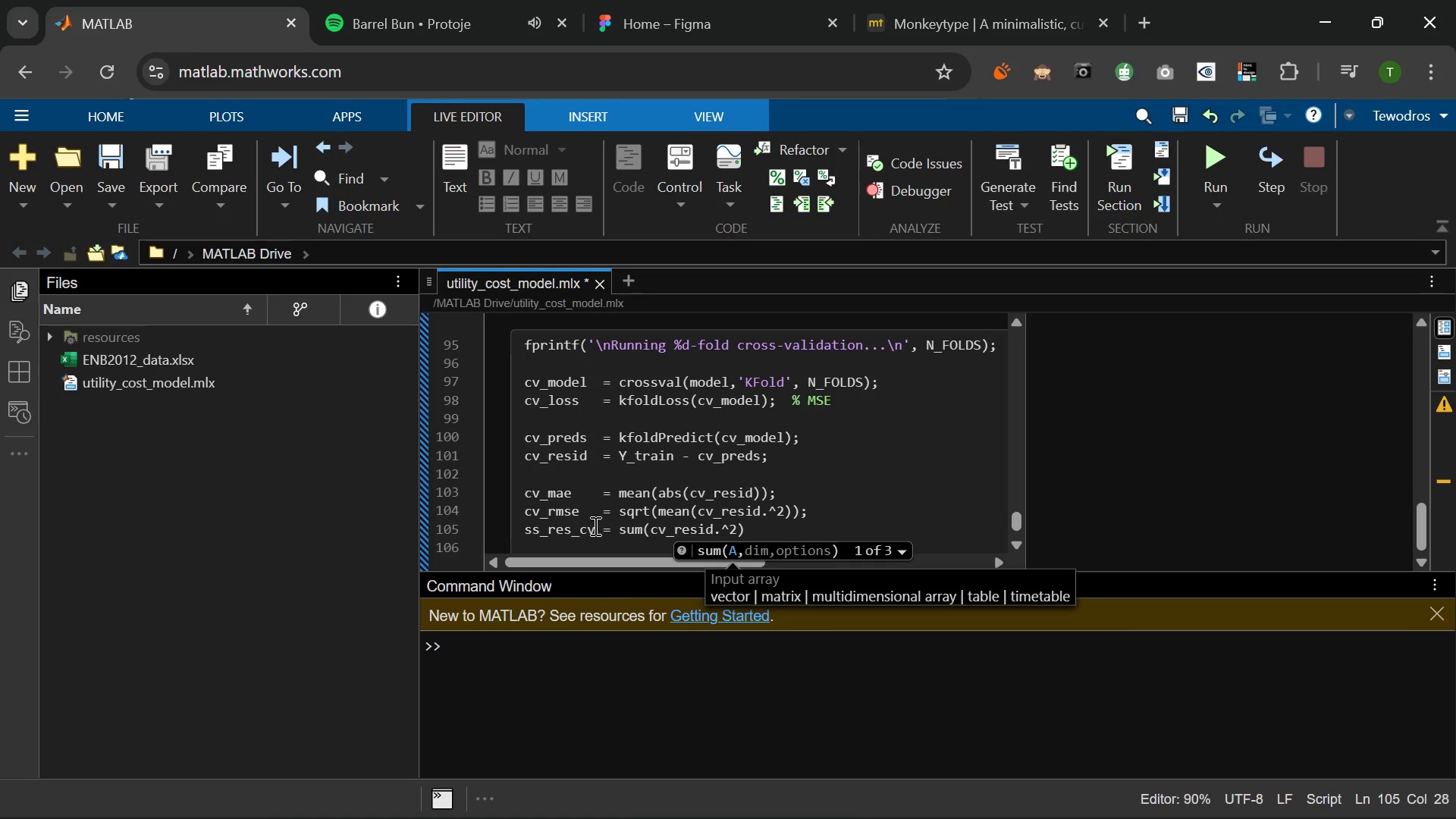 
key(ArrowRight)
 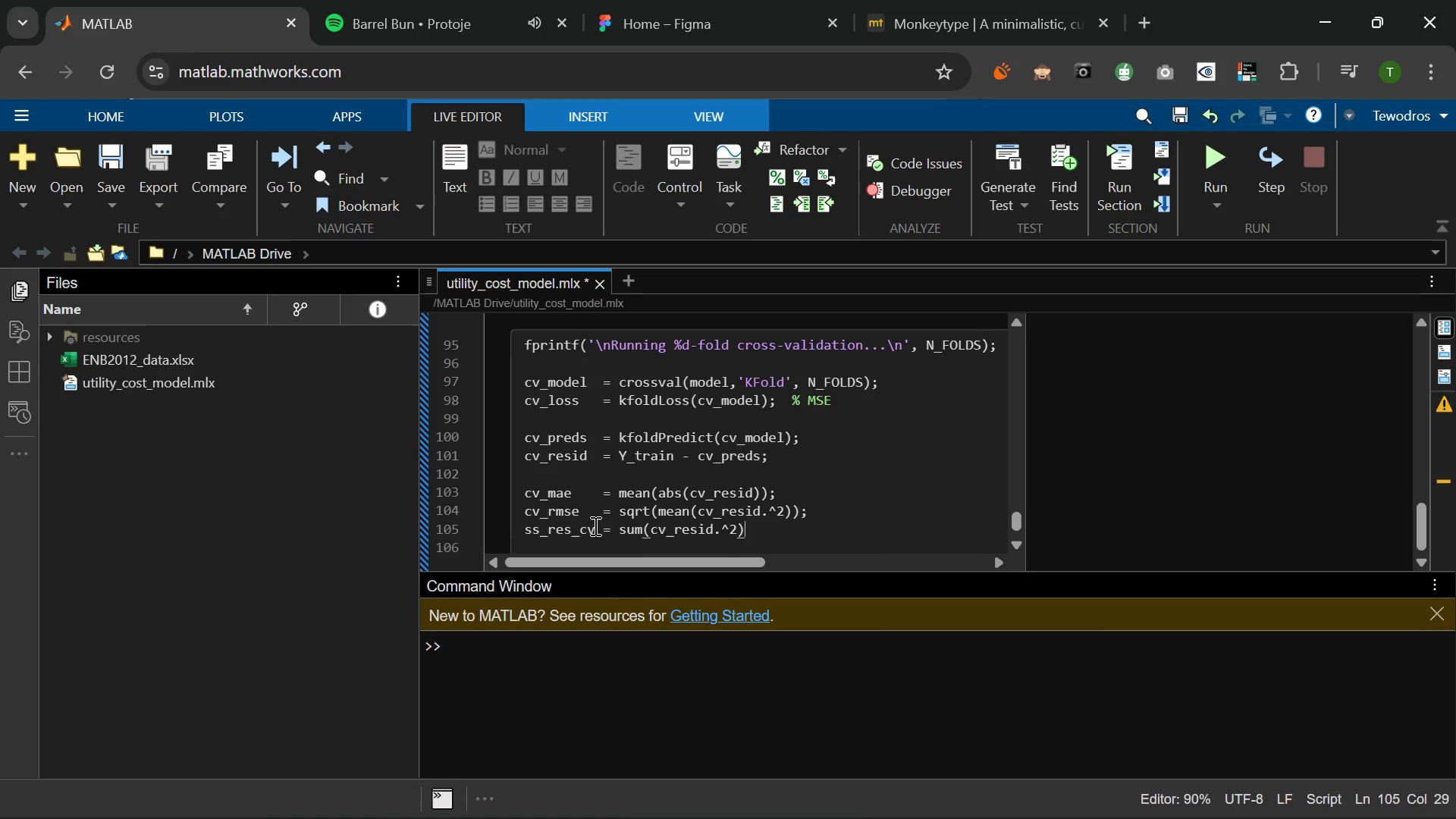 
key(Semicolon)
 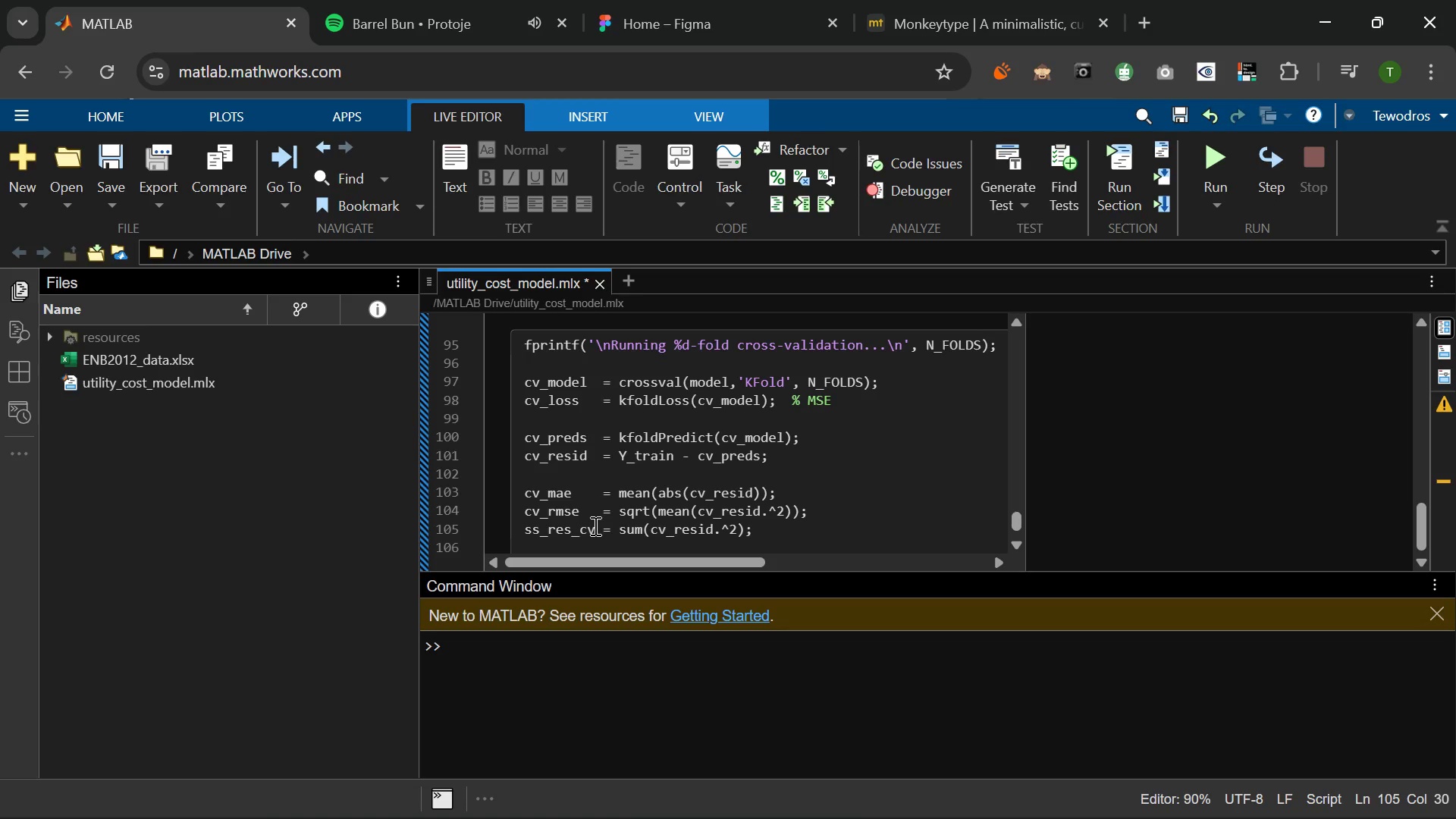 
key(Enter)
 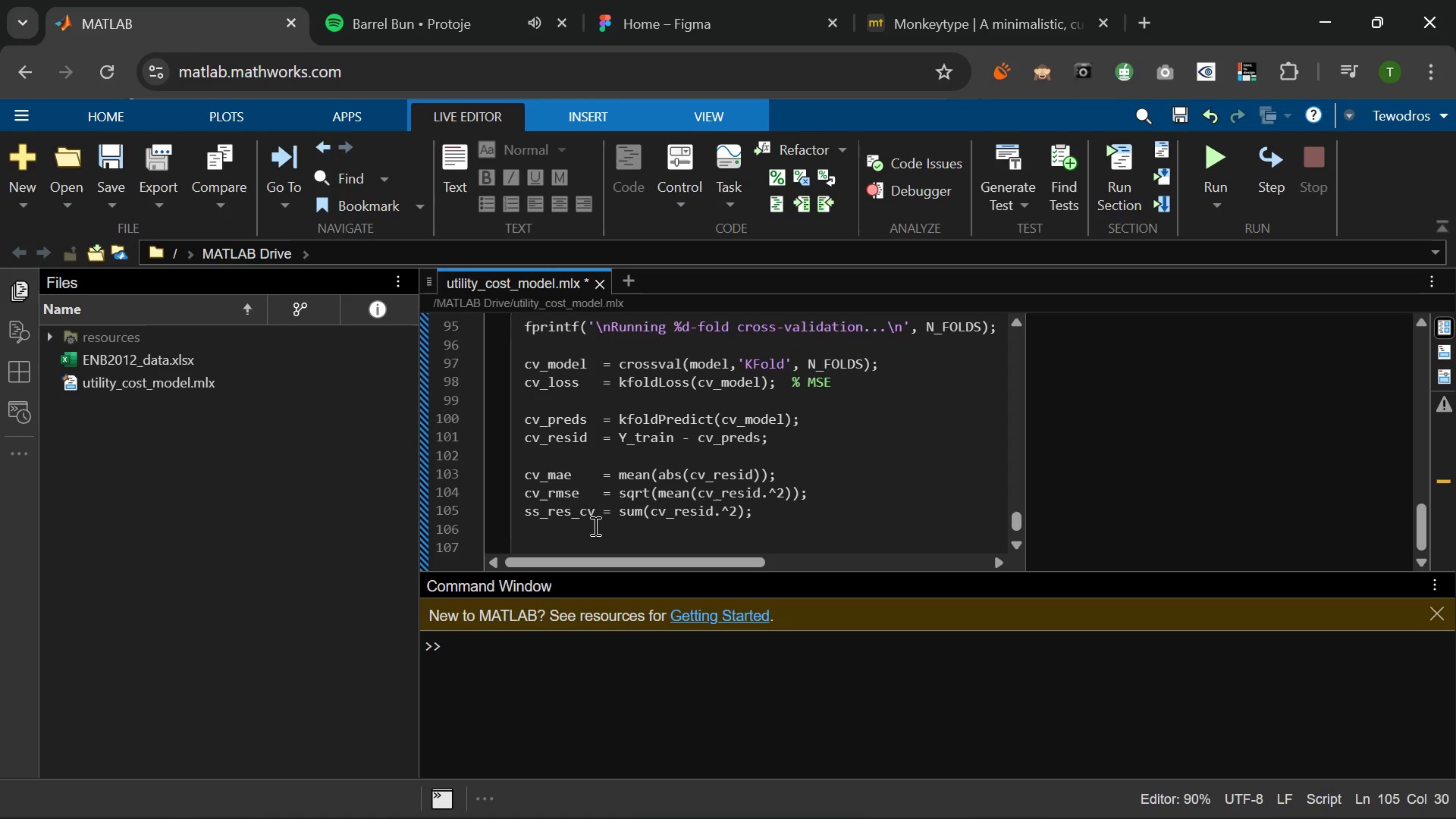 
type(ss_tot_cv = sum(Y)
 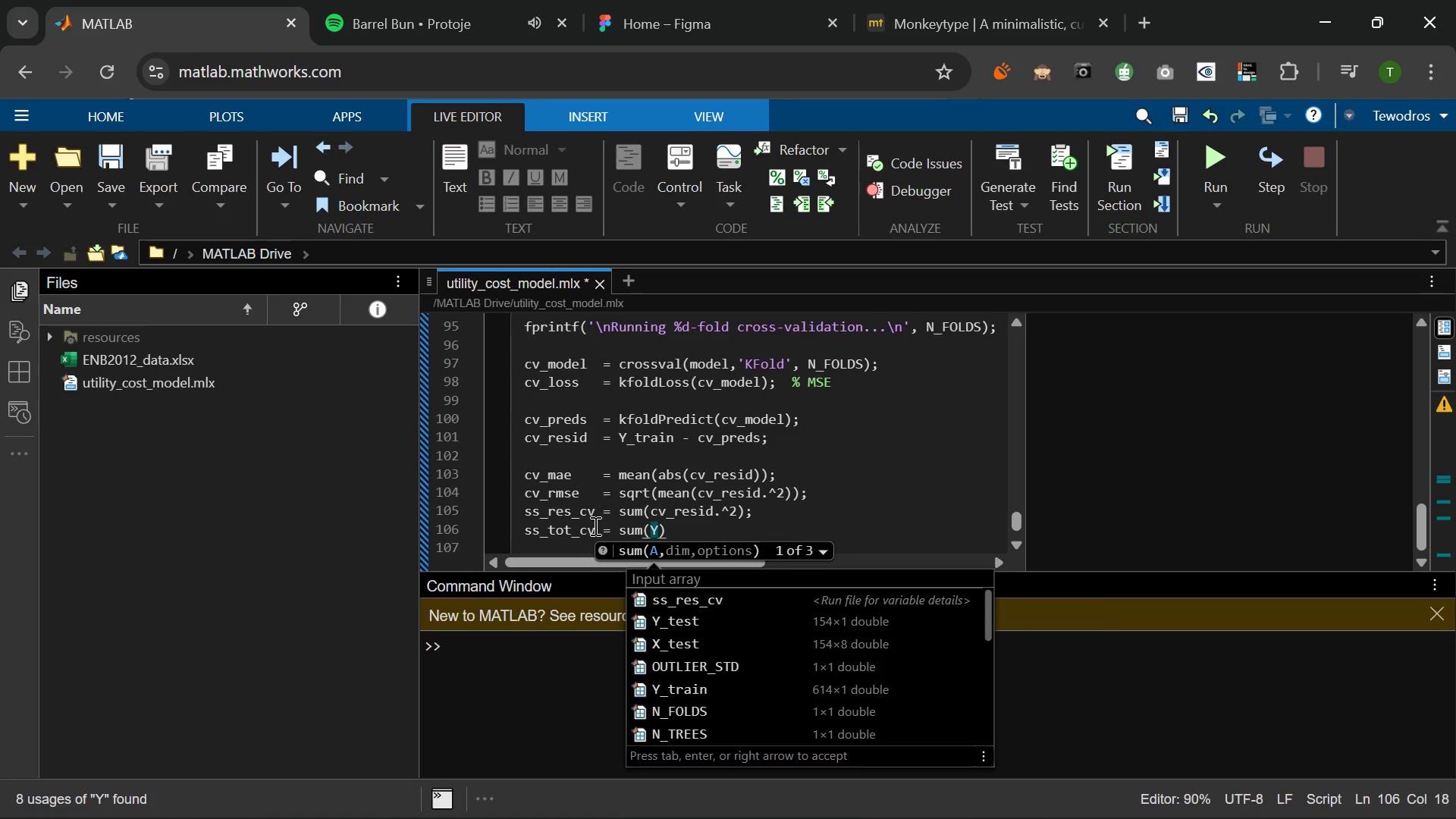 
wait(6.0)
 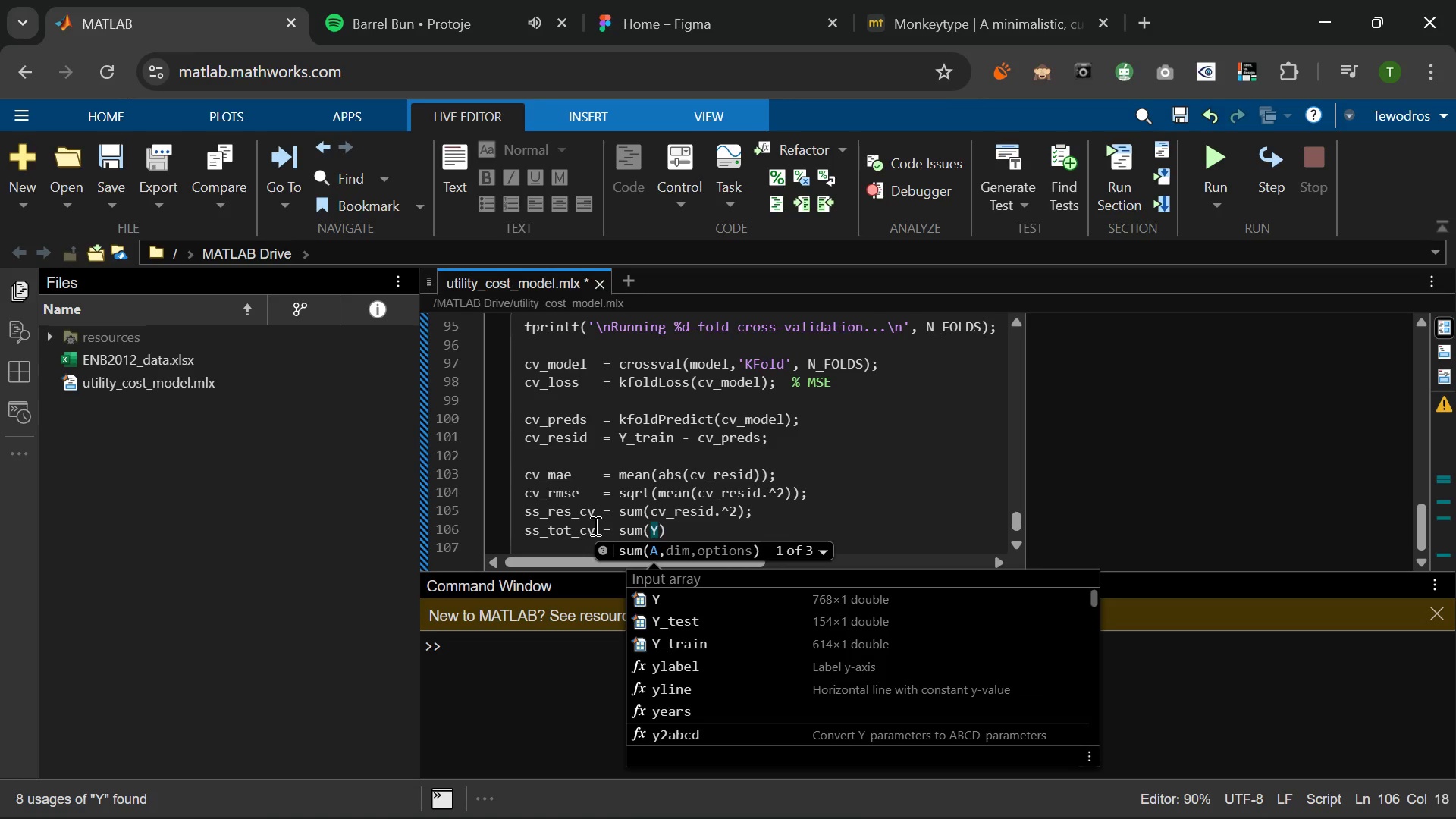 
key(Backspace)
 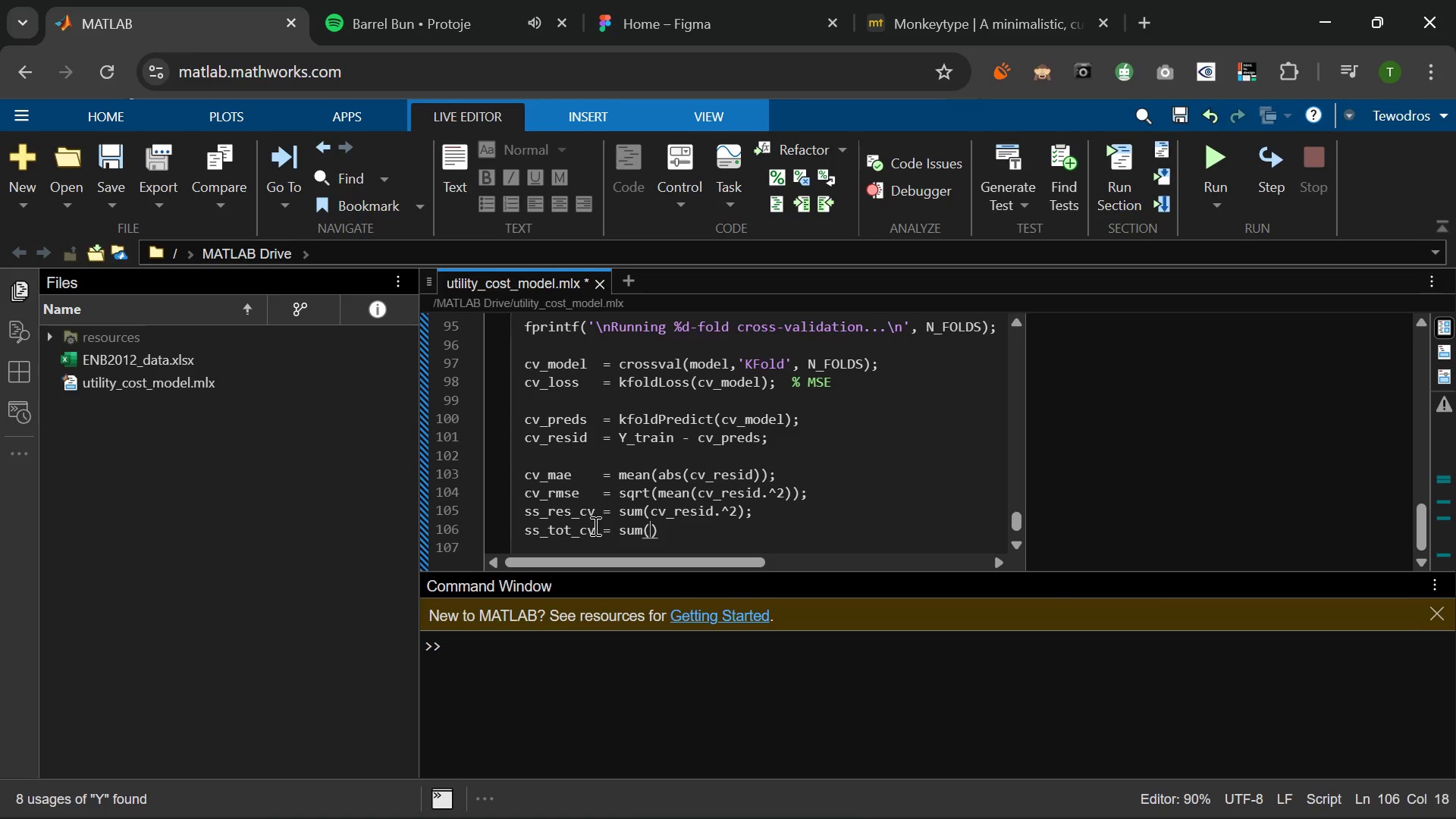 
key(Shift+I)
 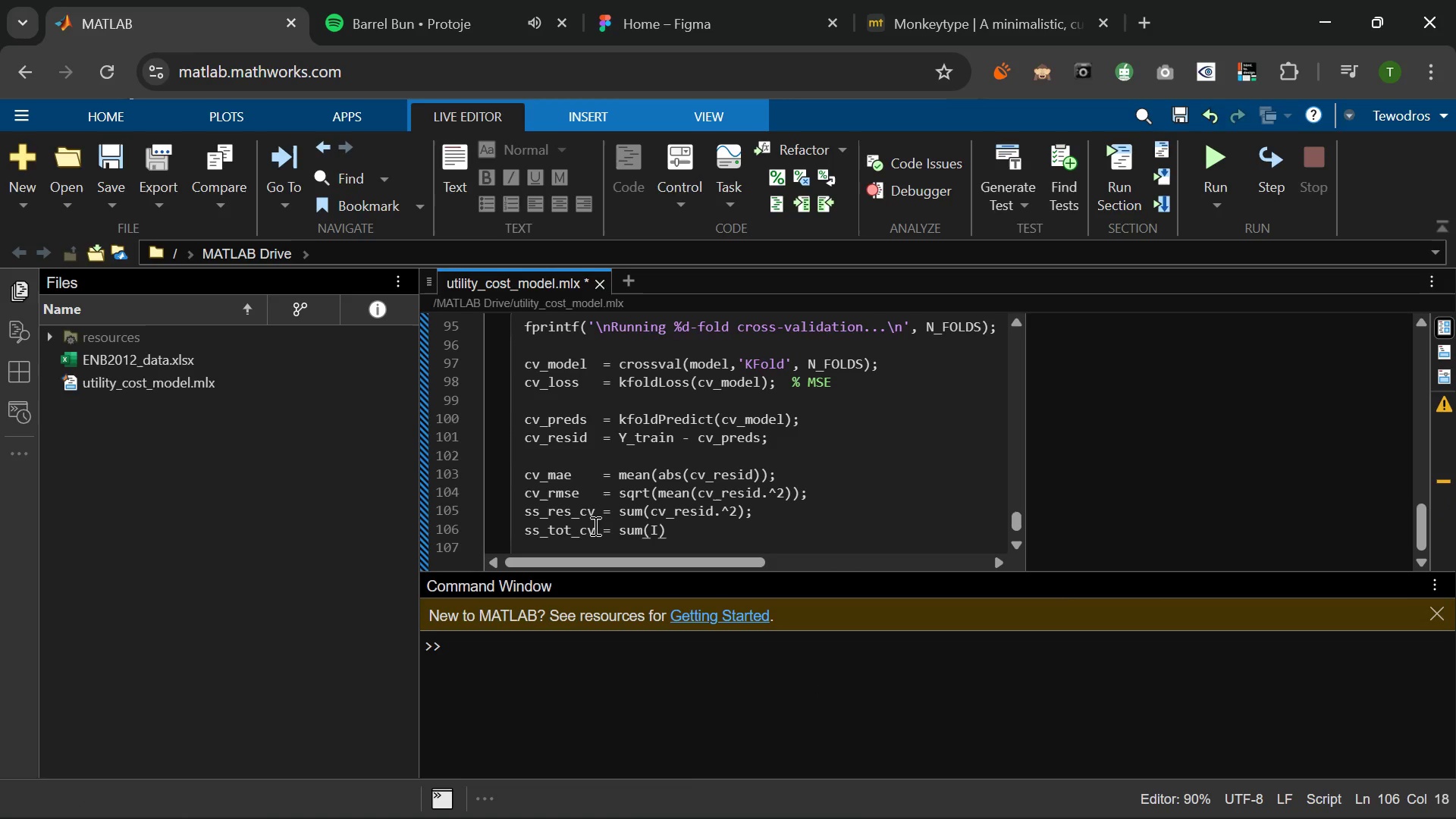 
key(Shift+Backspace)
 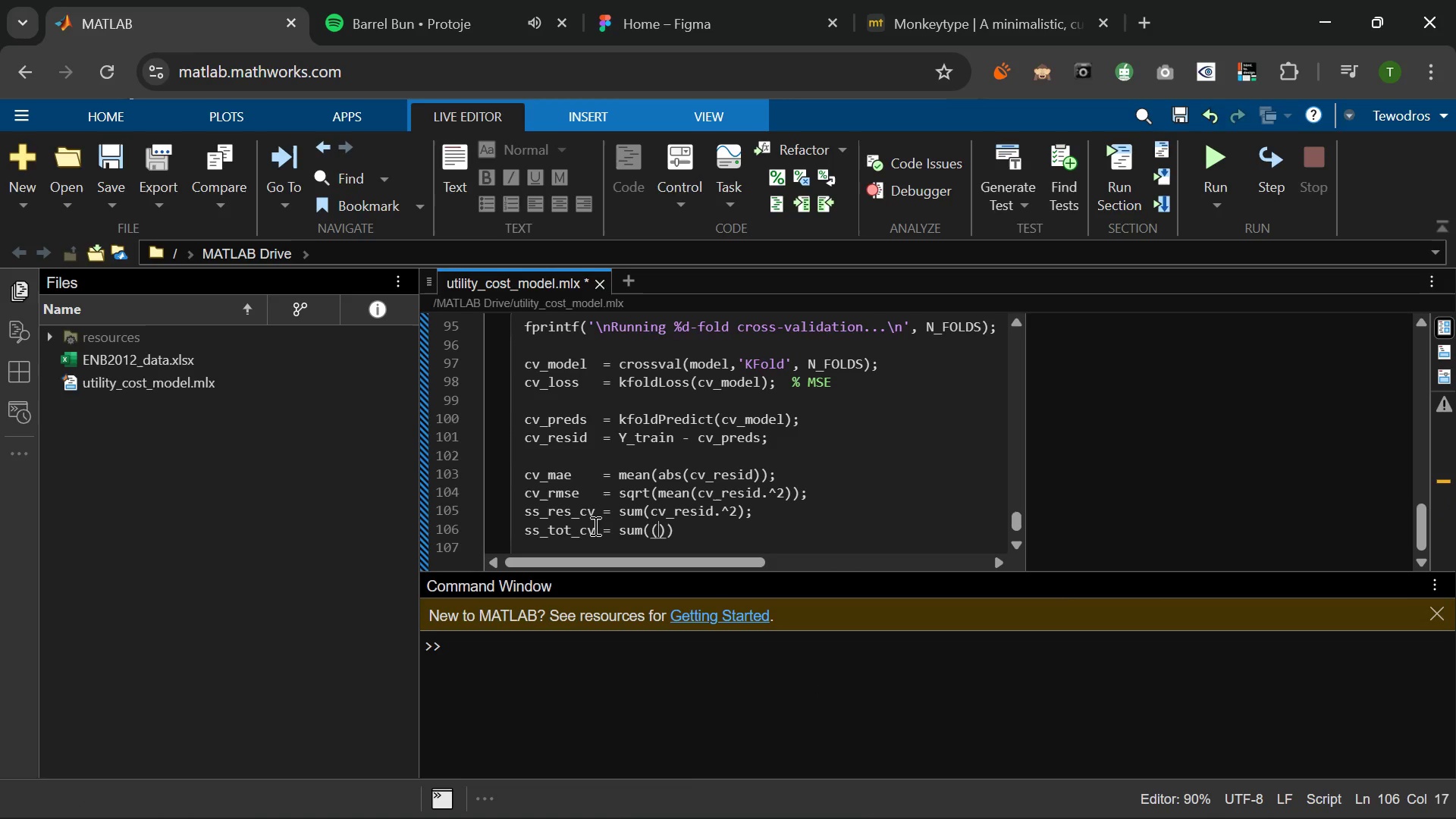 
key(Shift+9)
 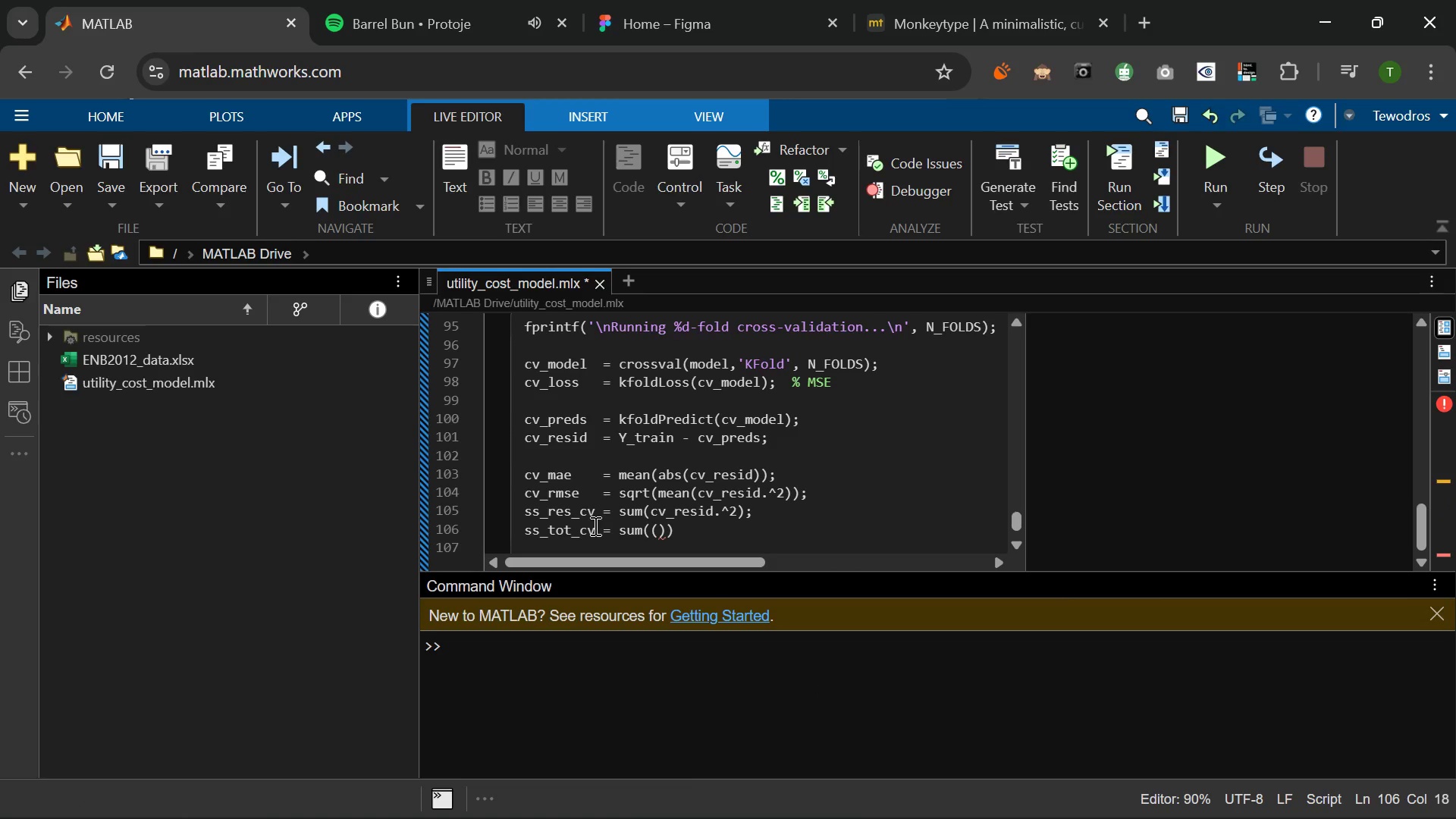 
type(Y_train - mean(Y_train)
 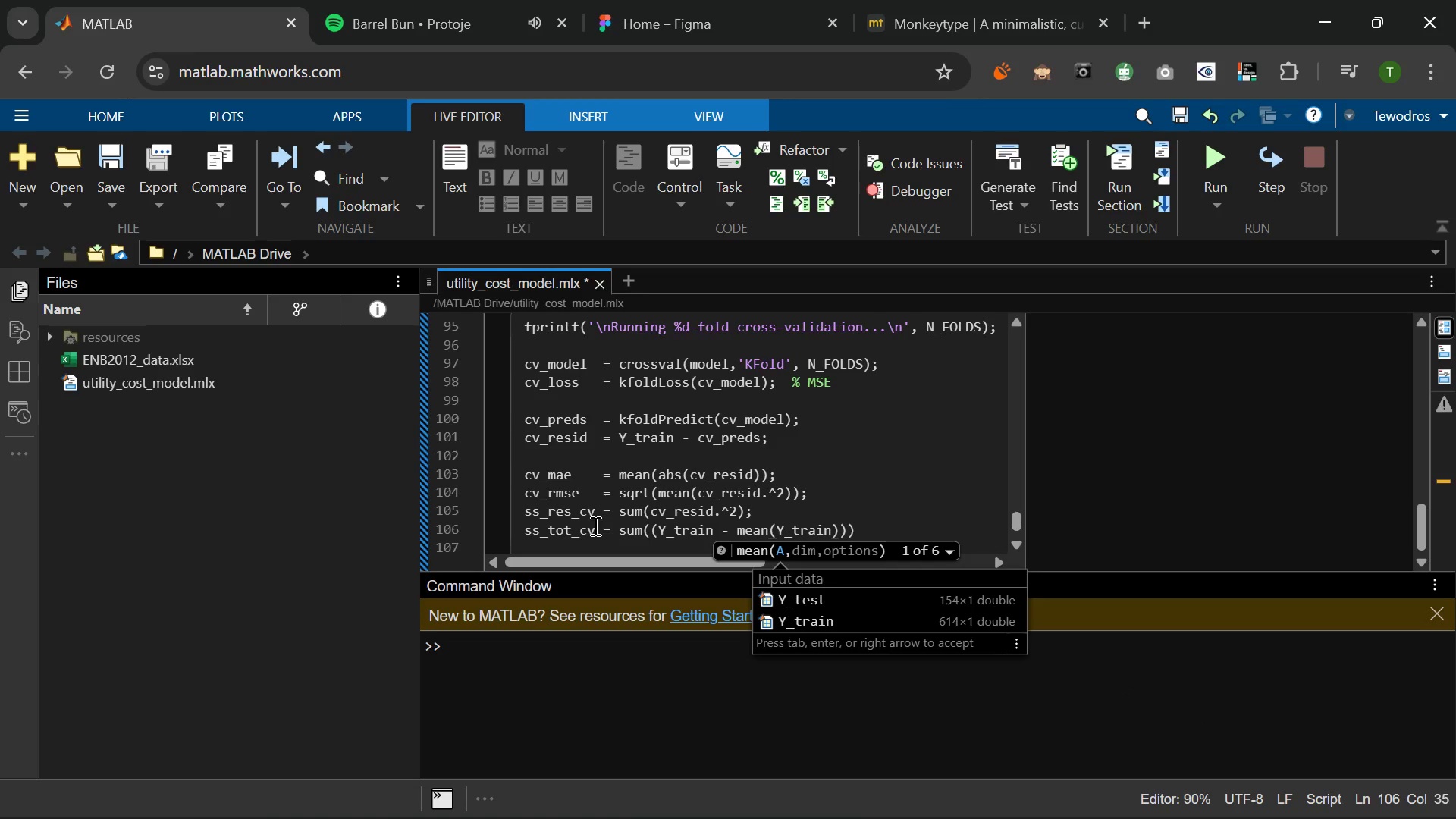 
key(ArrowRight)
 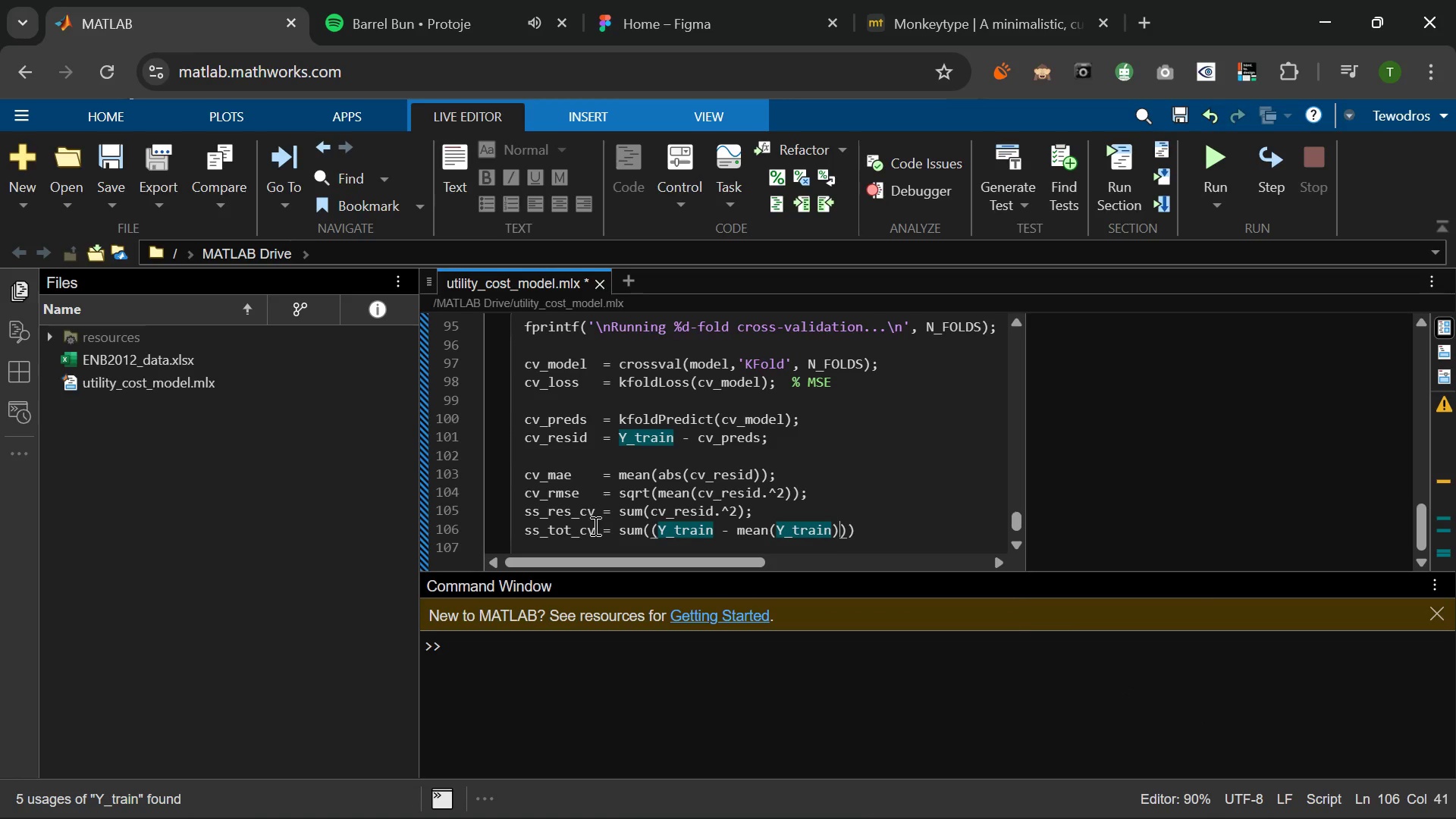 
key(ArrowRight)
 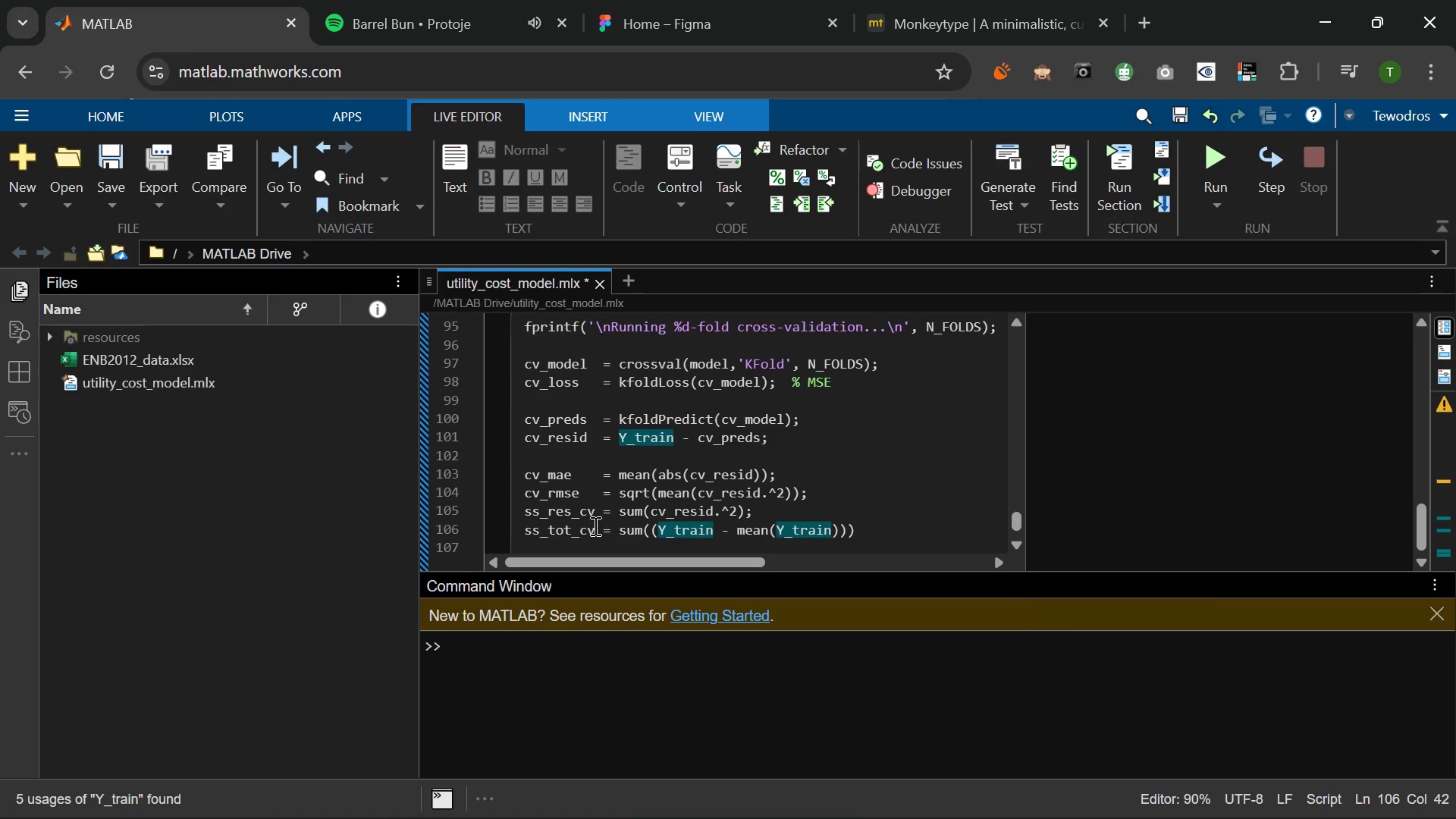 
type(.^2)
 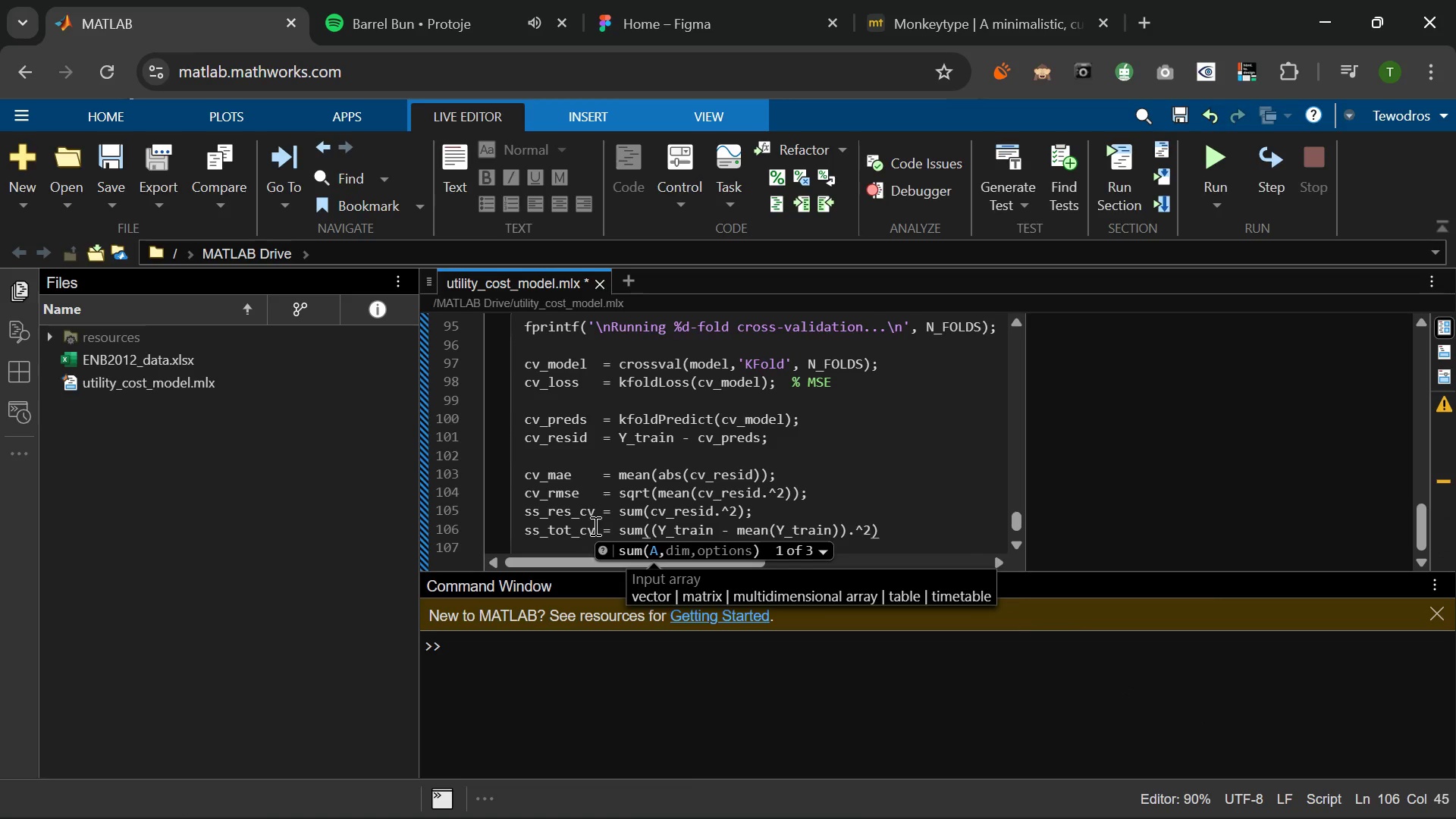 
key(ArrowRight)
 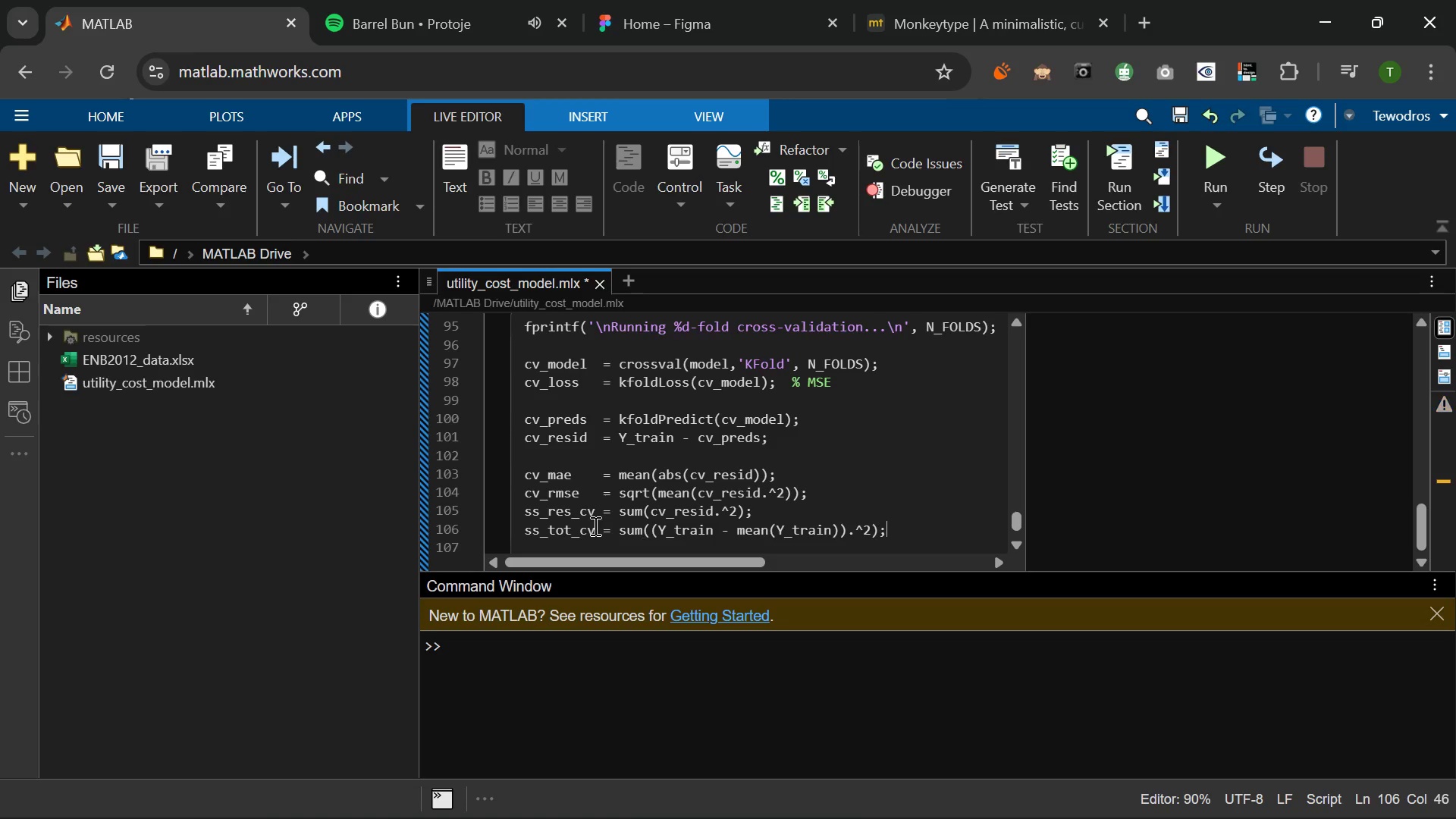 
key(Semicolon)
 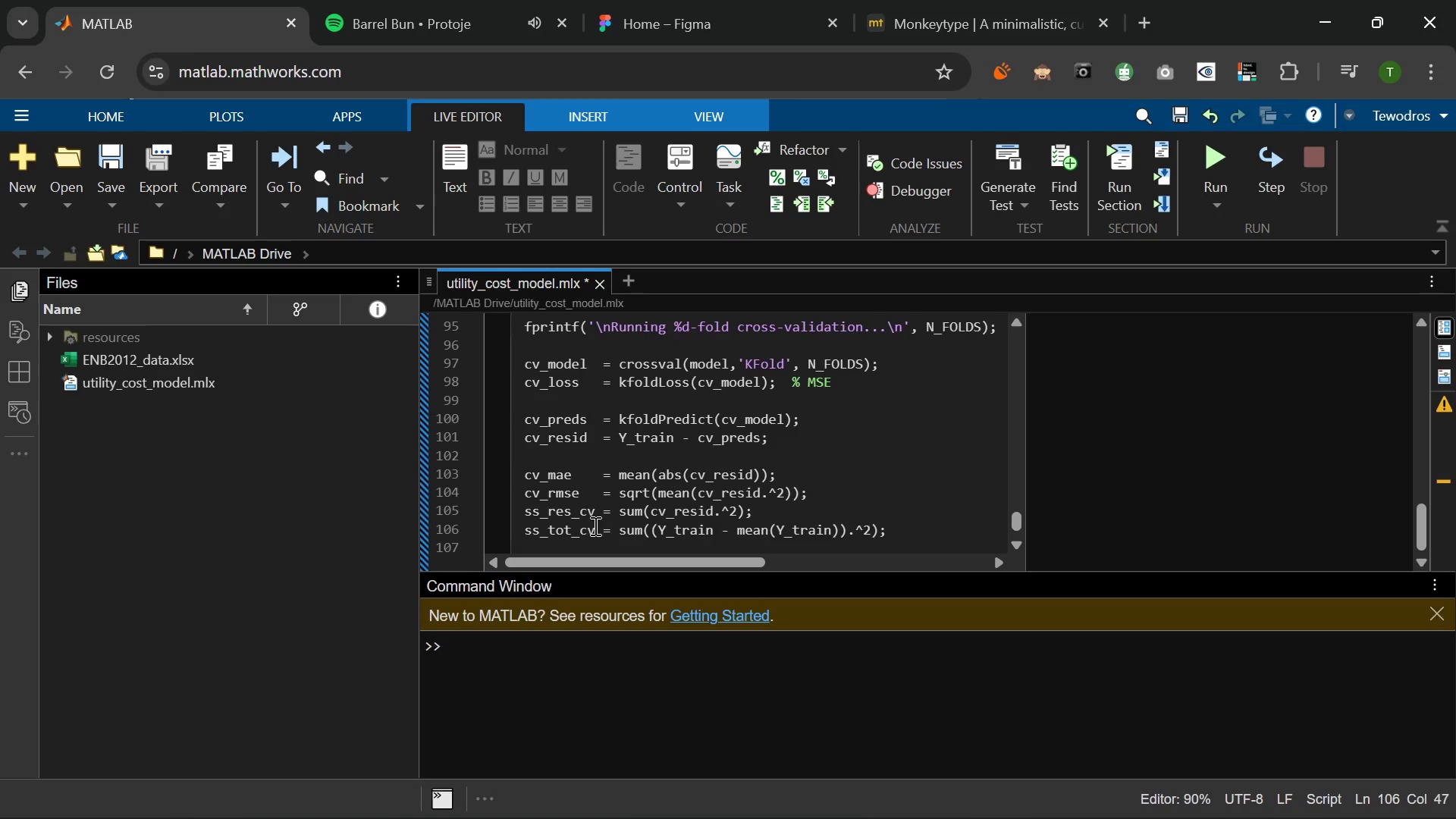 
key(Enter)
 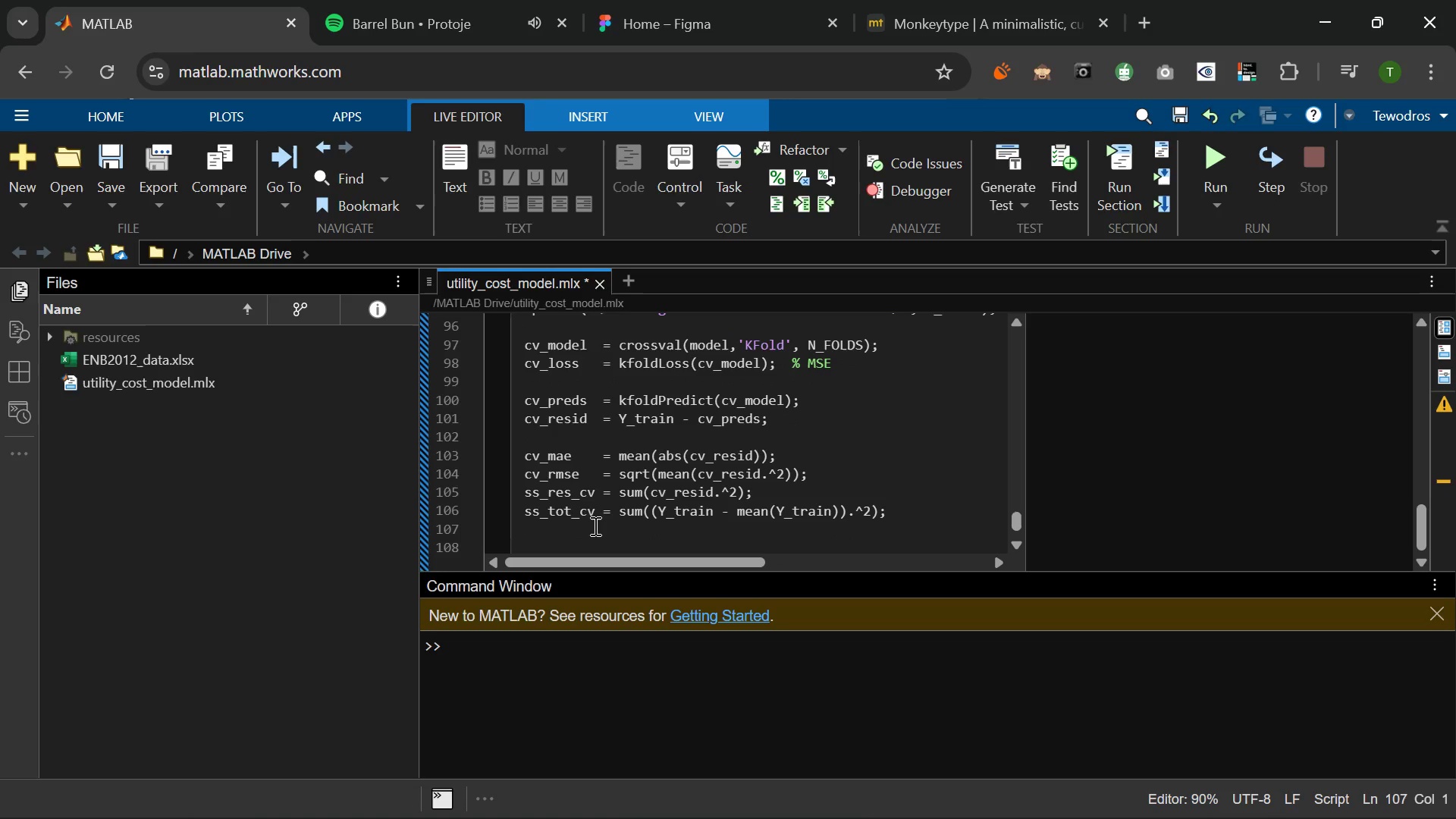 
type(cv_r2     = 1 - ss_res_cv / ss )
key(Backspace)
 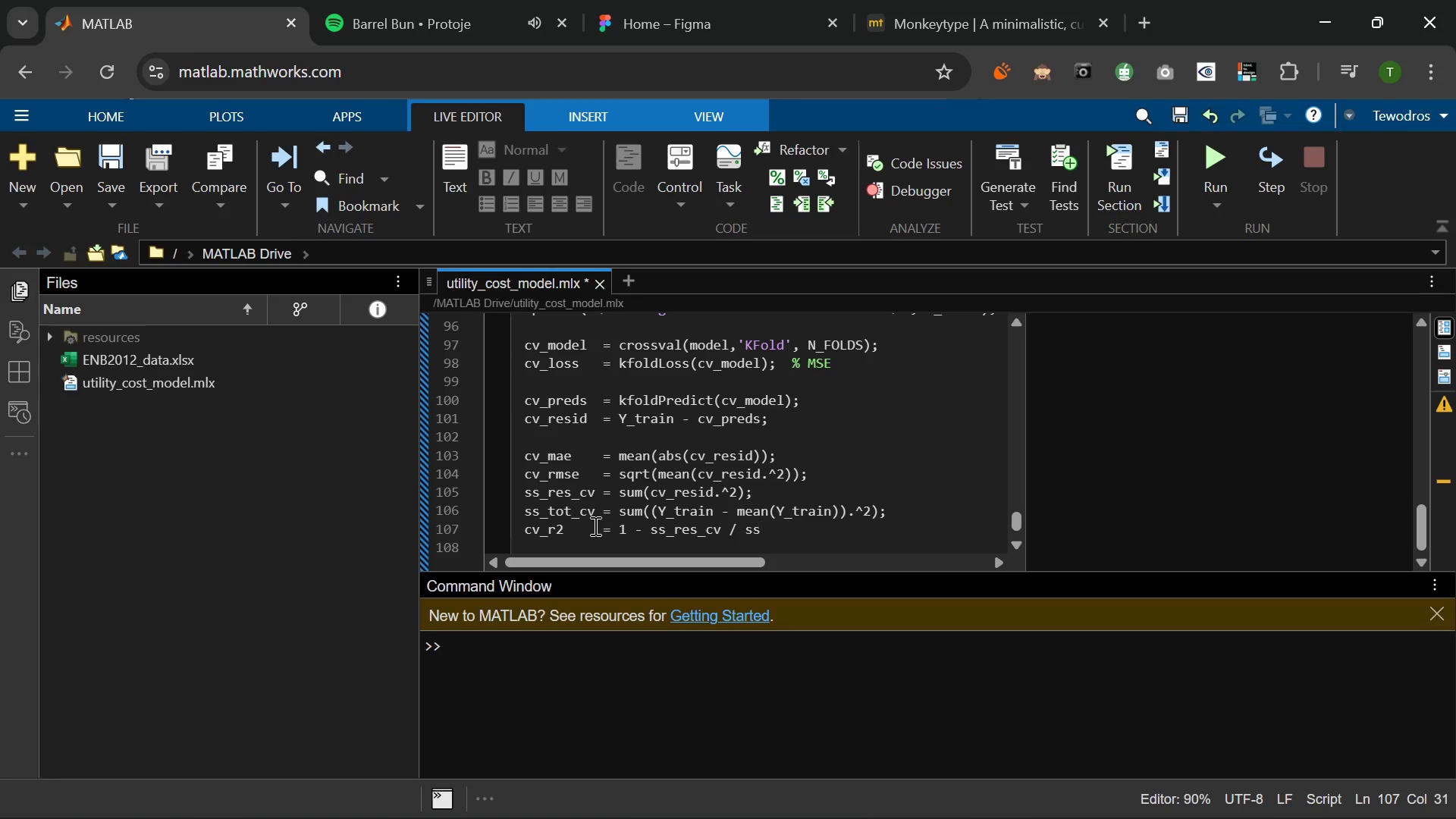 
left_click([594, 526])
 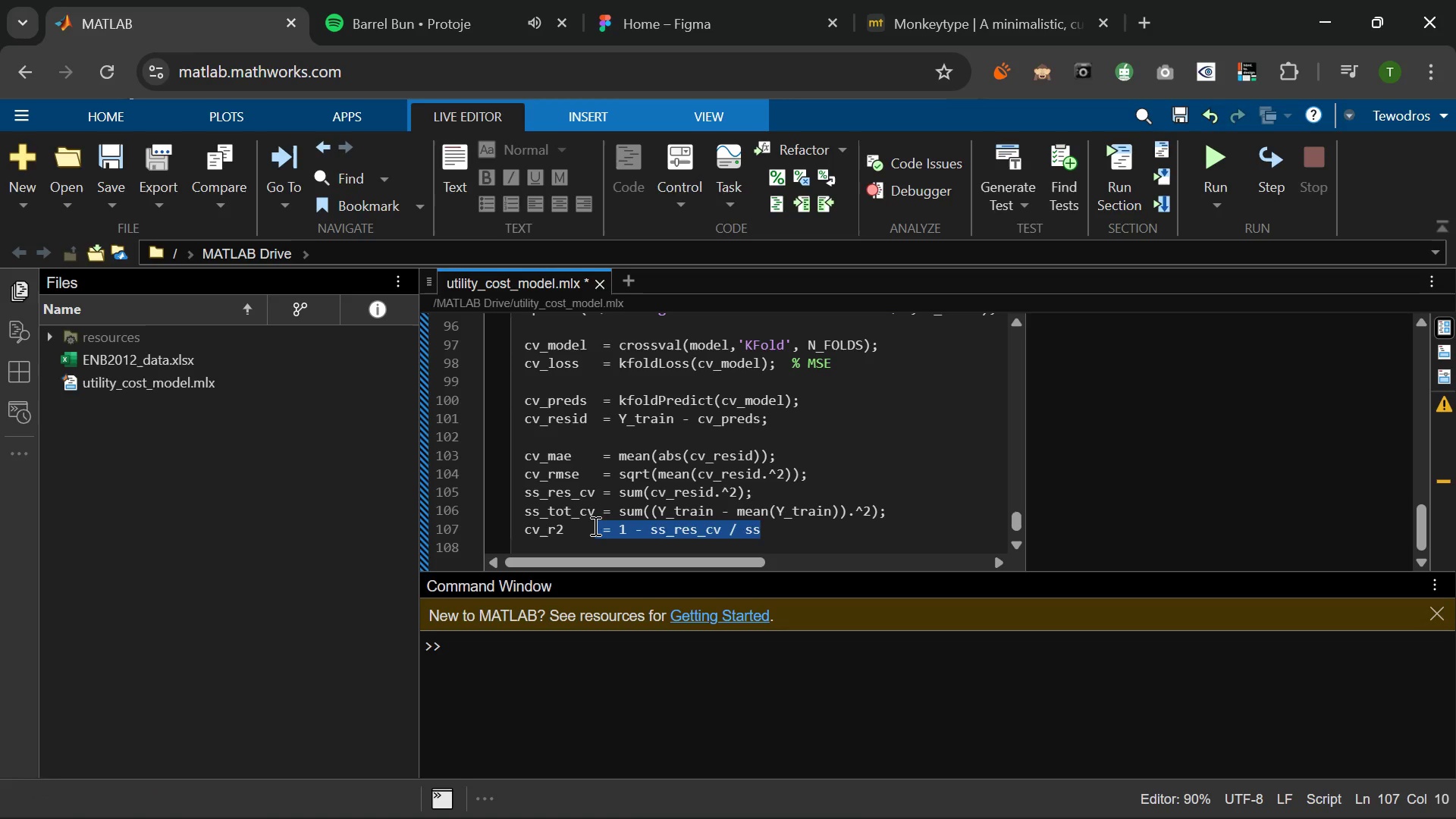 
key(Shift+Minus)
 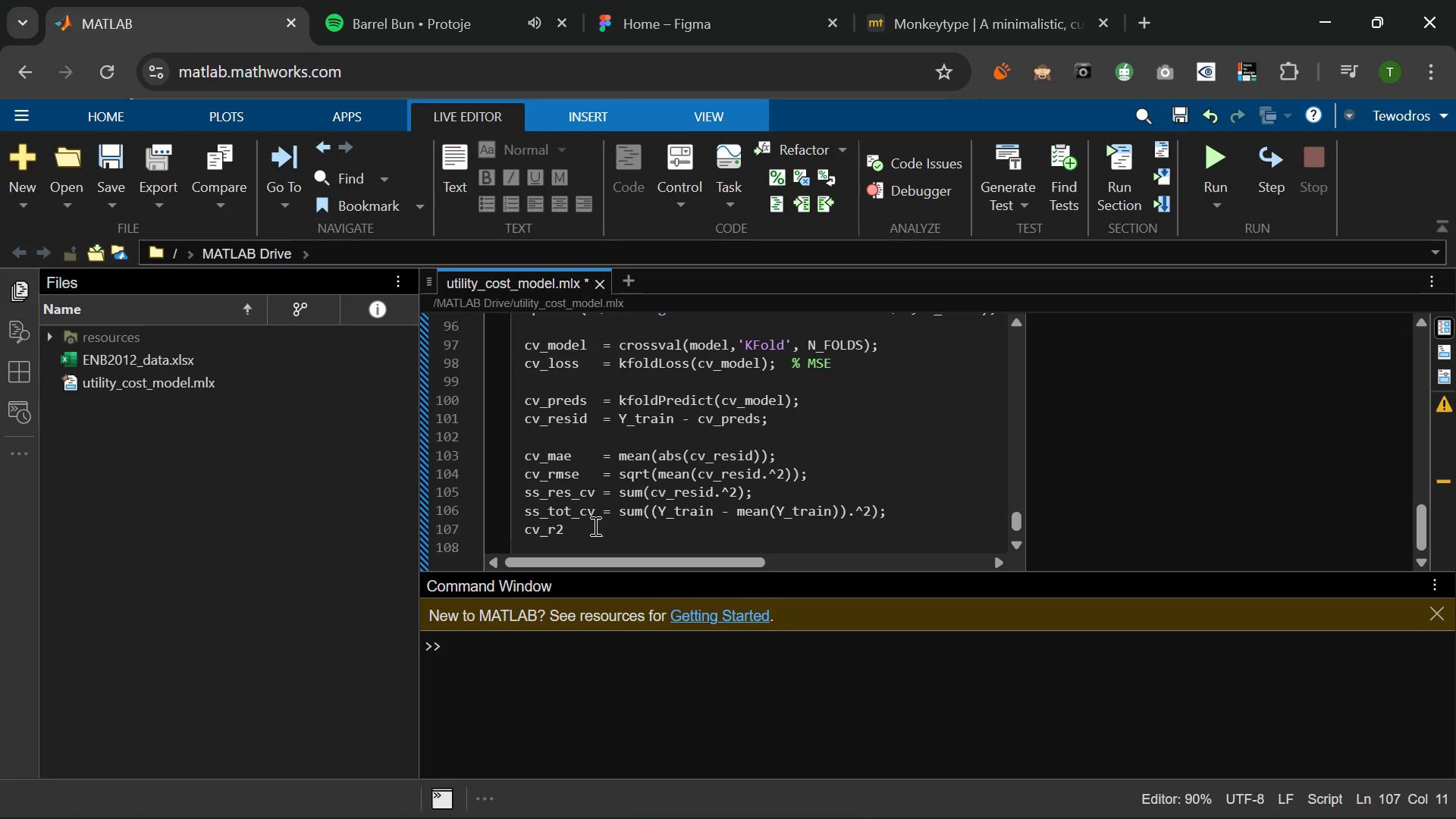 
key(Control+Shift+Z)
 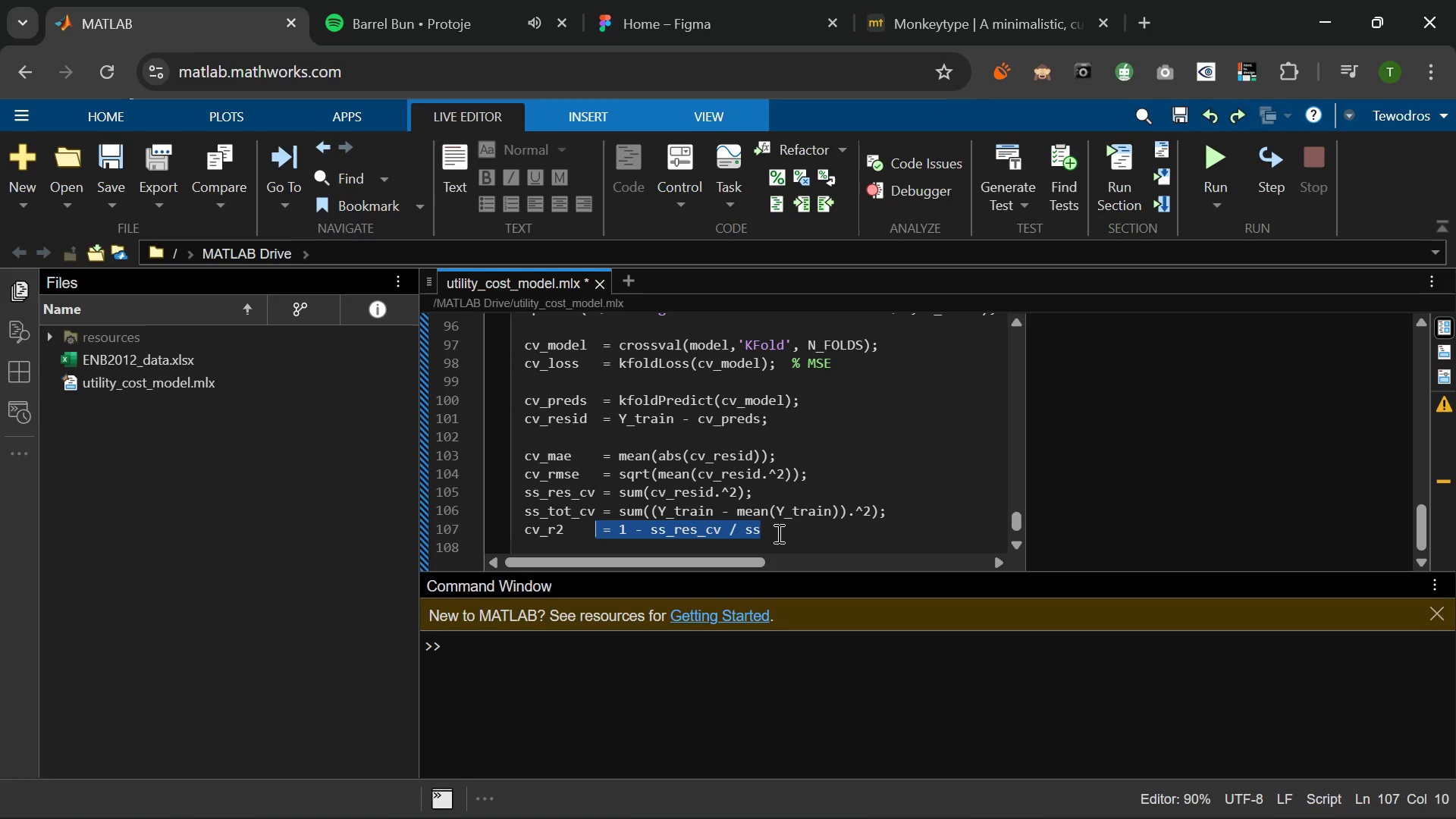 
left_click([786, 535])
 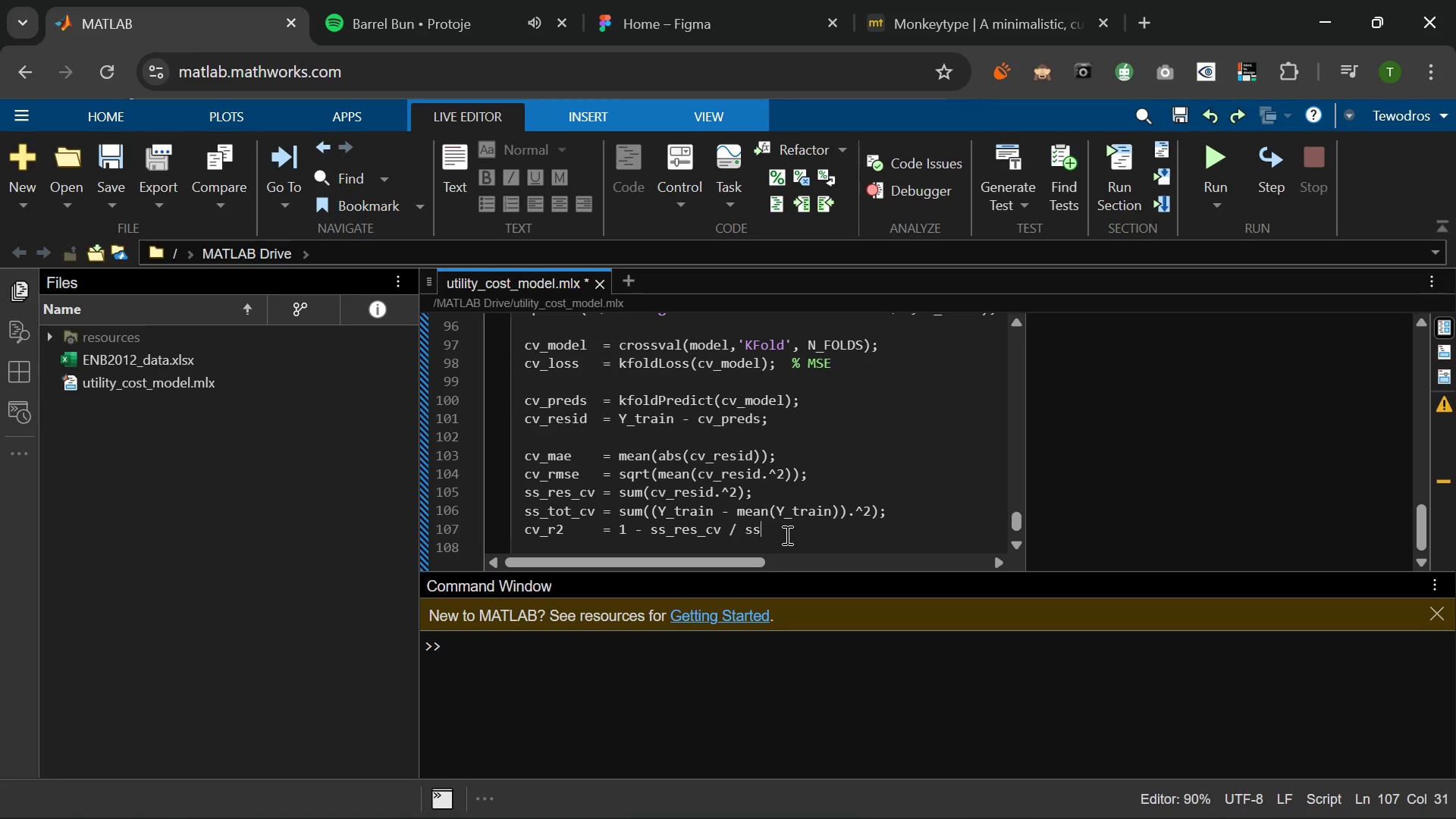 
type(_tot)
key(Tab)
type(;)
 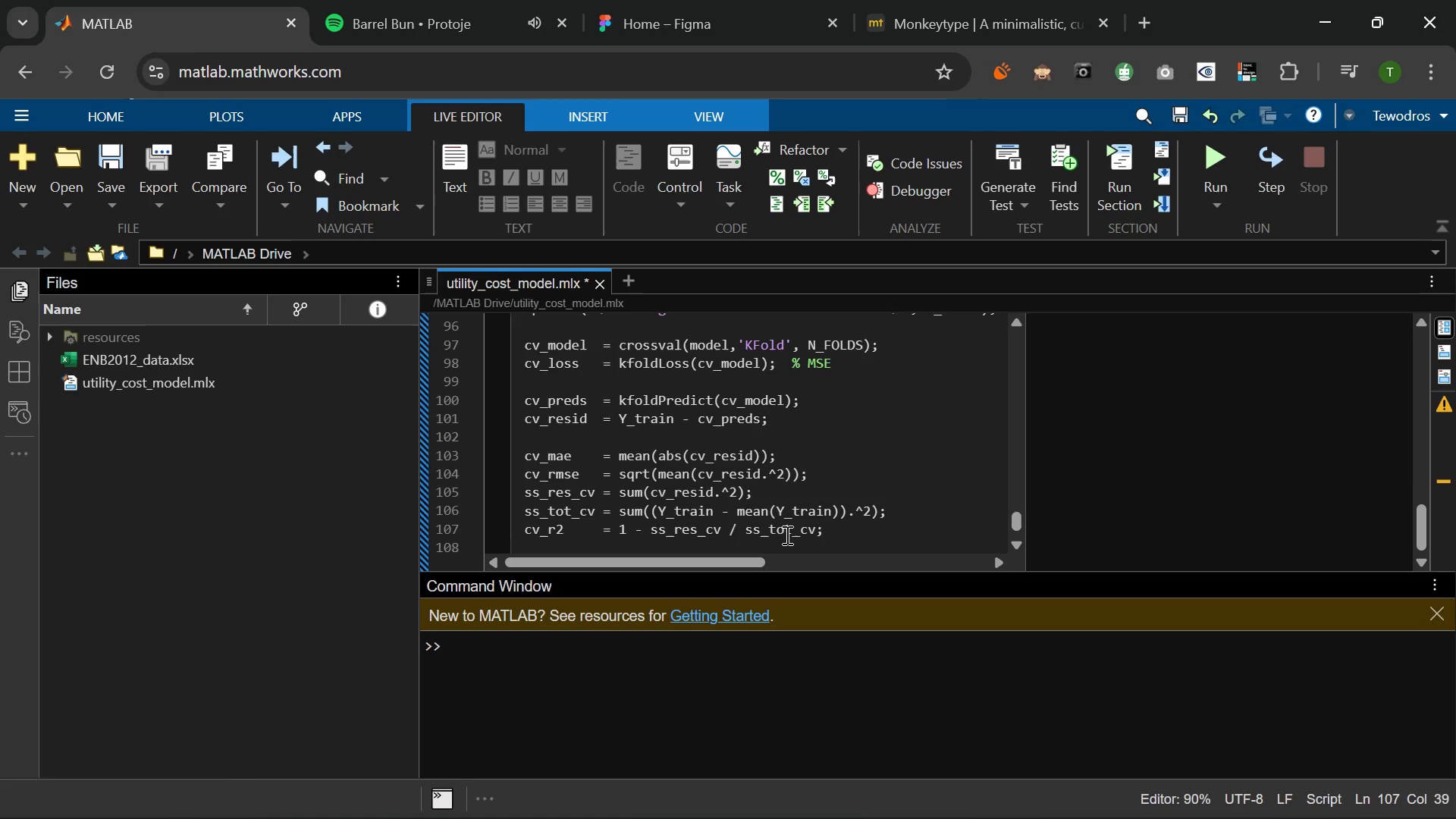 
key(Enter)
 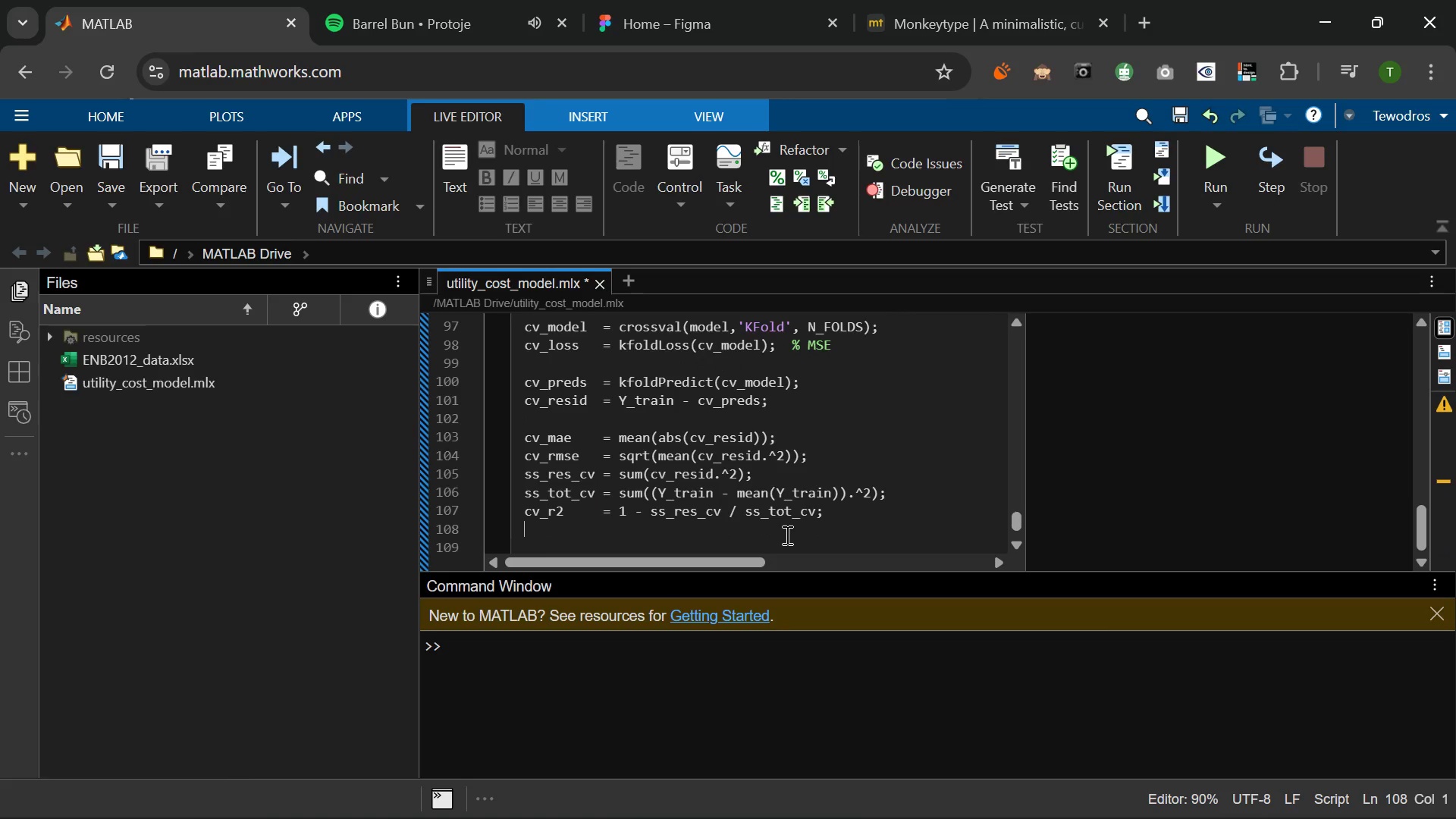 
key(Enter)
 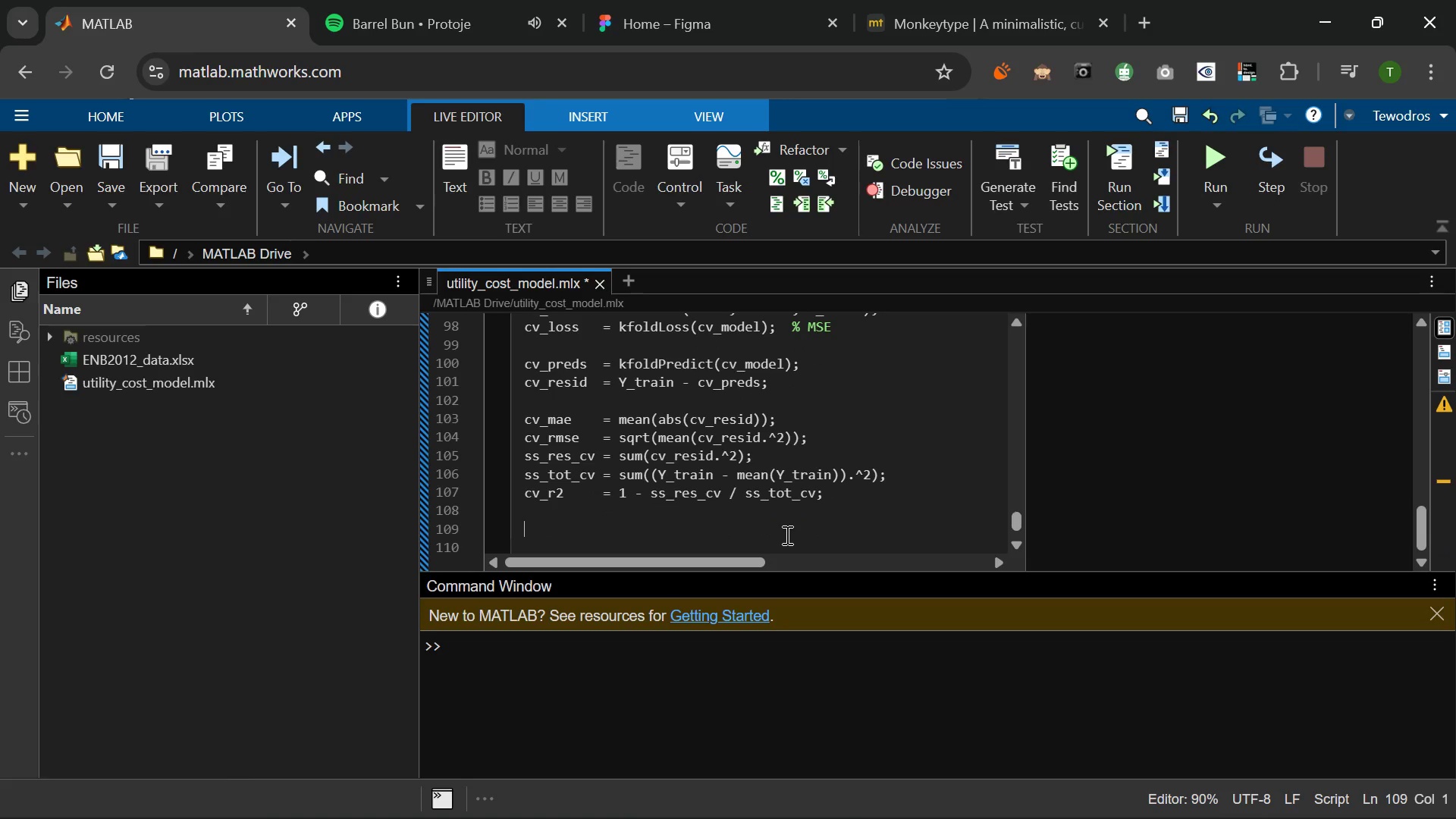 
type(fprintf()
 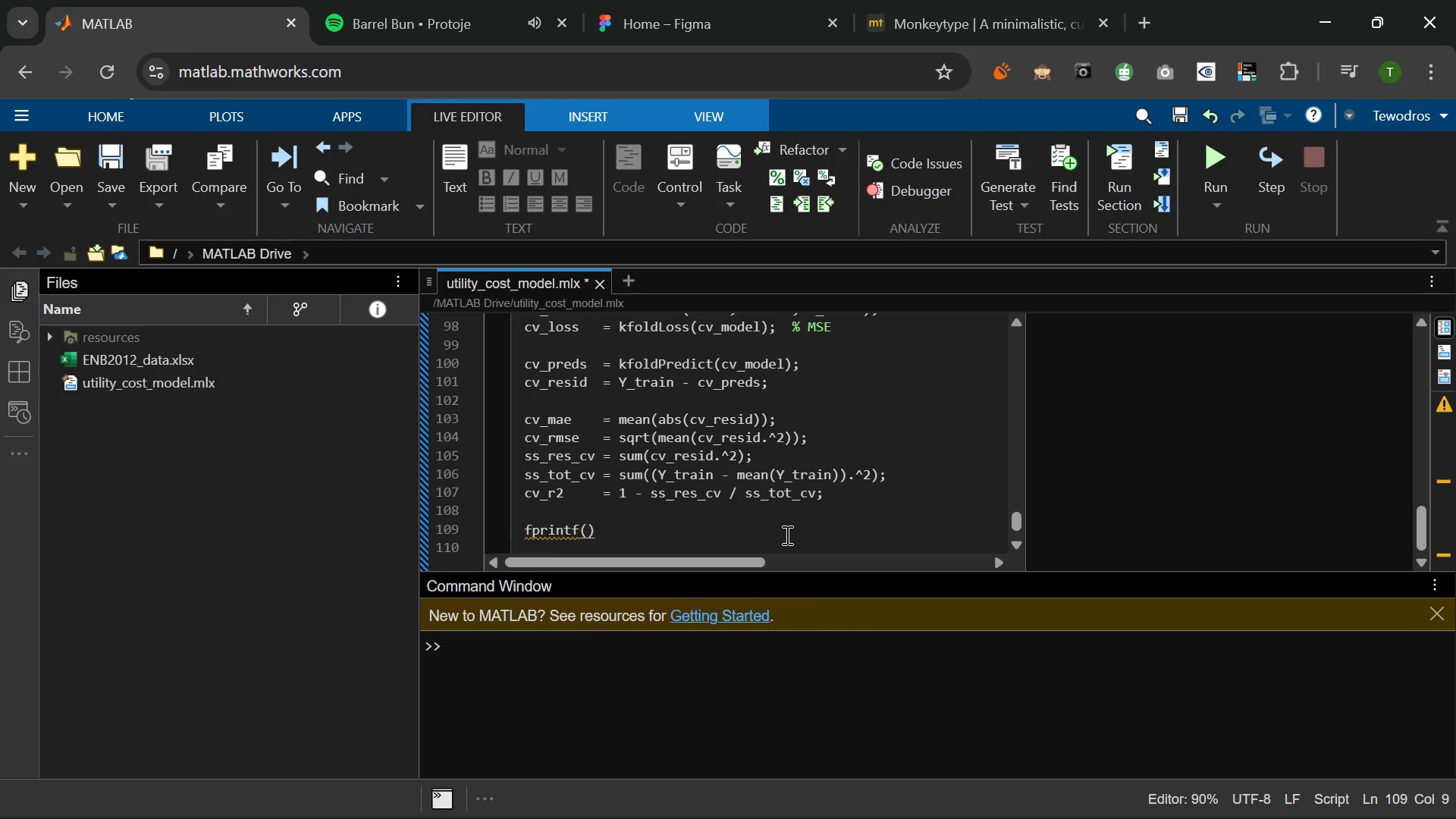 
key(Enter)
 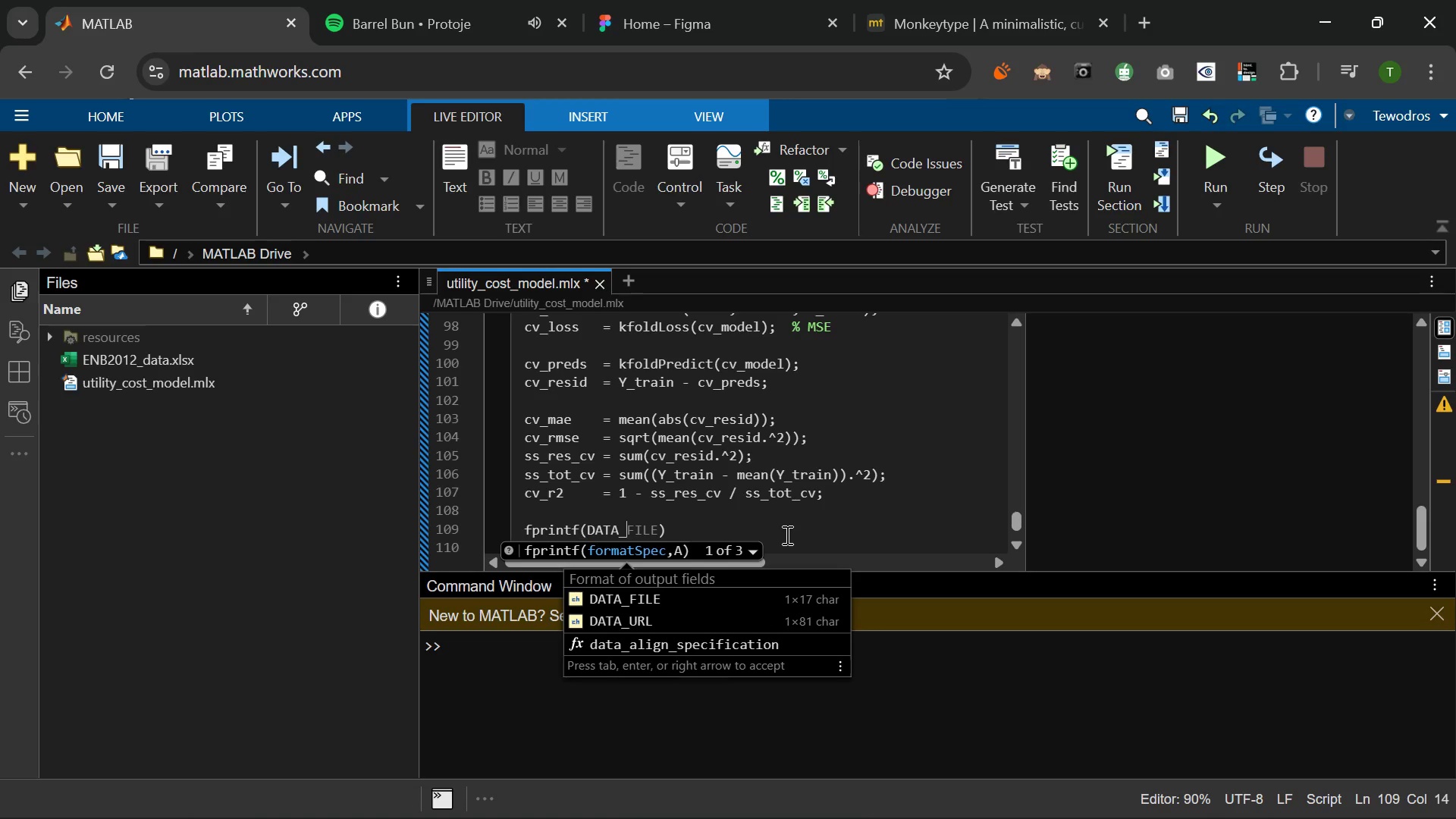 
key(Backspace)
 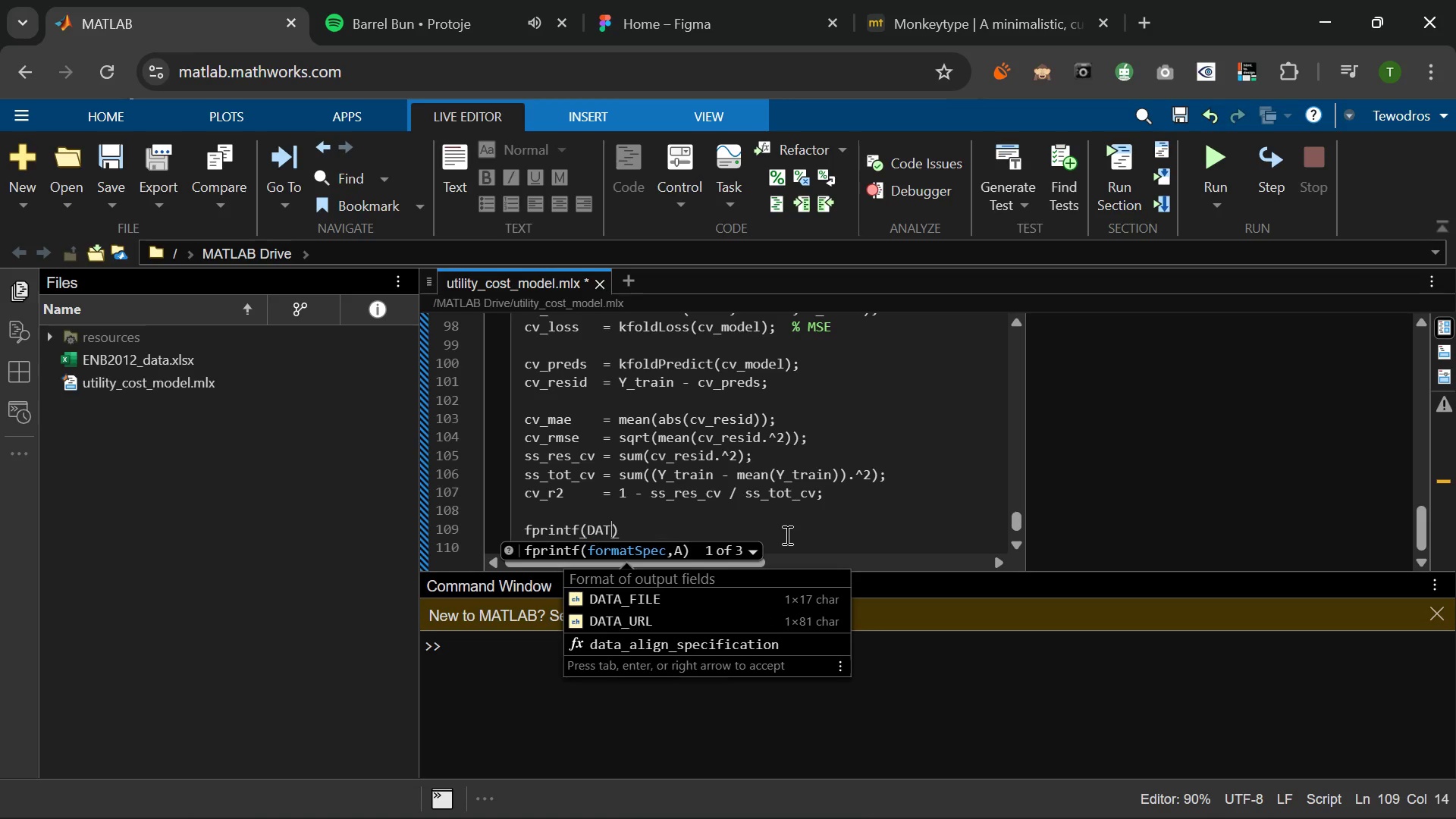 
key(Backspace)
 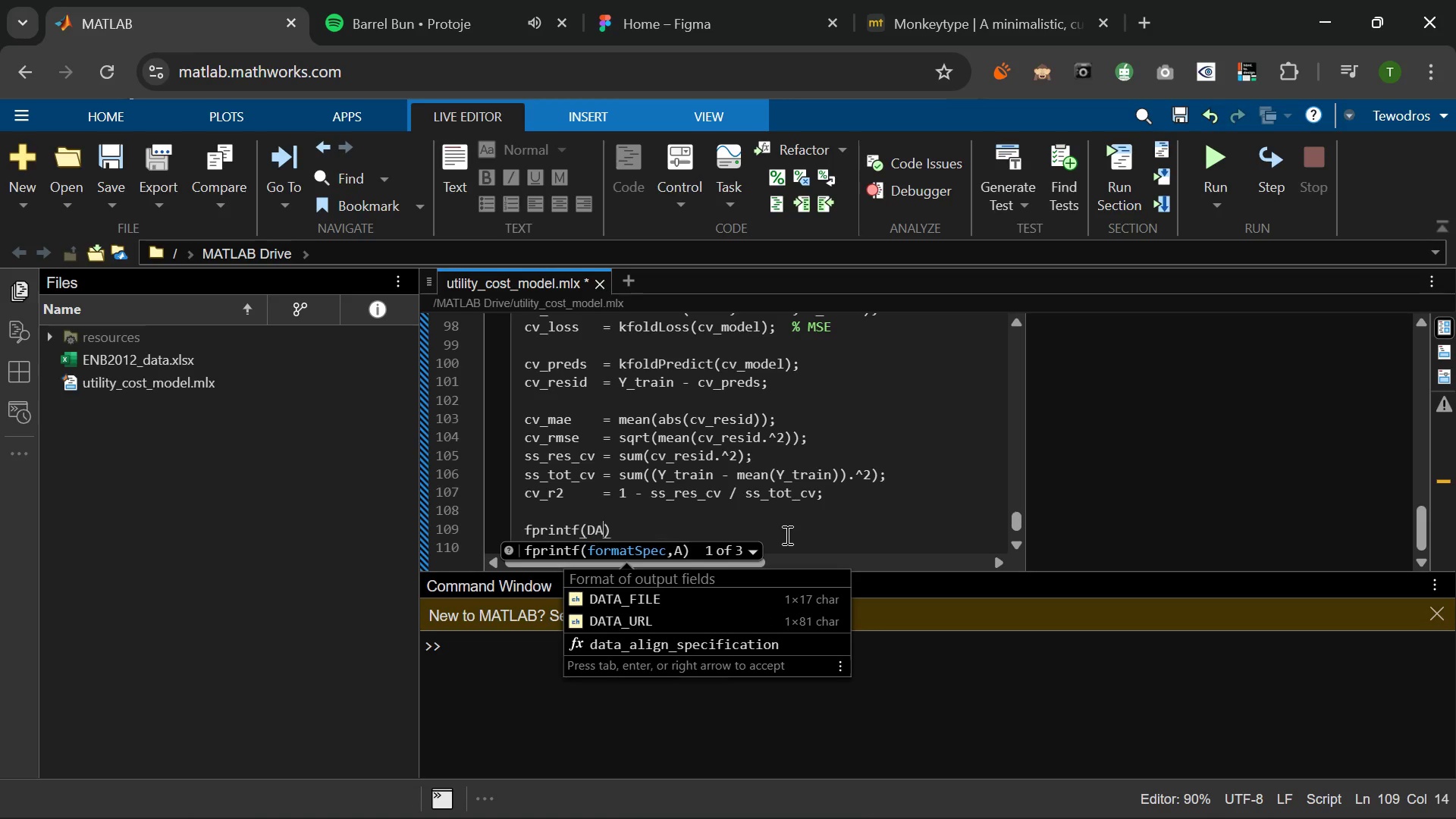 
key(Backspace)
 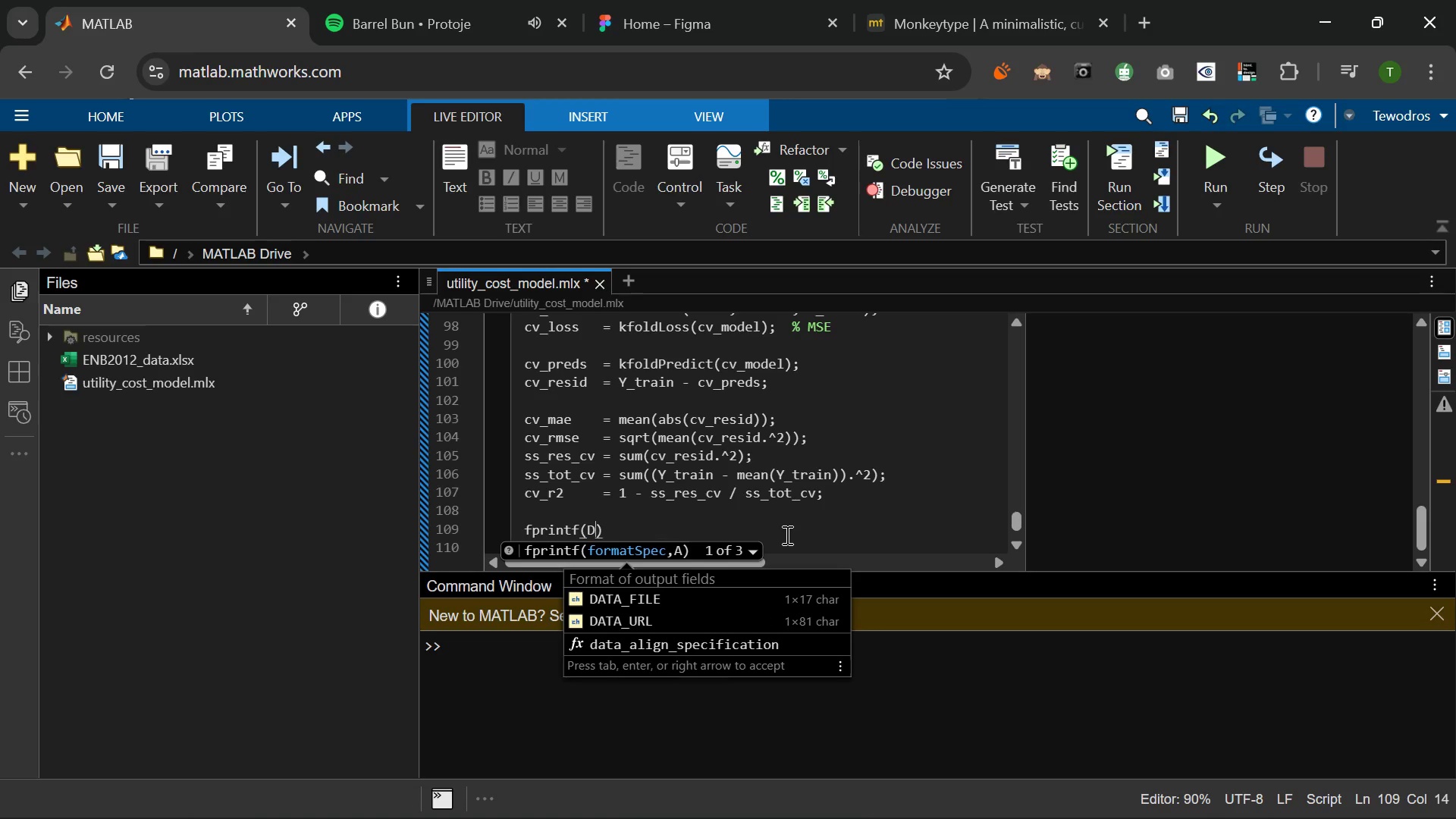 
key(Backspace)
 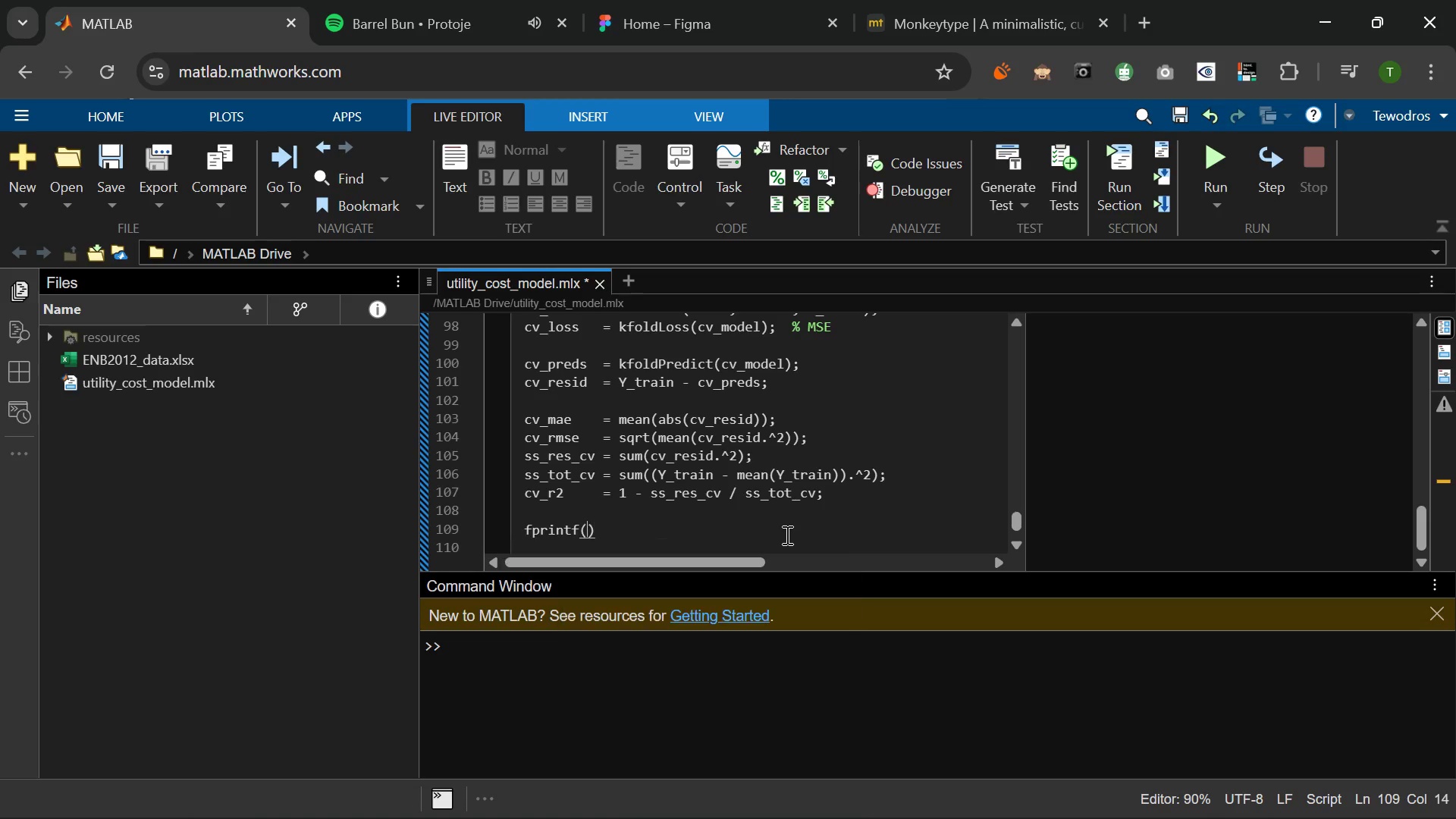 
key(Backspace)
 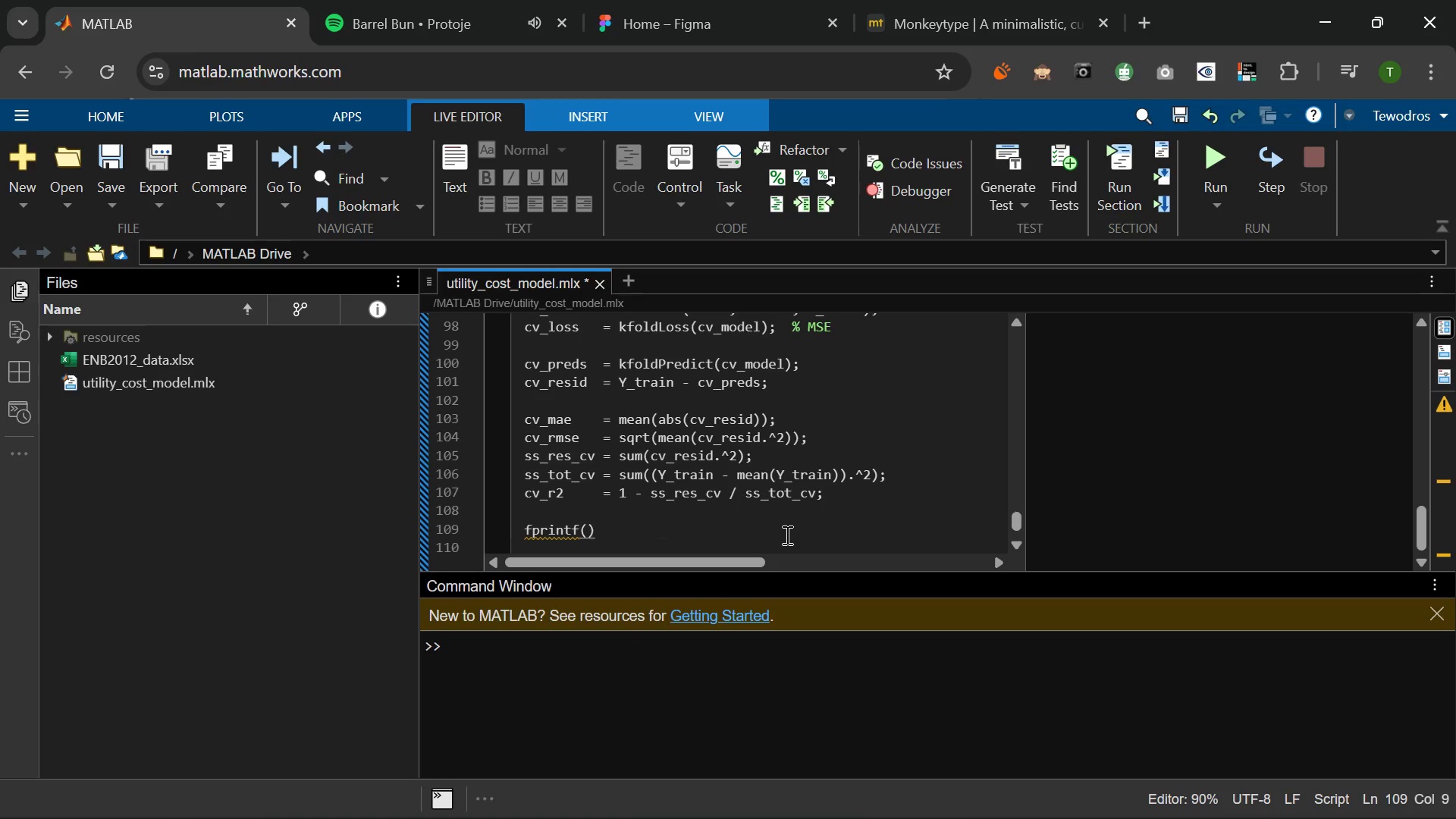 
key(Enter)
 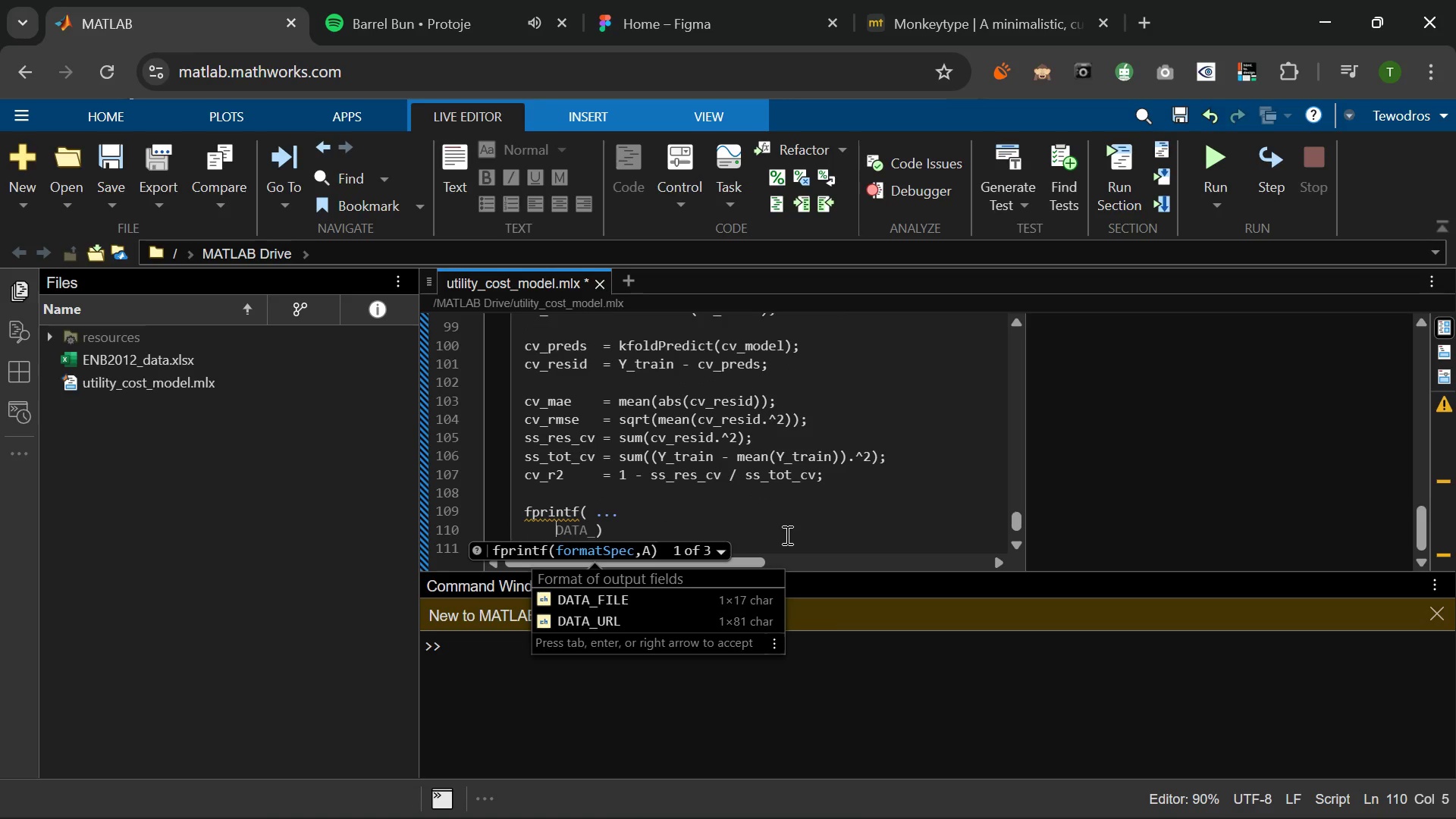 
key(Backspace)
 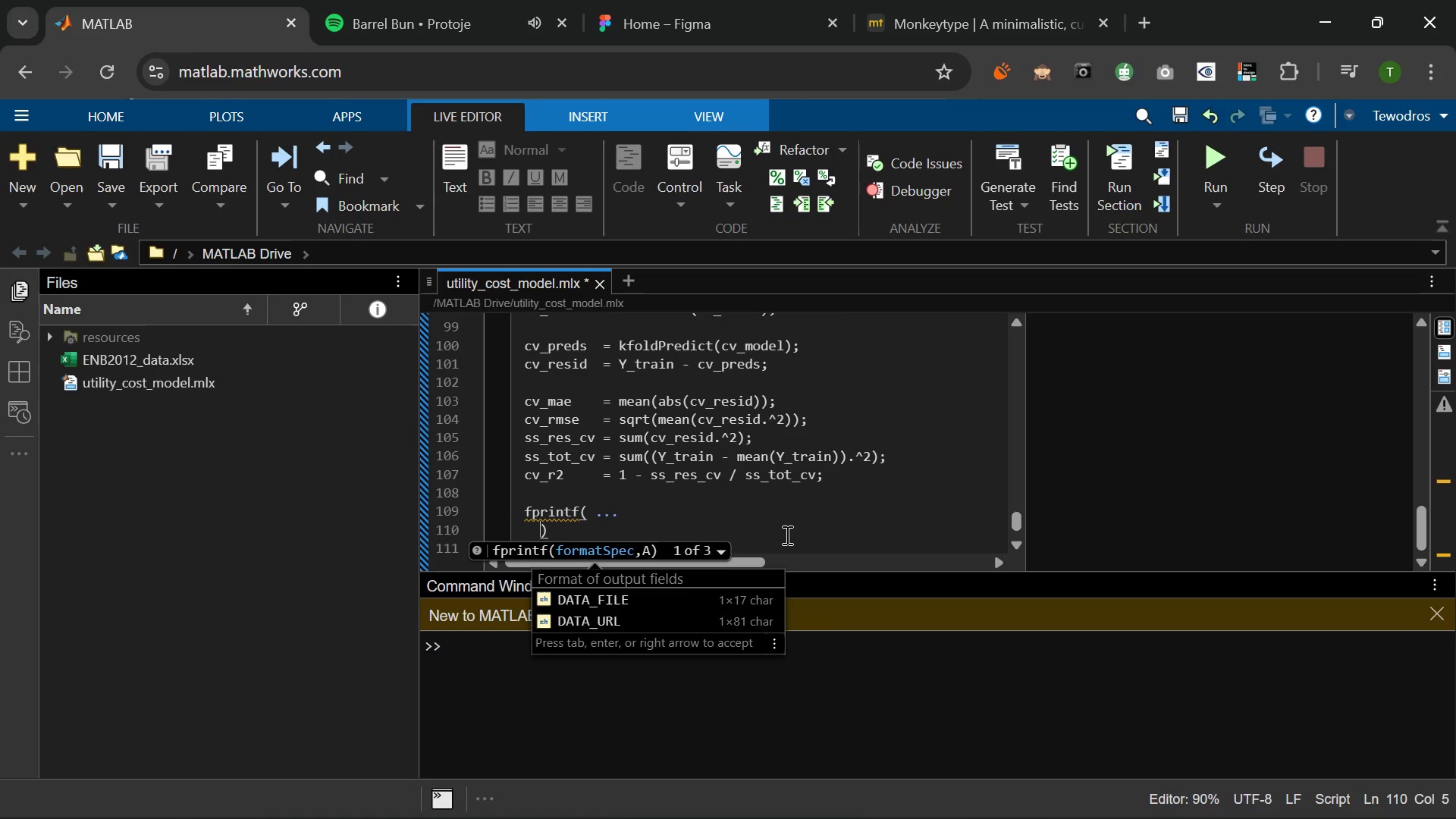 
key(Backspace)
 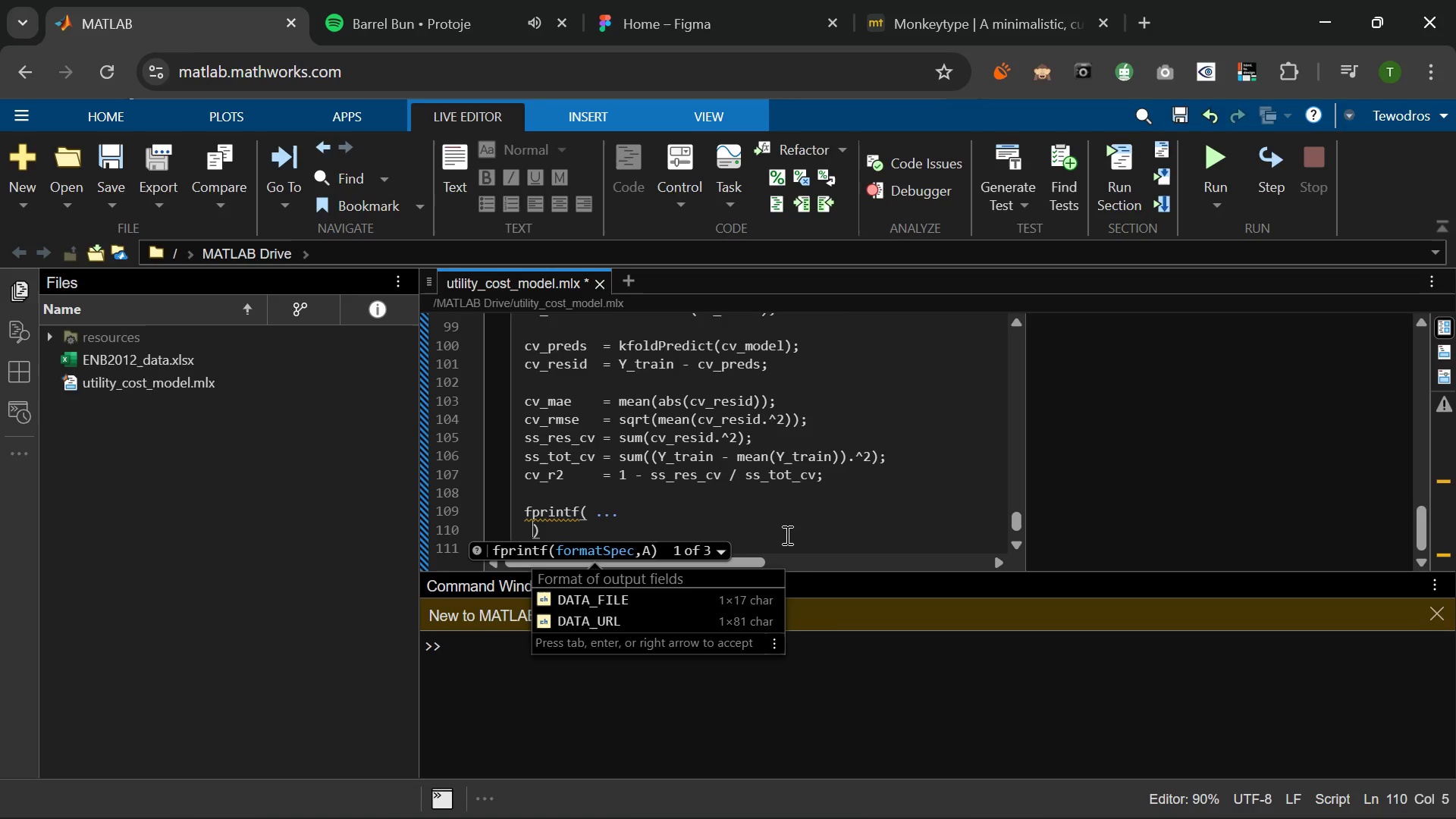 
key(Backspace)
 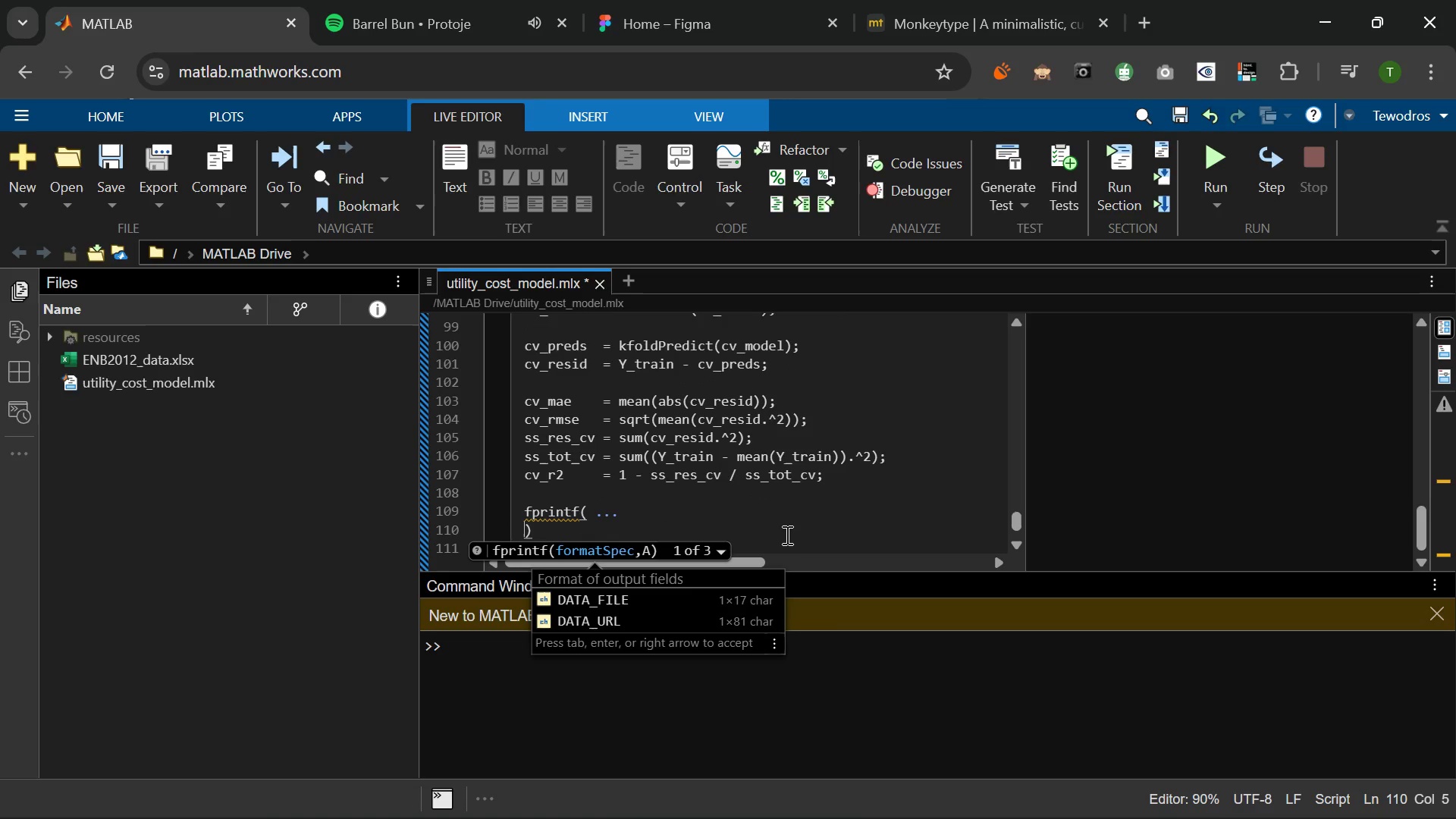 
key(Backspace)
 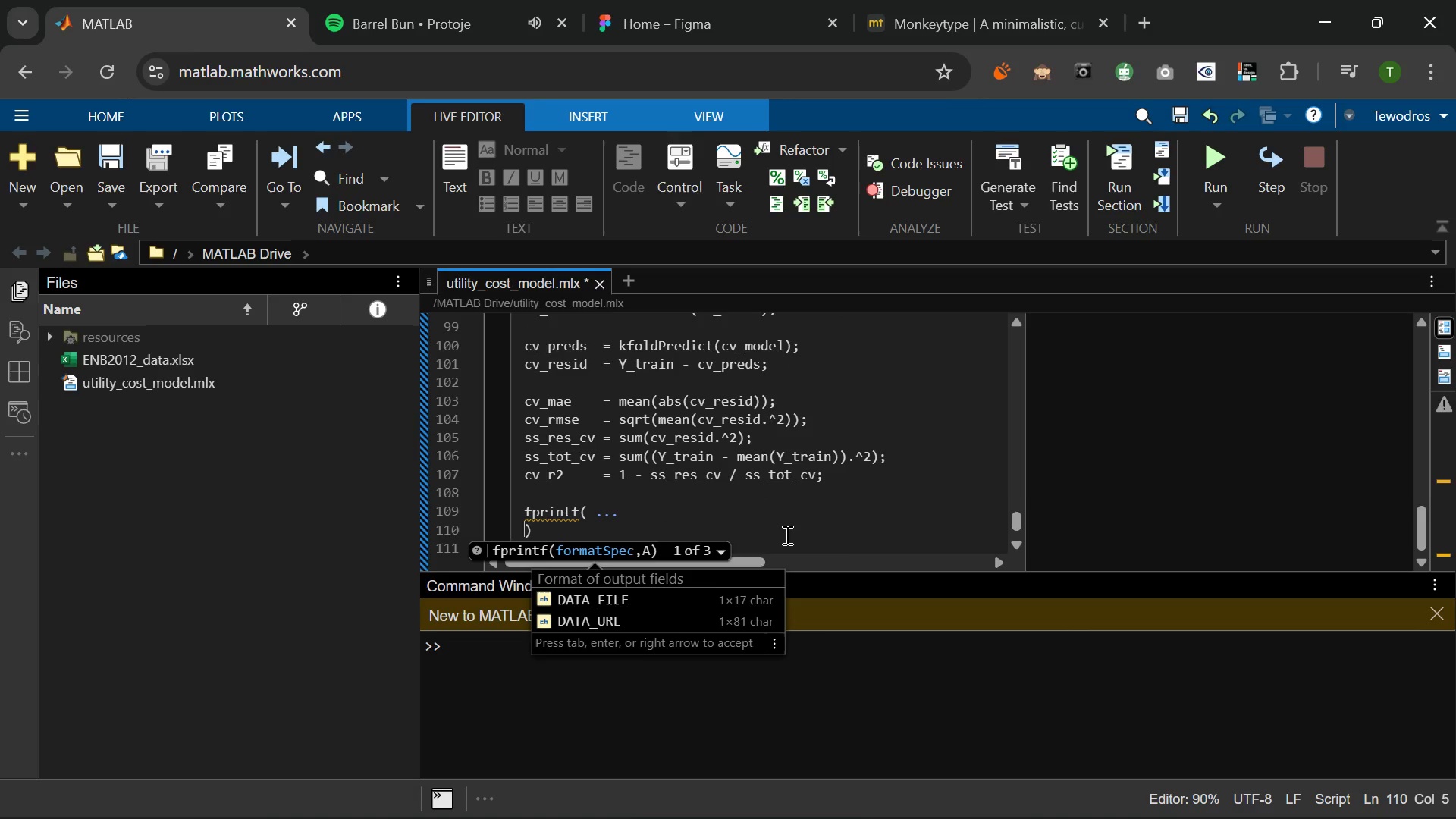 
key(Backspace)
 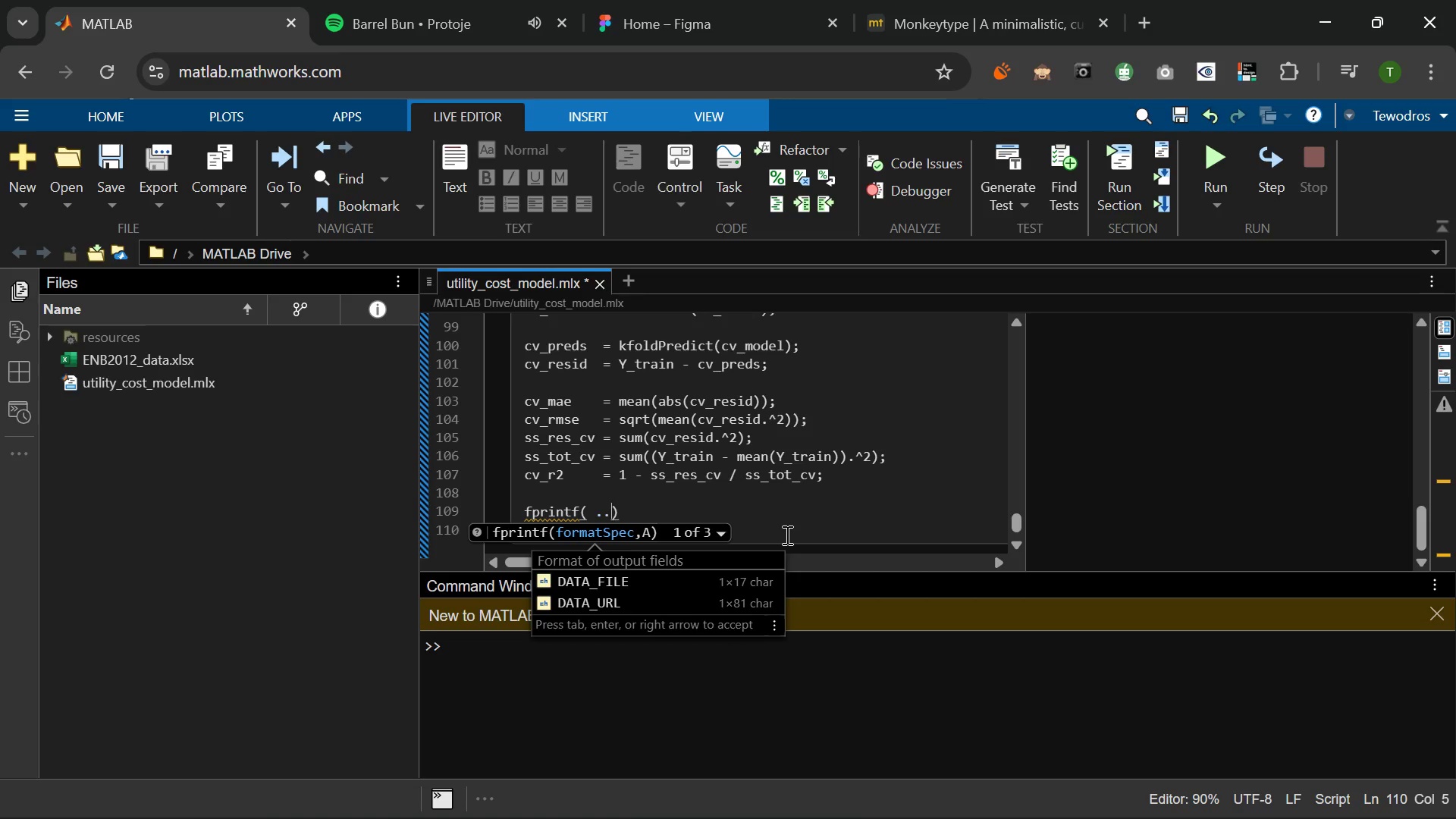 
key(Backspace)
 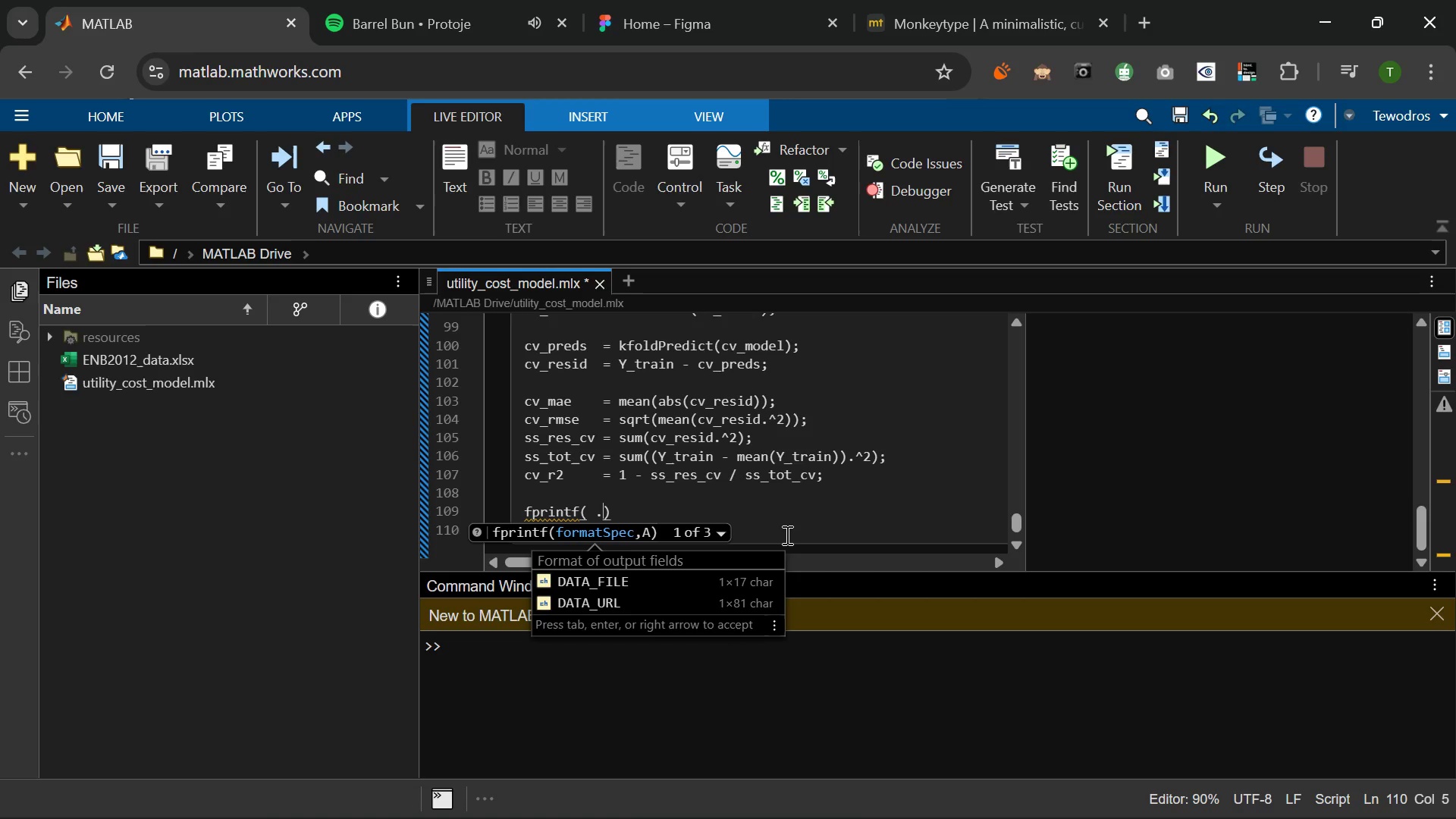 
key(Backspace)
 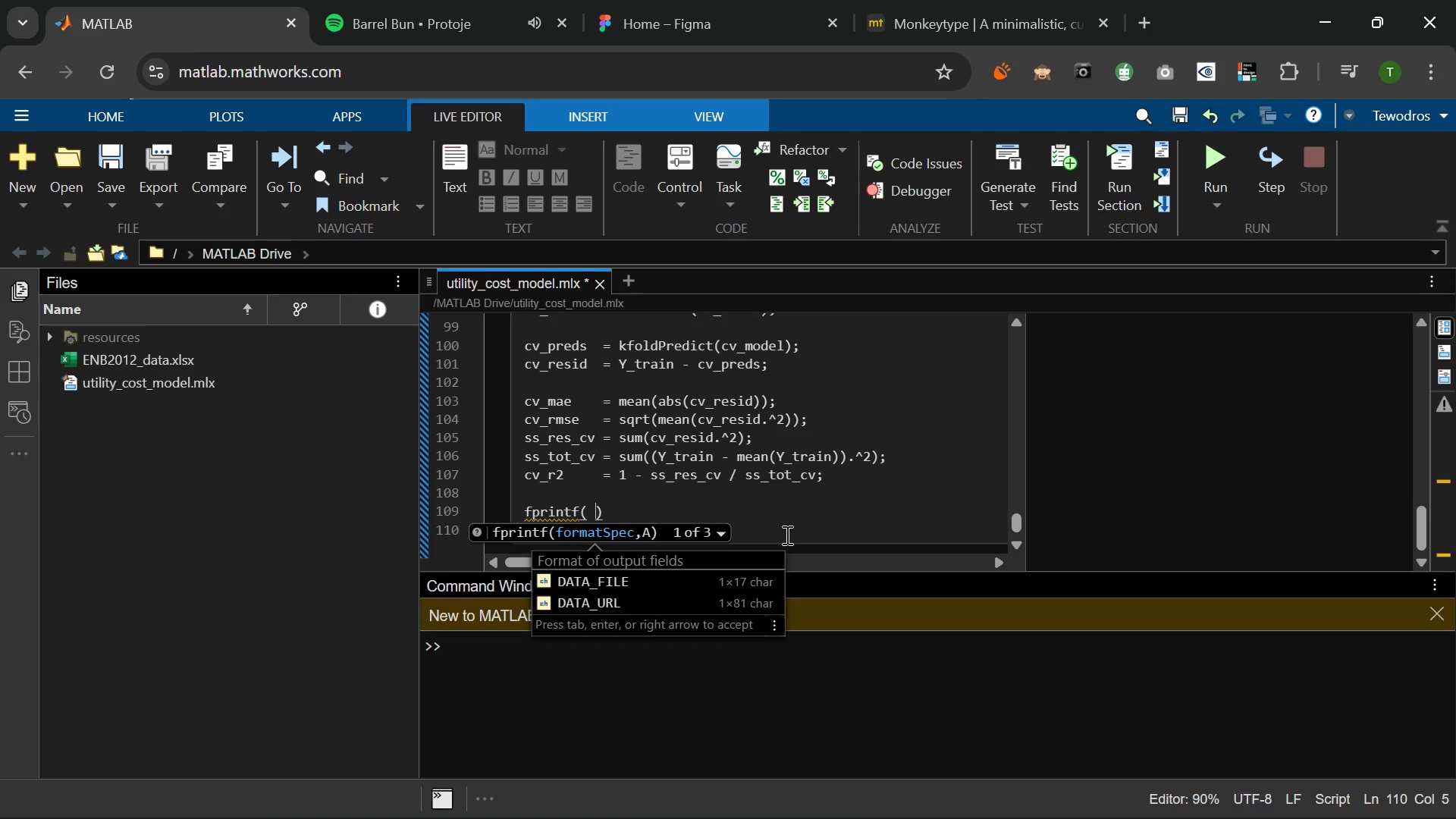 
key(Backspace)
 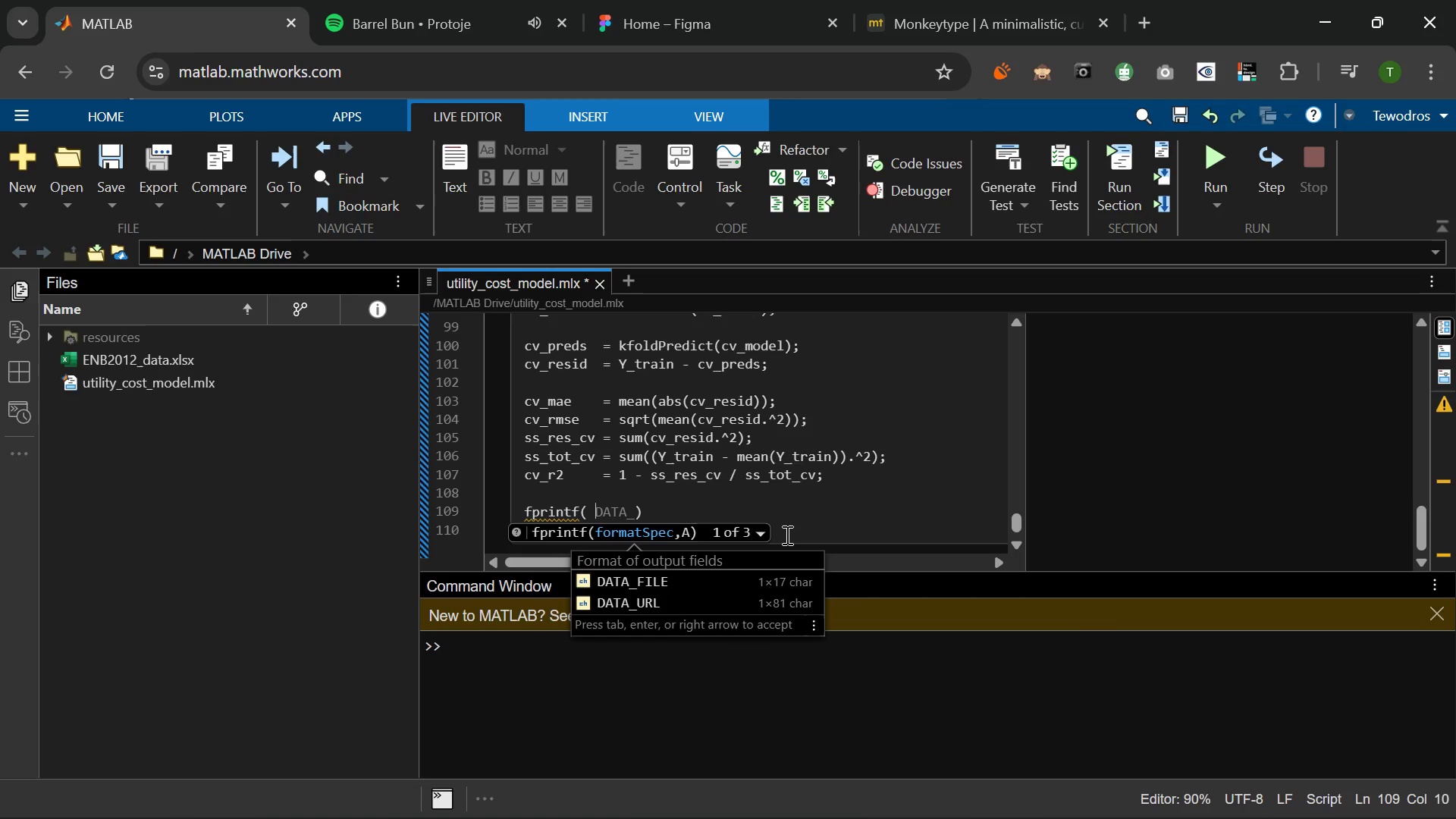 
key(Quote)
 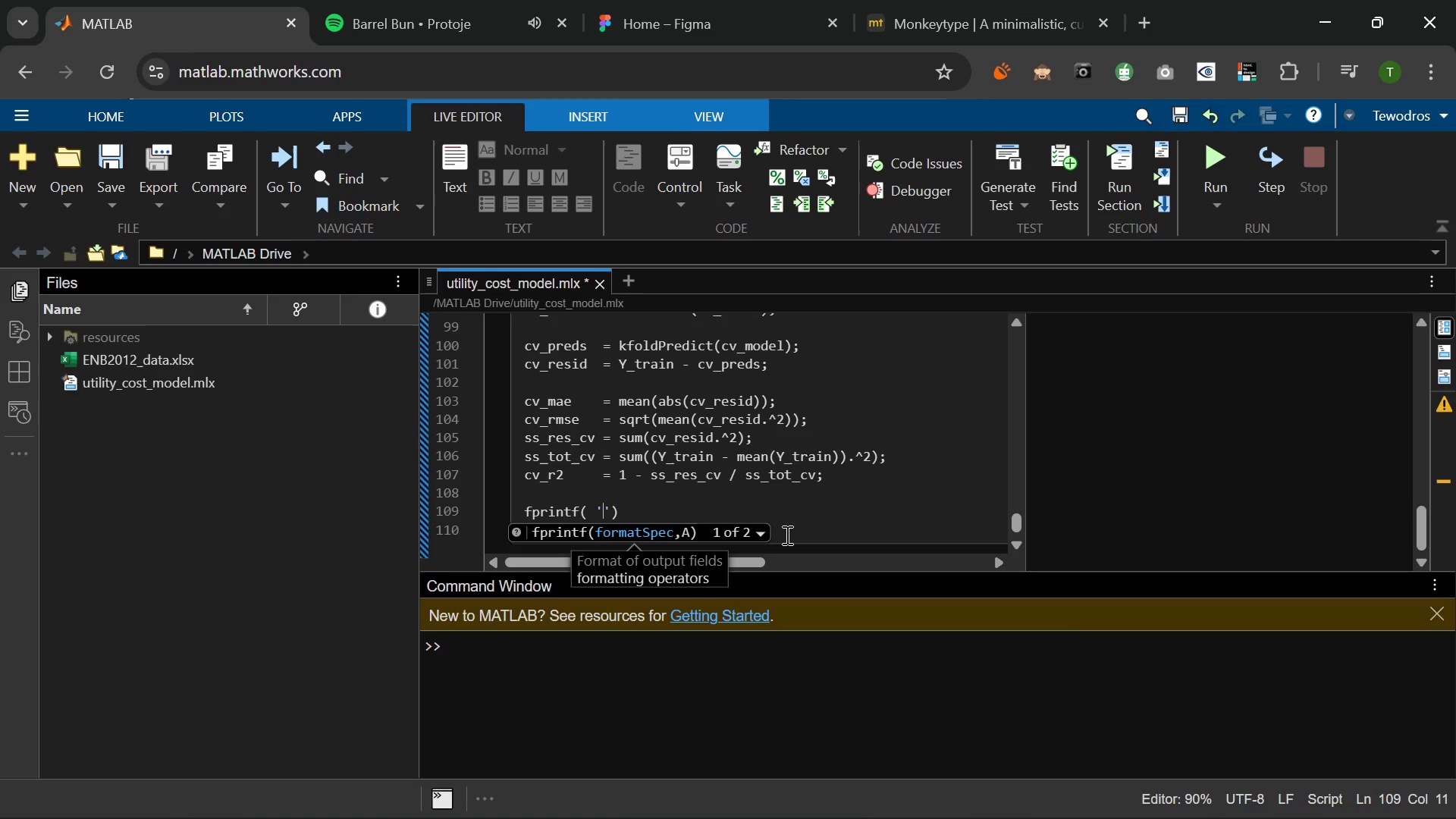 
key(ArrowLeft)
 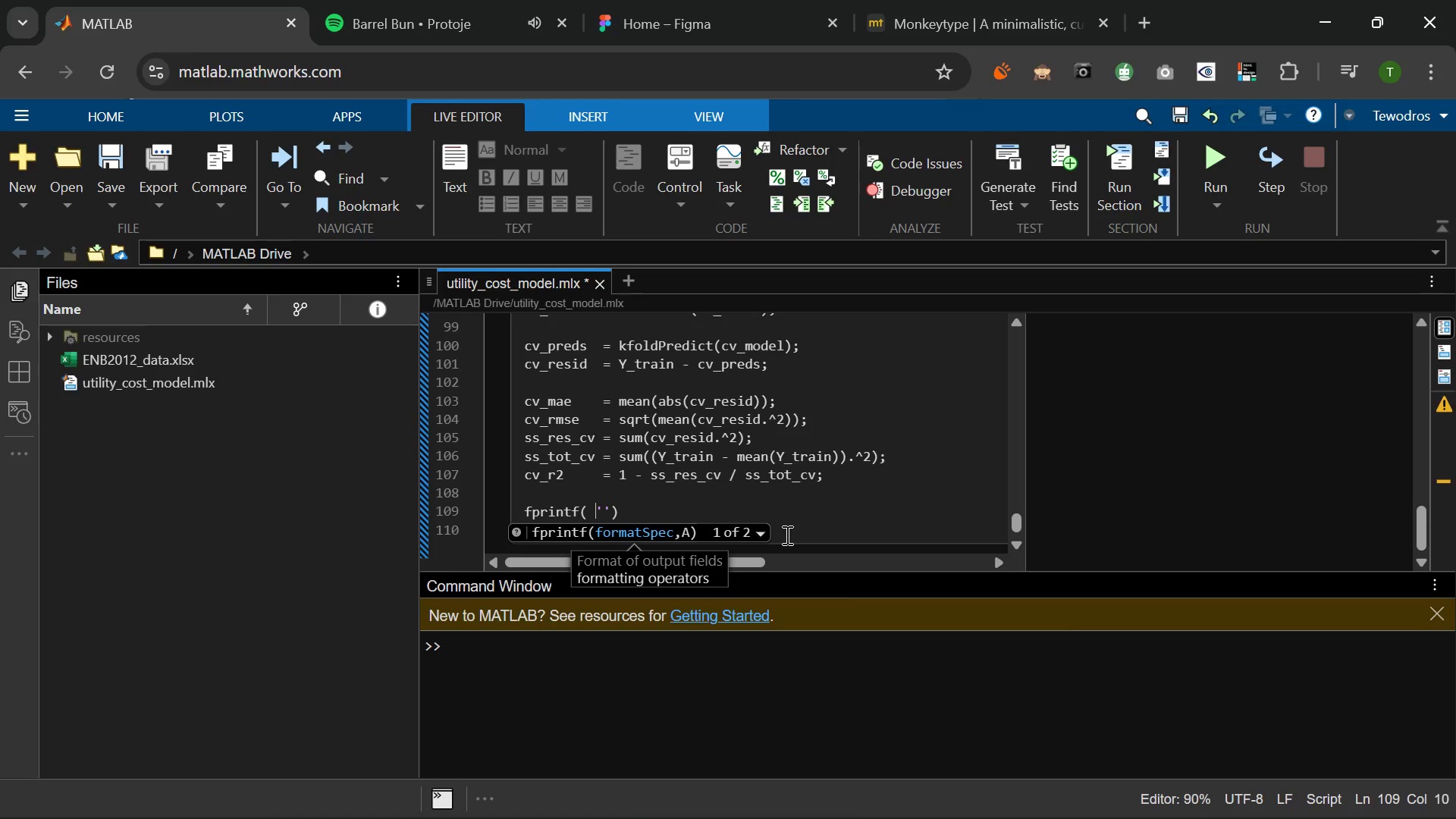 
key(Backspace)
 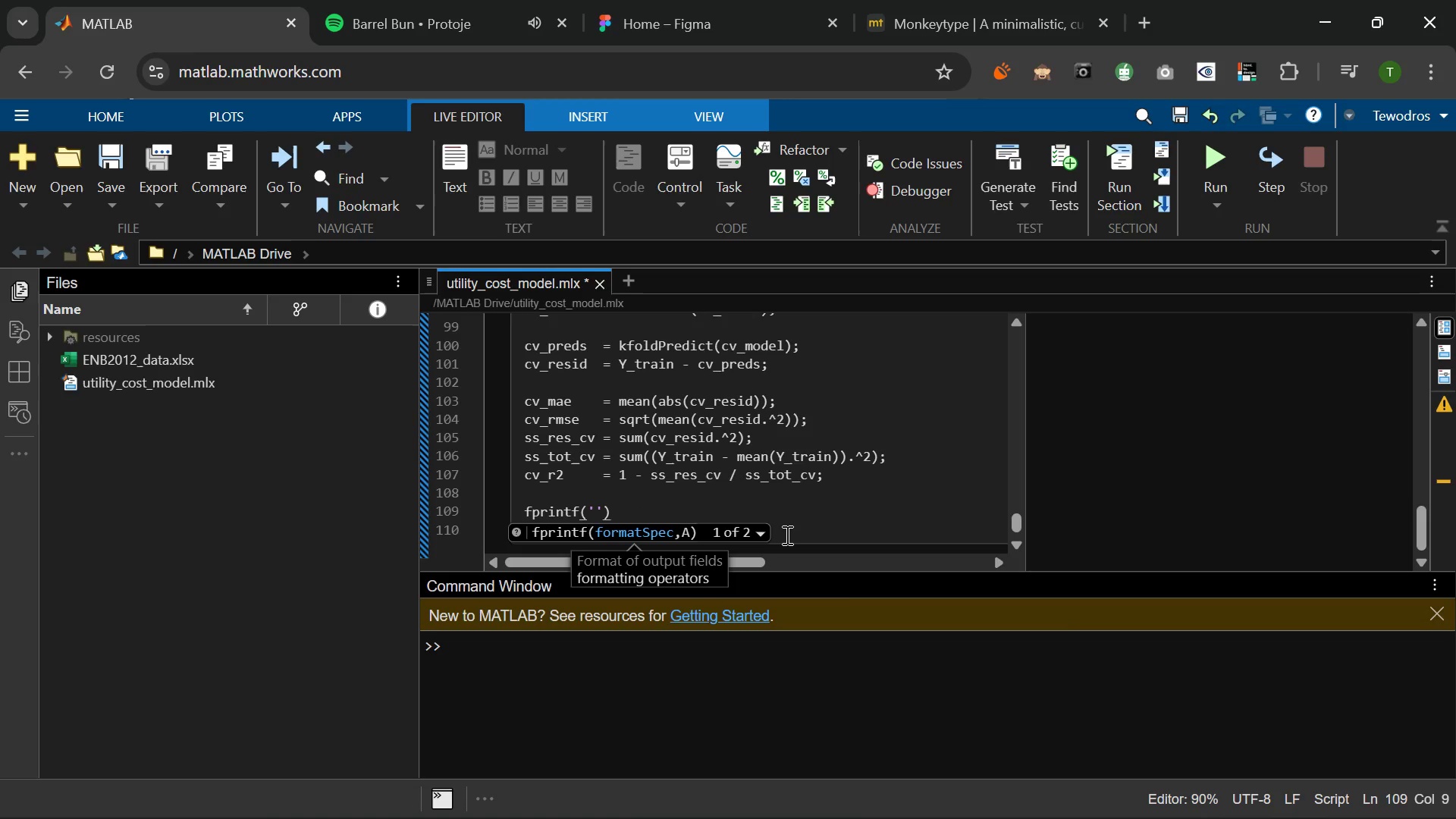 
key(ArrowRight)
 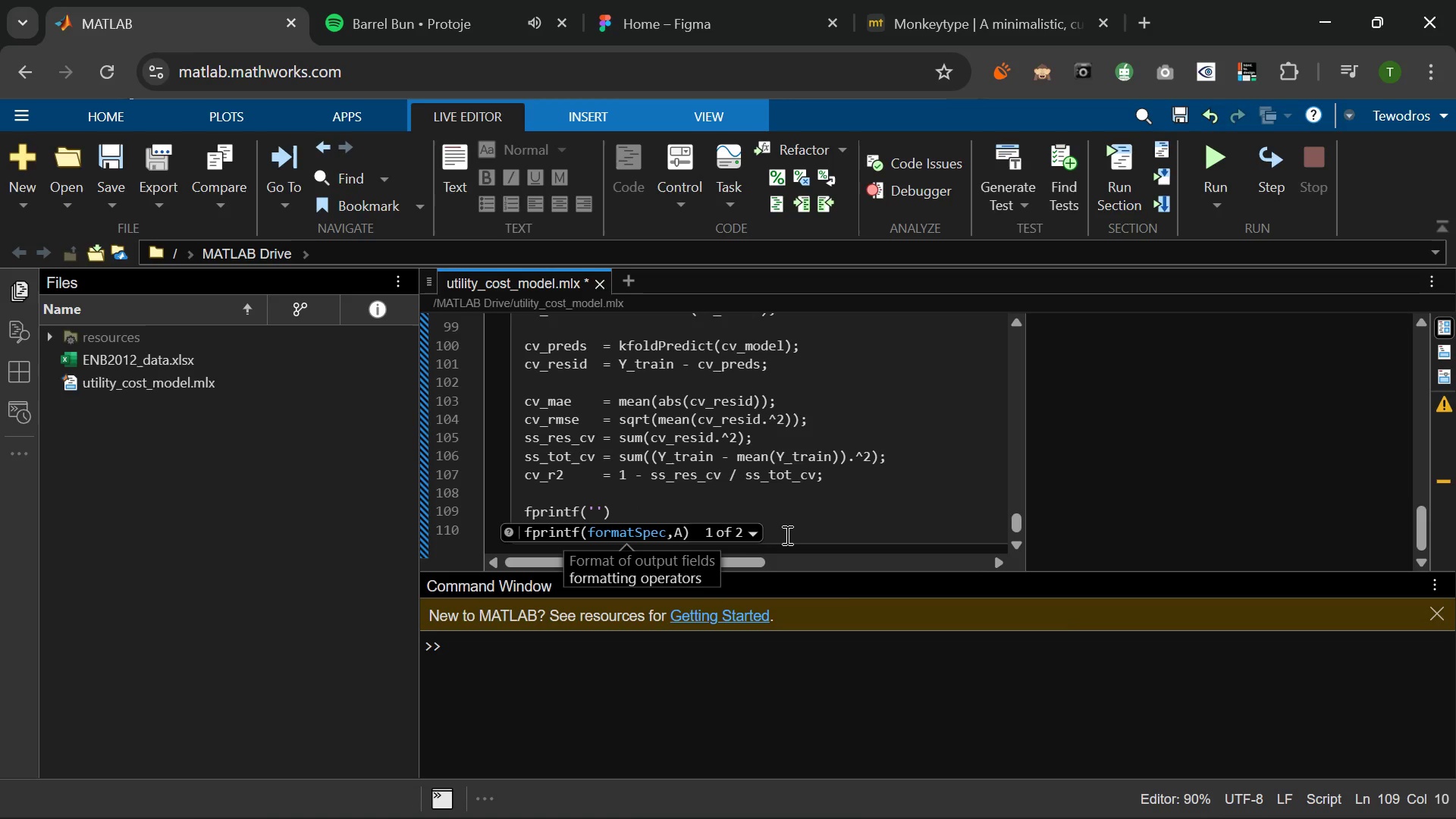 
type(\n--- Cross-B)
key(Backspace)
type(VA)
key(Backspace)
type(alidation Results (%d-fp)
key(Backspace)
type(old )
key(Backspace)
type( ---\n)
 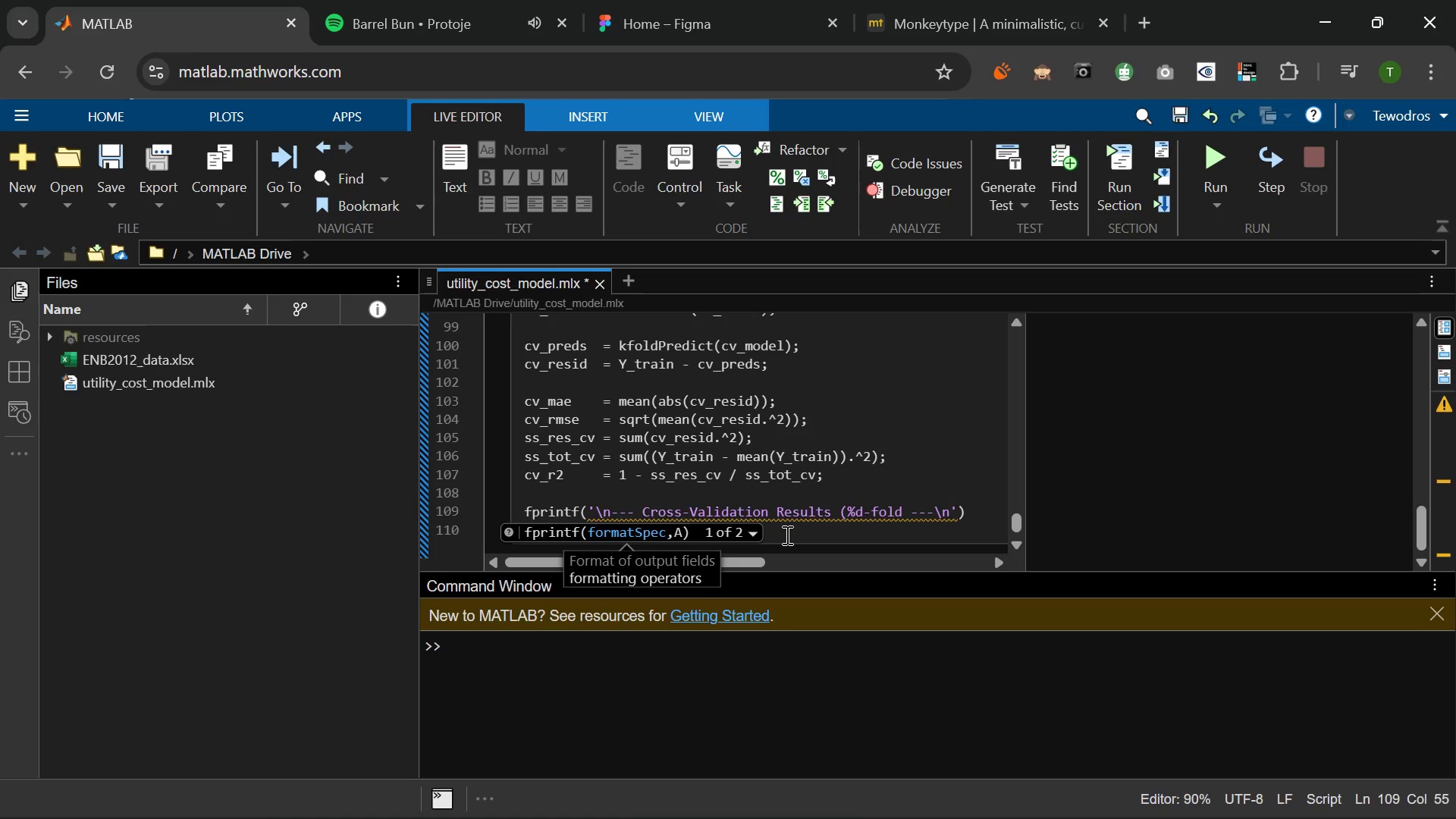 
key(ArrowRight)
 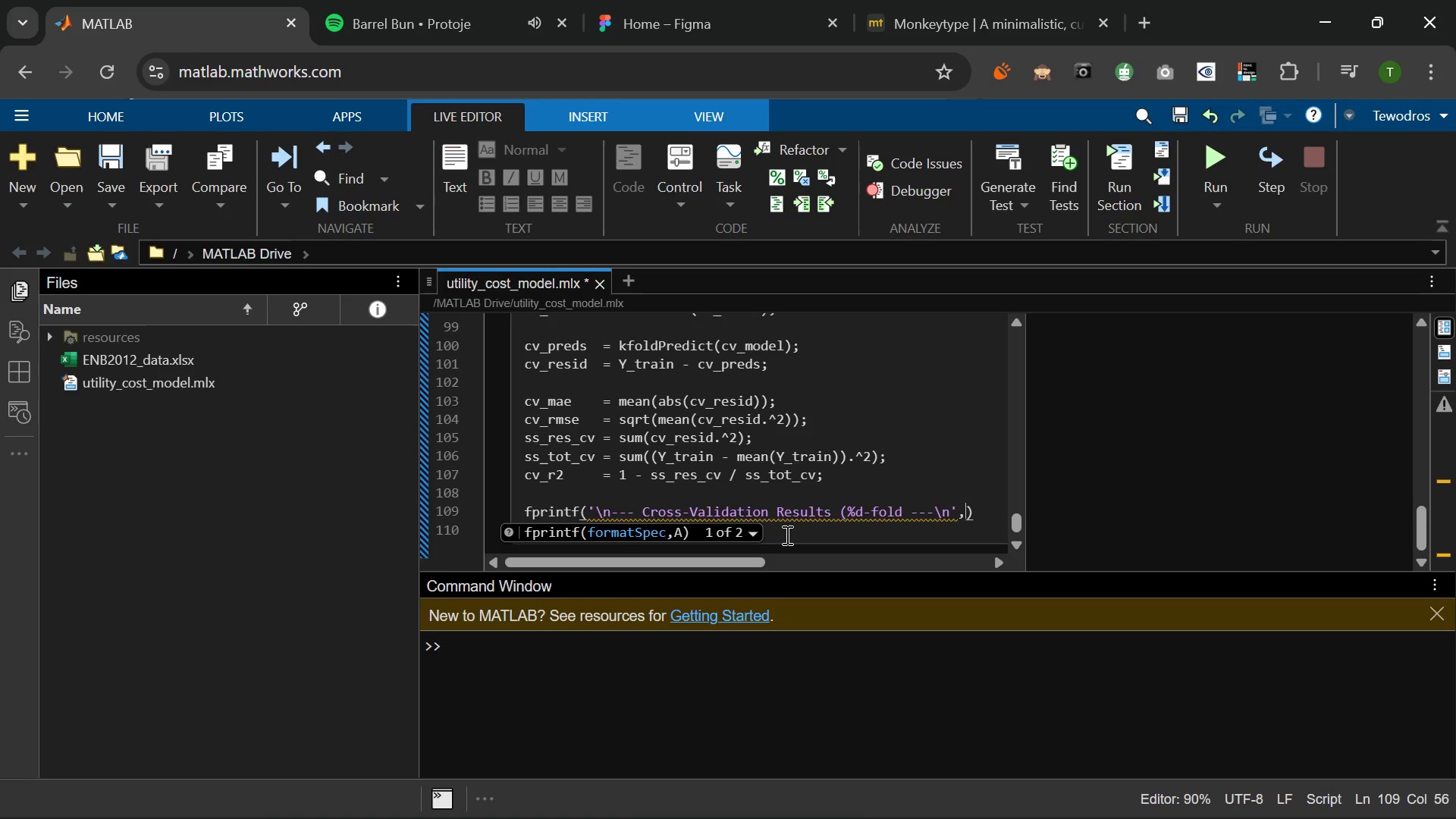 
key(Comma)
 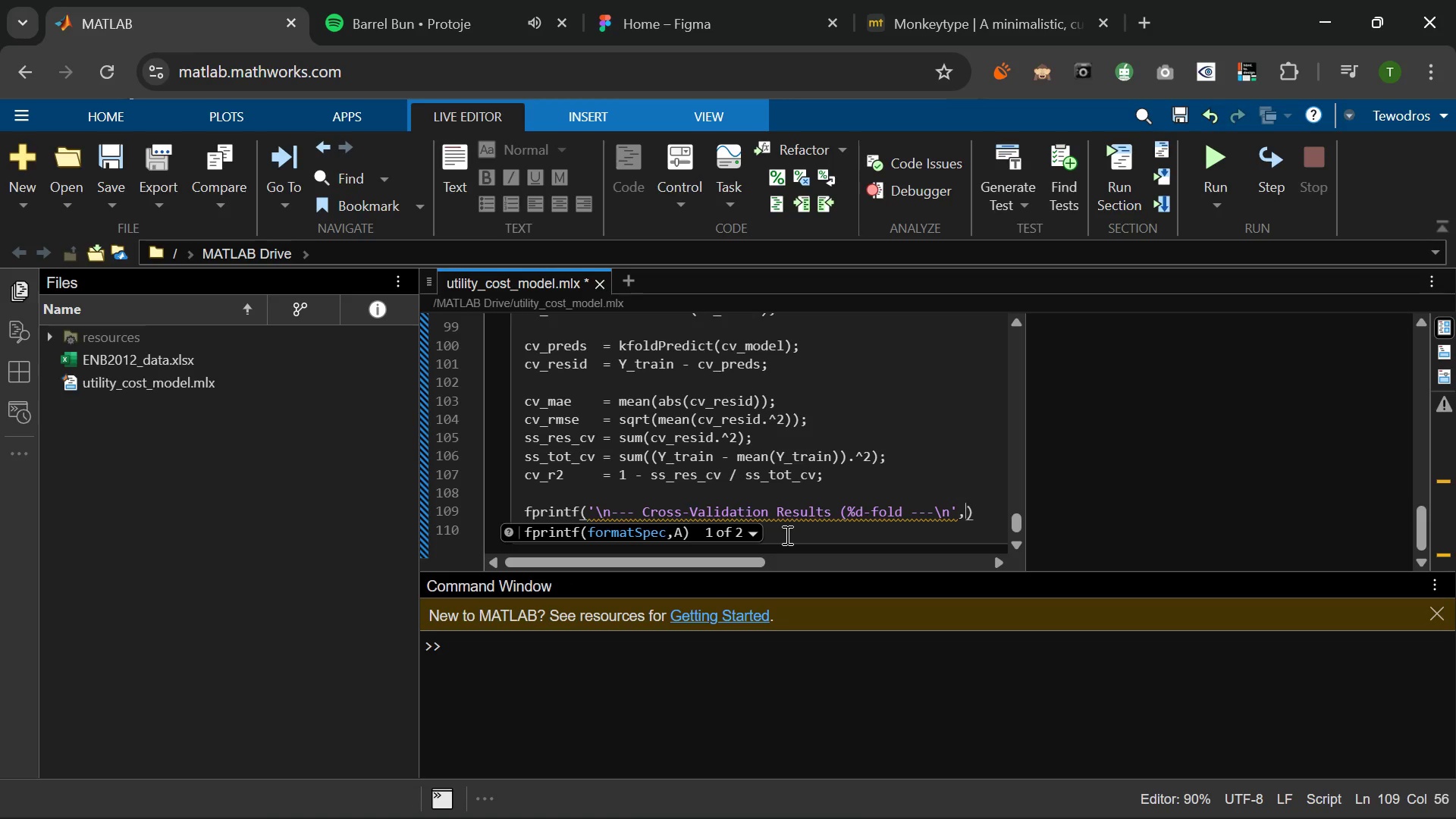 
key(Space)
 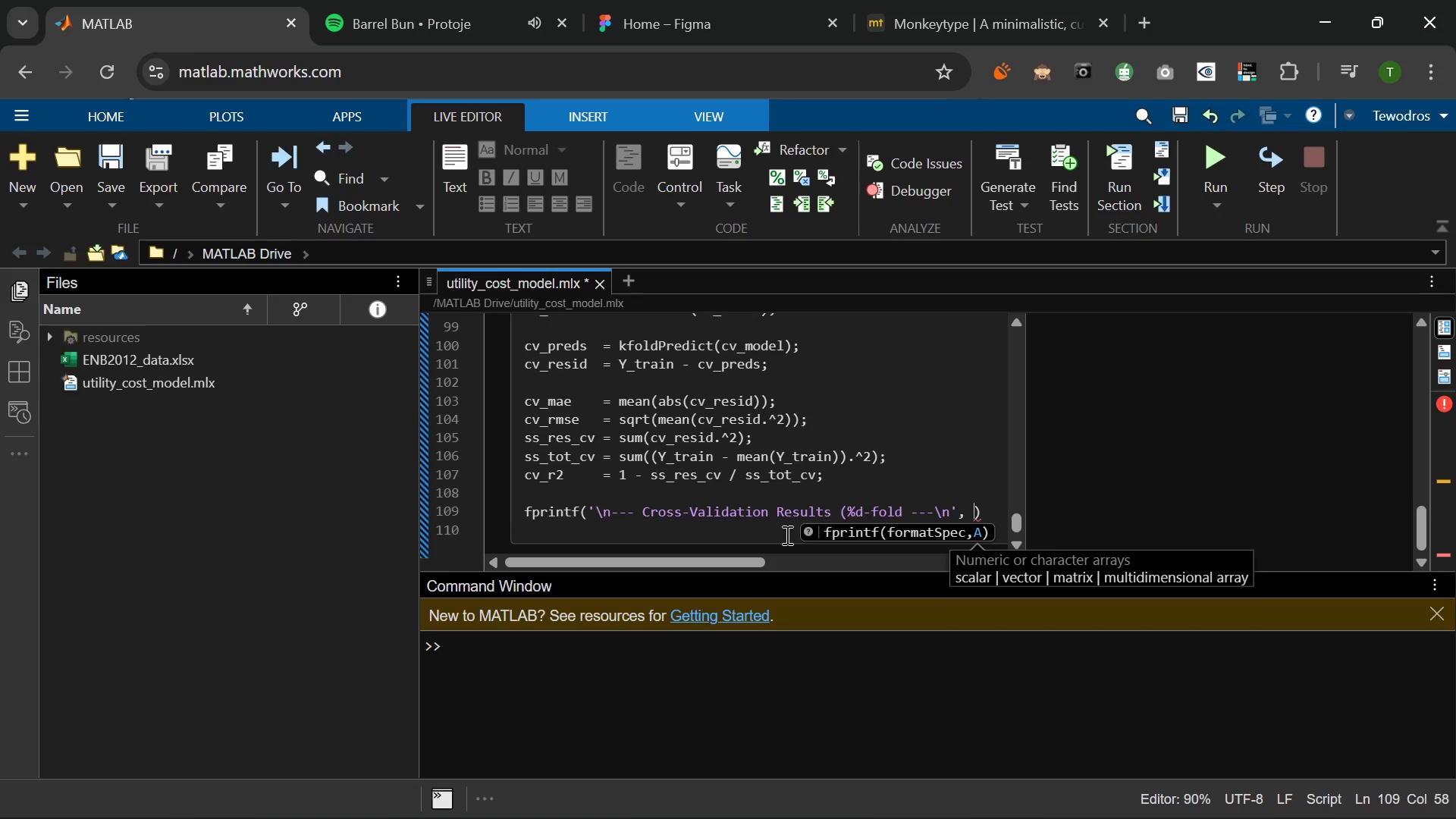 
key(Shift+ShiftLeft)
 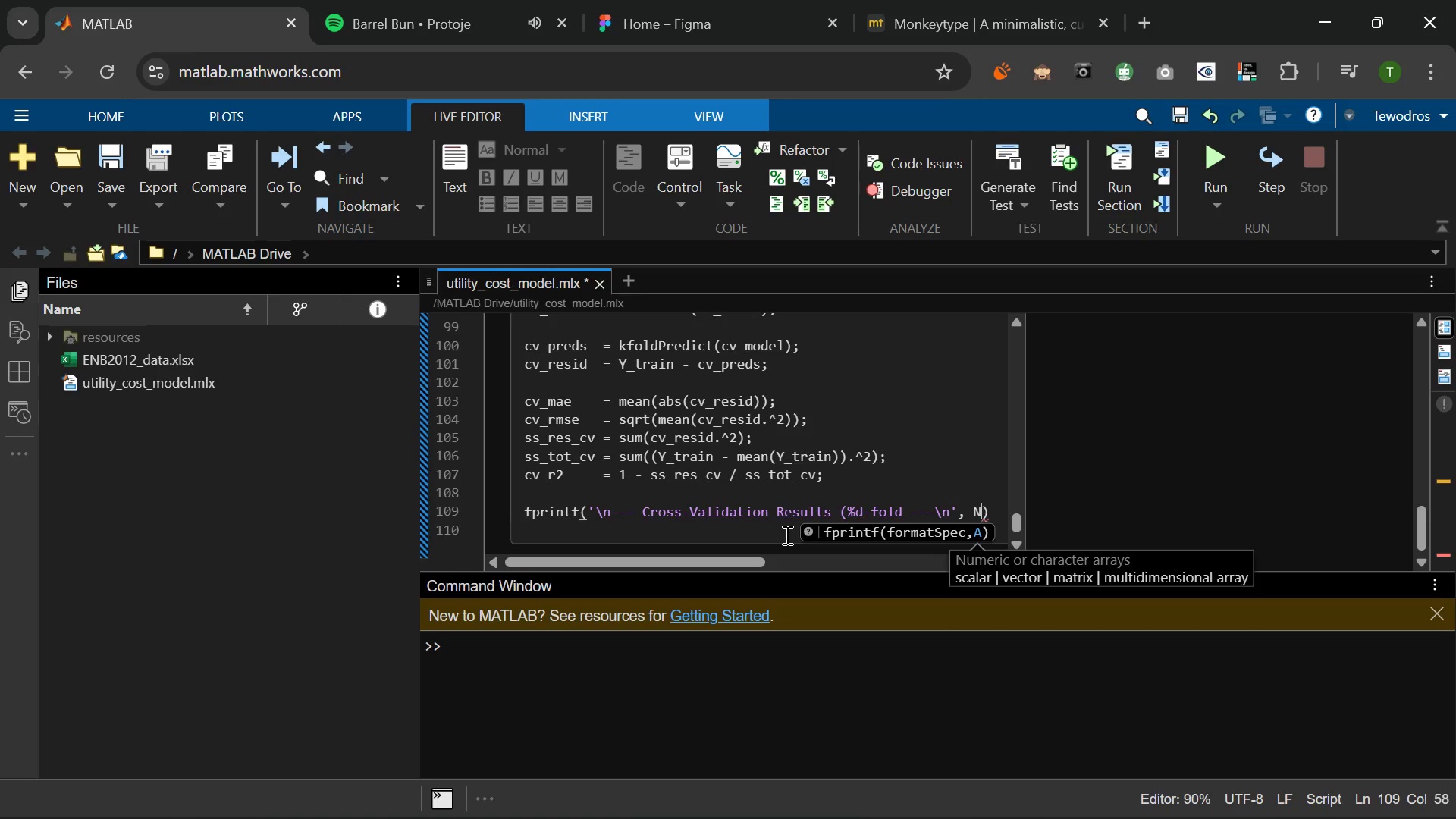 
key(Shift+N)
 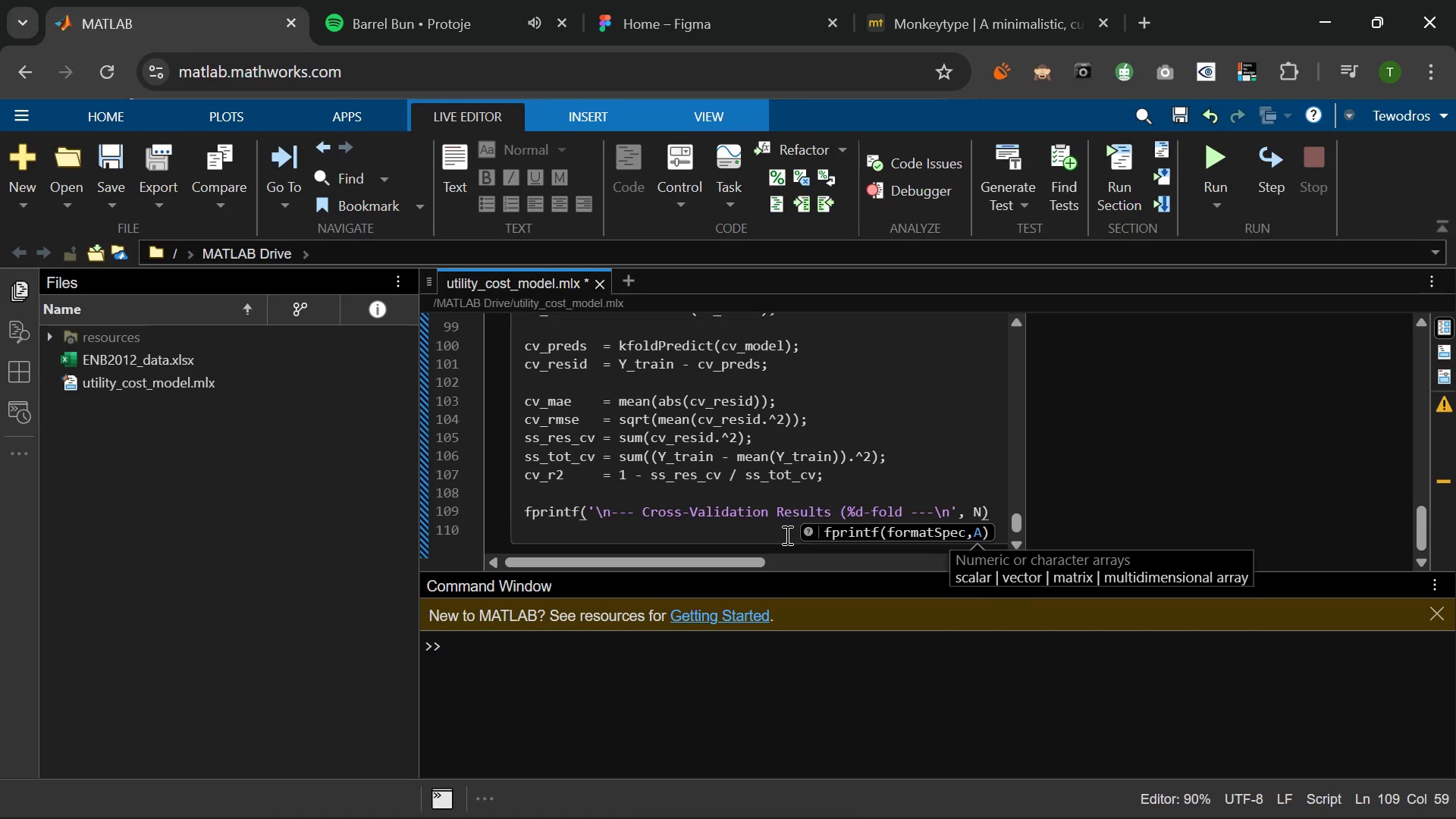 
key(Shift+ShiftLeft)
 